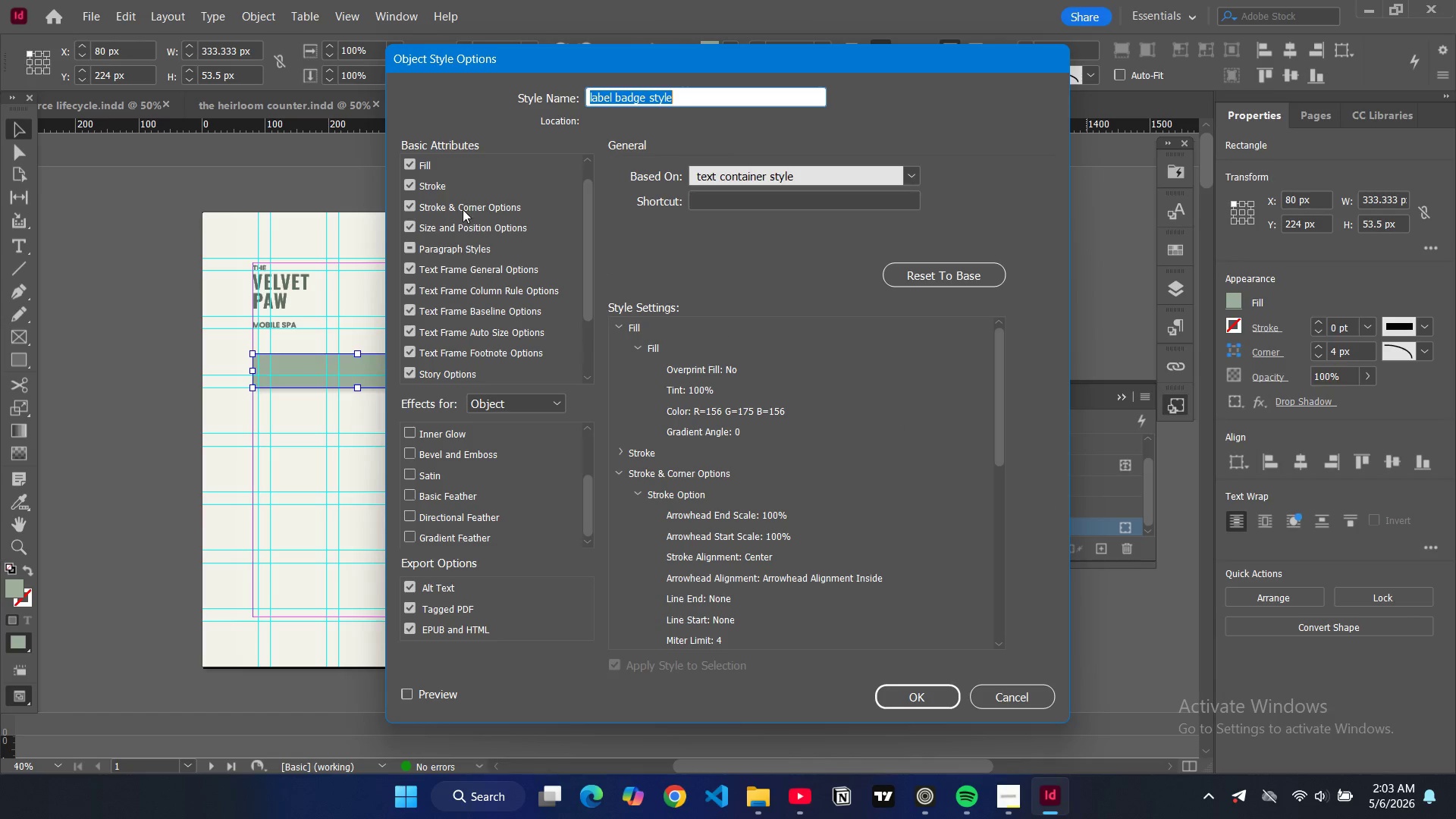 
left_click([428, 164])
 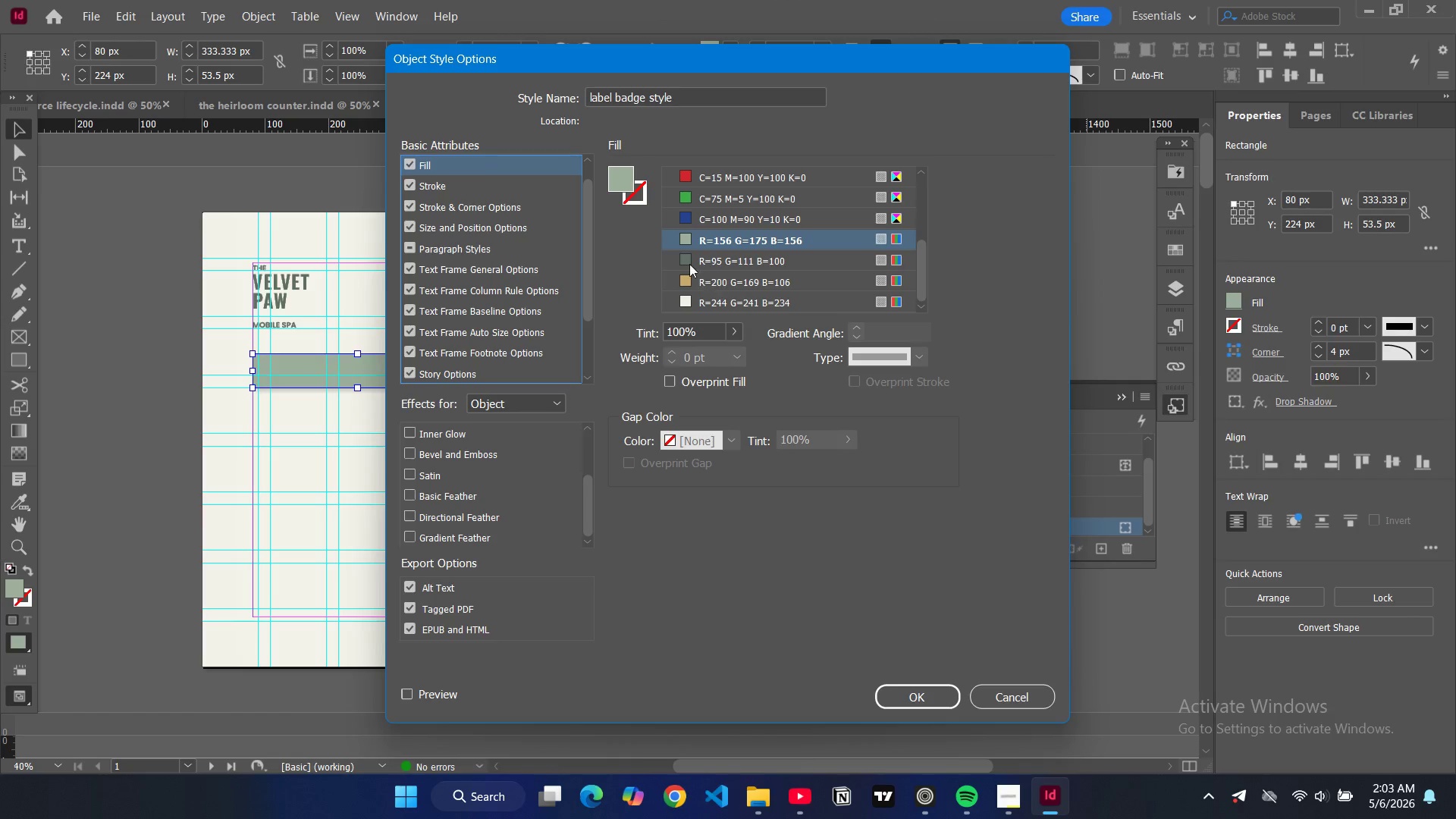 
left_click([686, 262])
 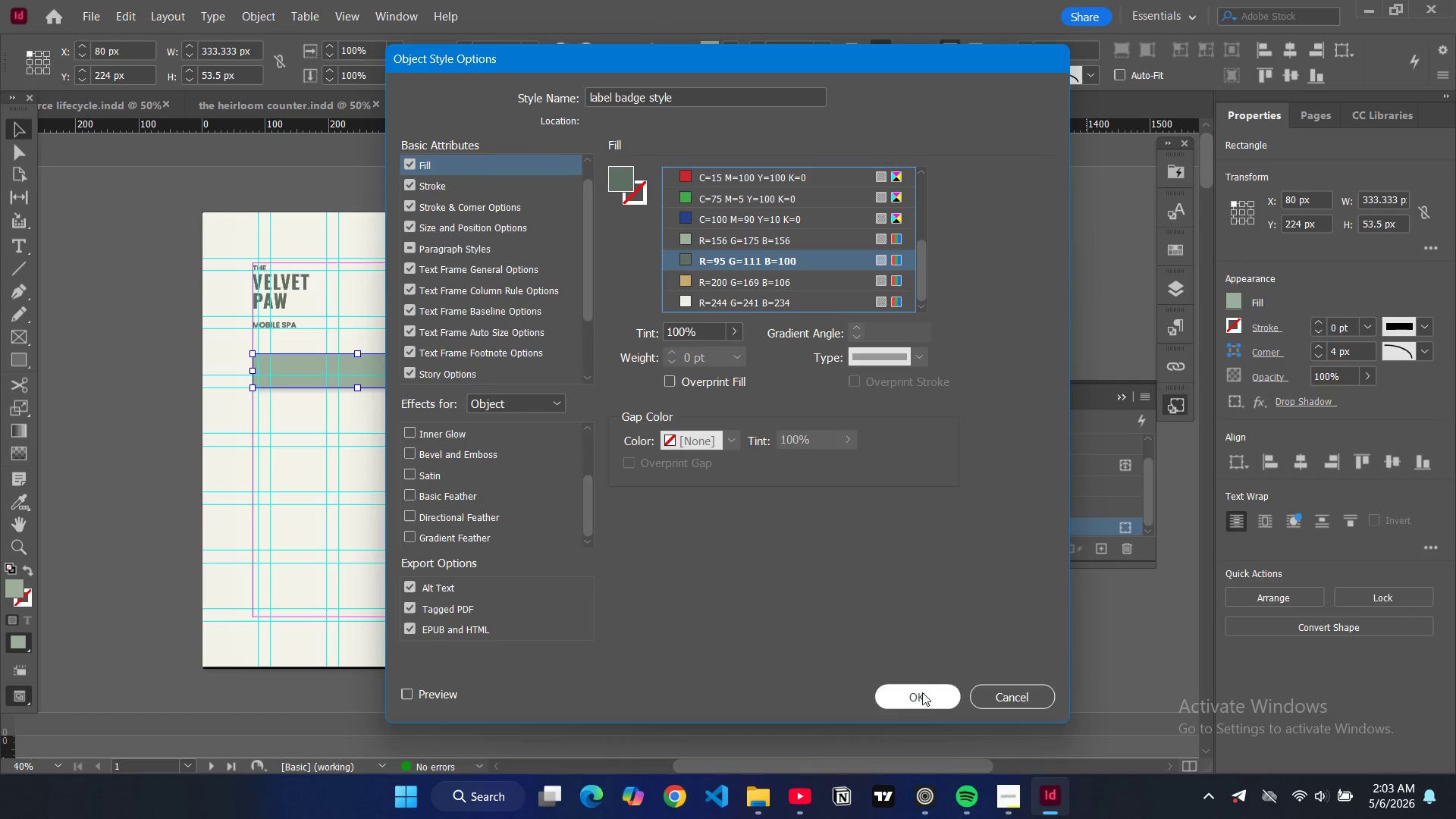 
left_click([920, 696])
 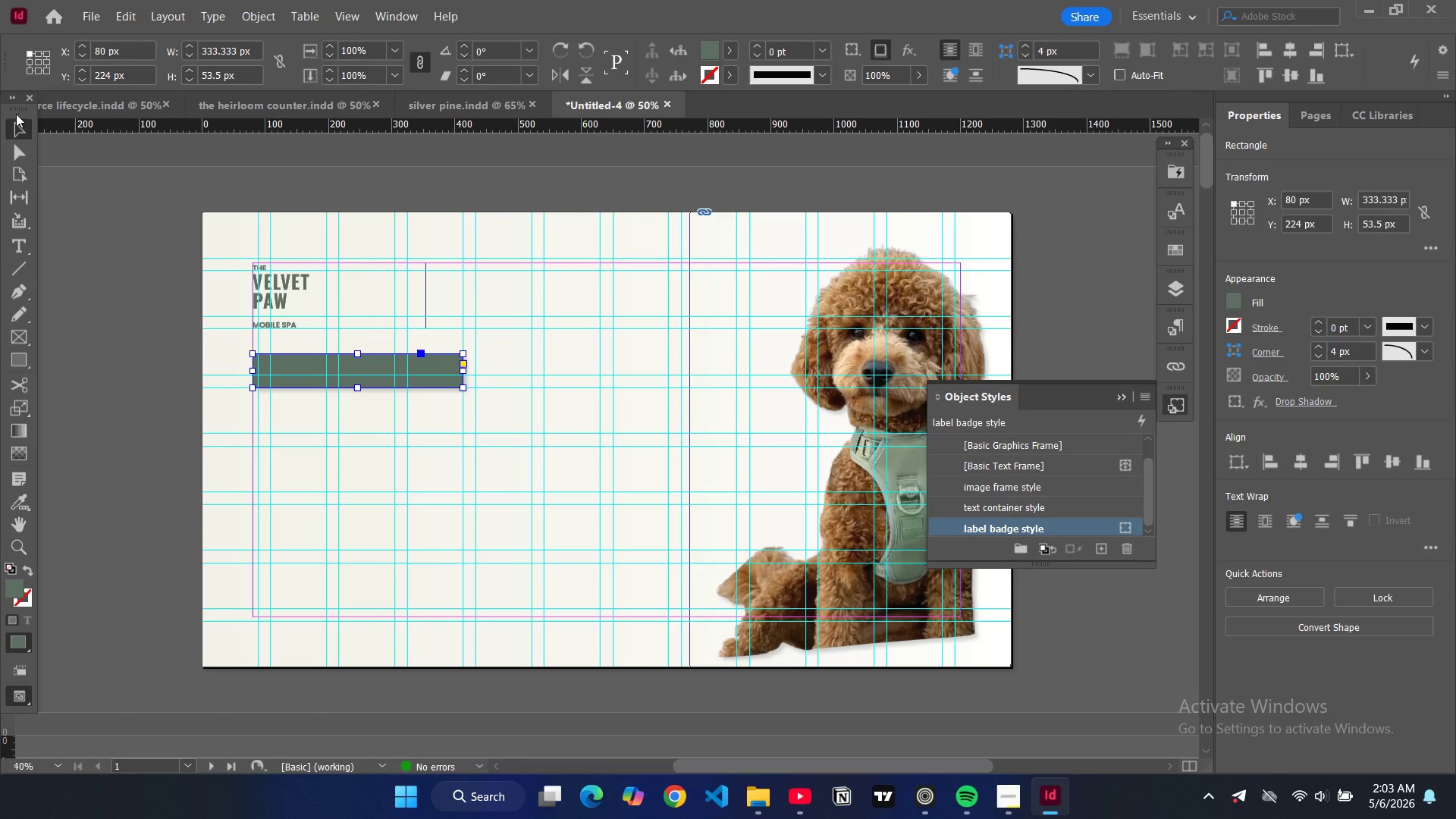 
left_click([20, 125])
 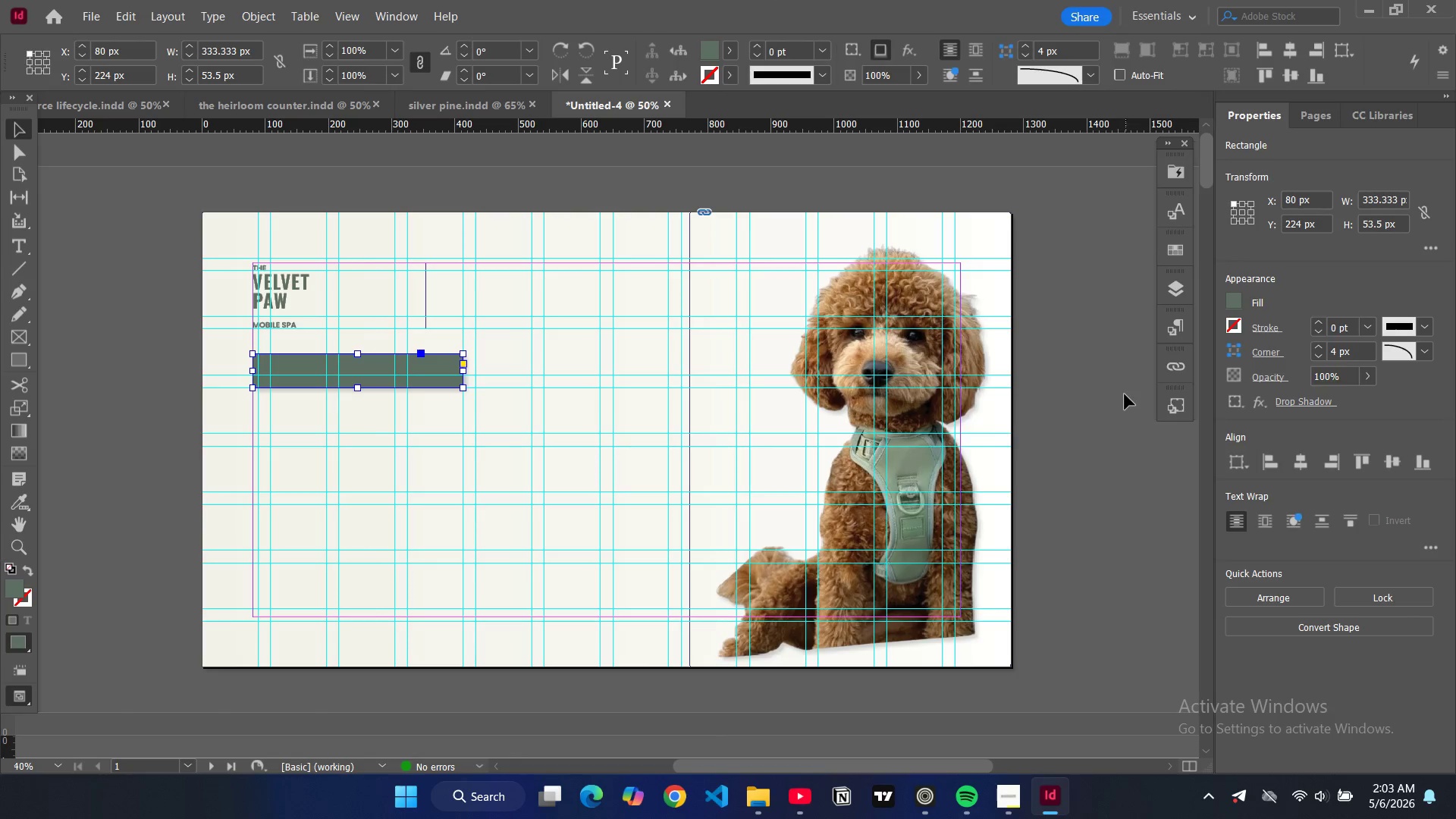 
double_click([1106, 348])
 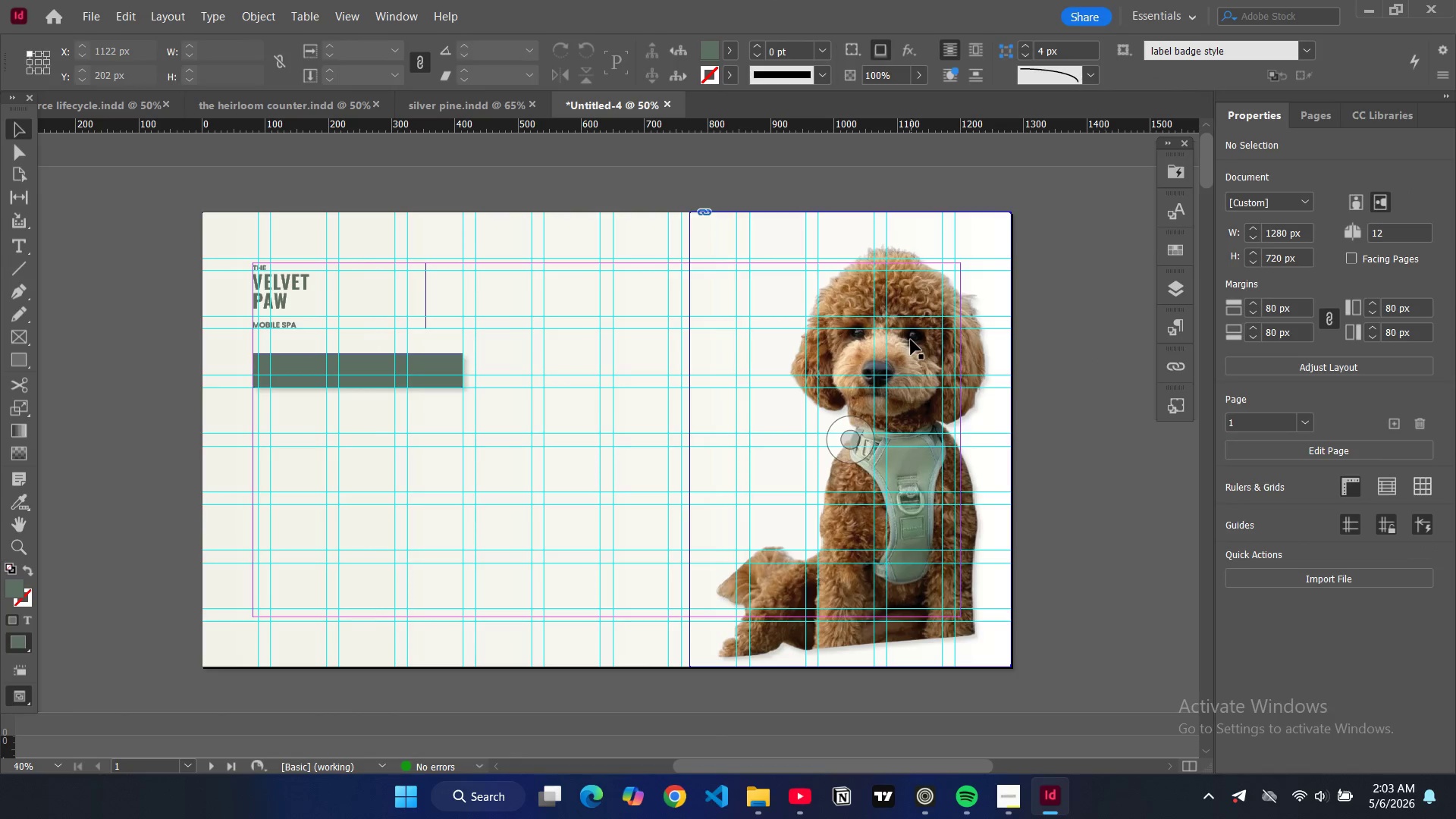 
left_click([911, 340])
 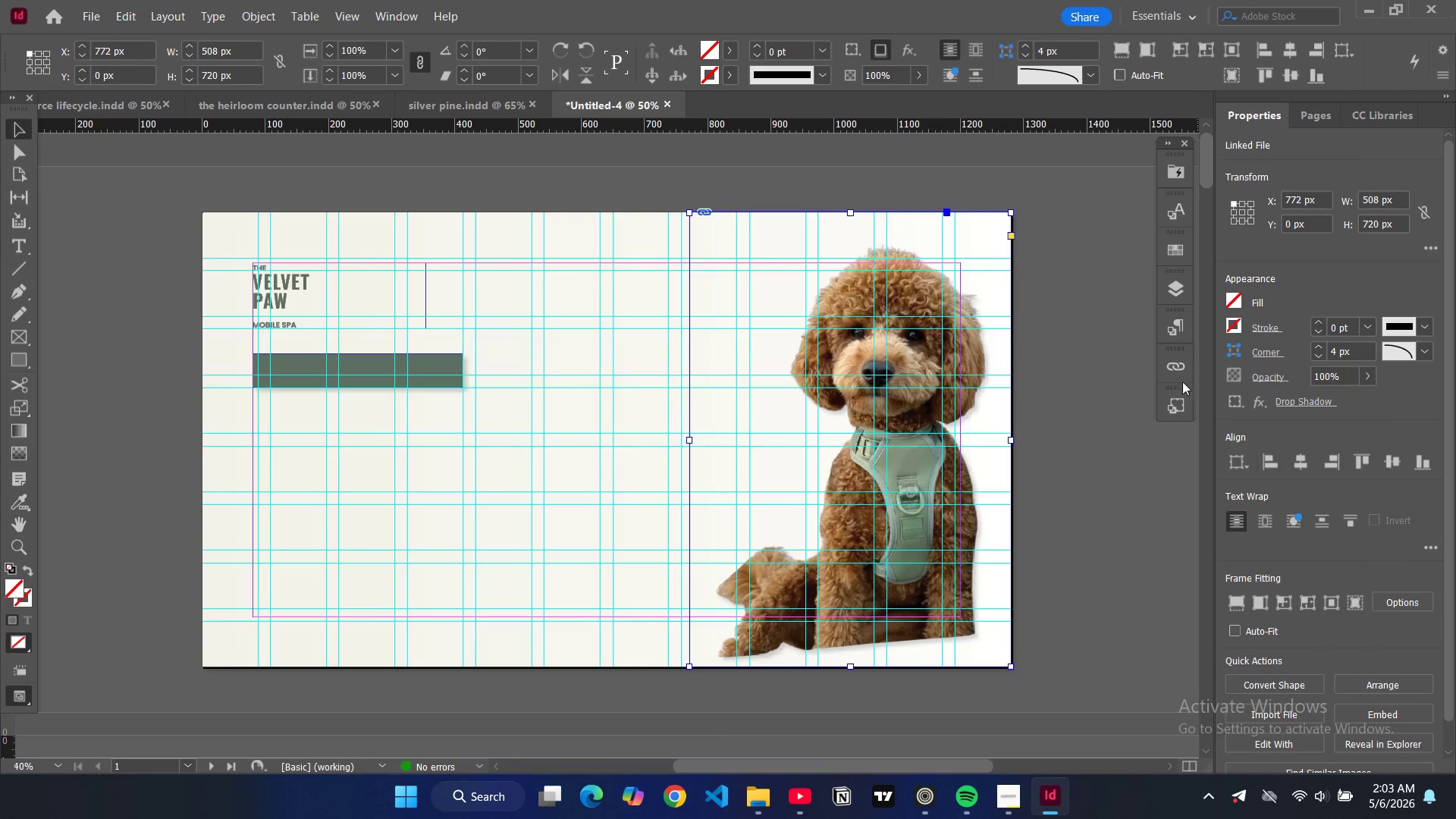 
left_click([1178, 406])
 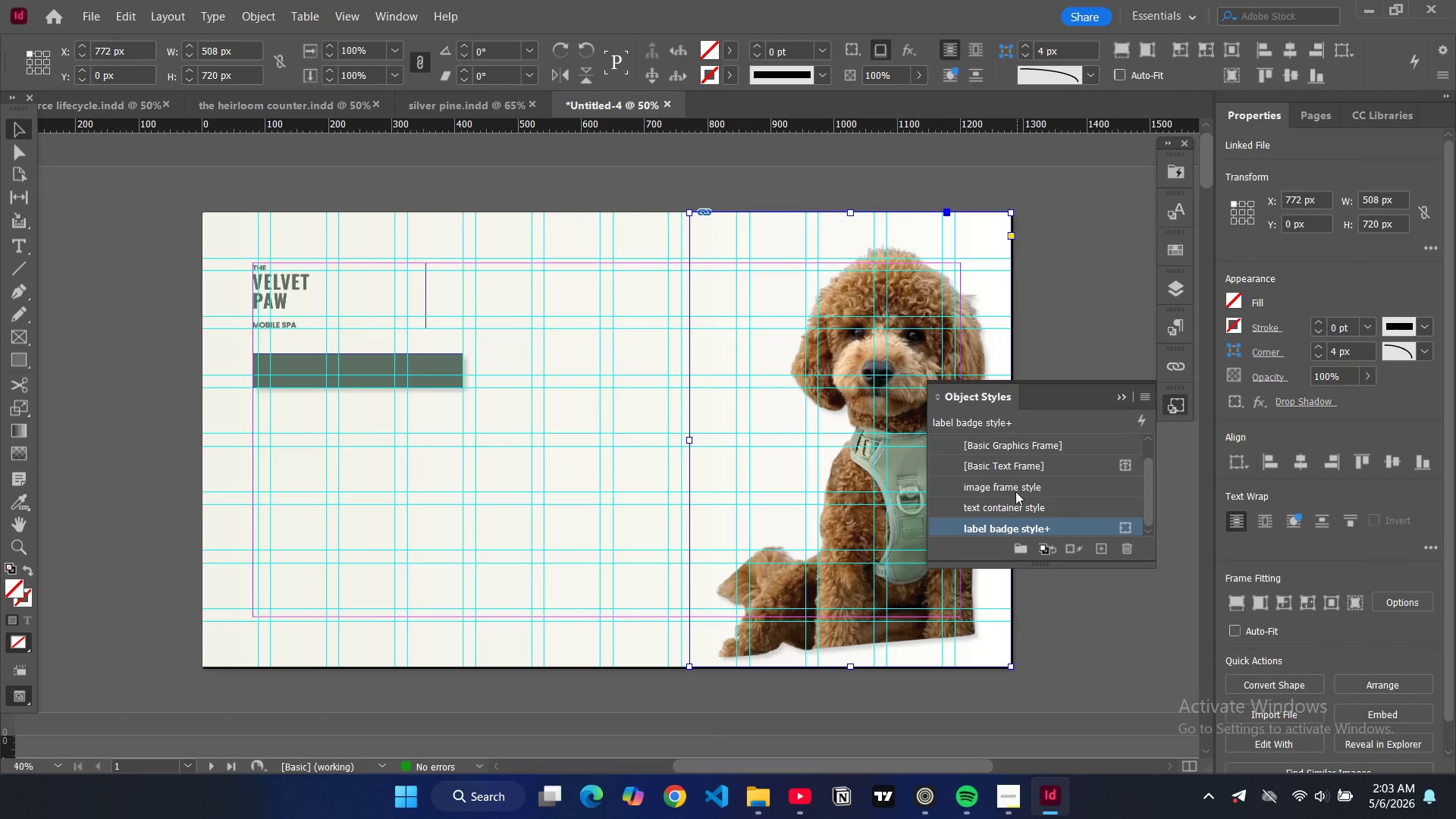 
left_click([1015, 489])
 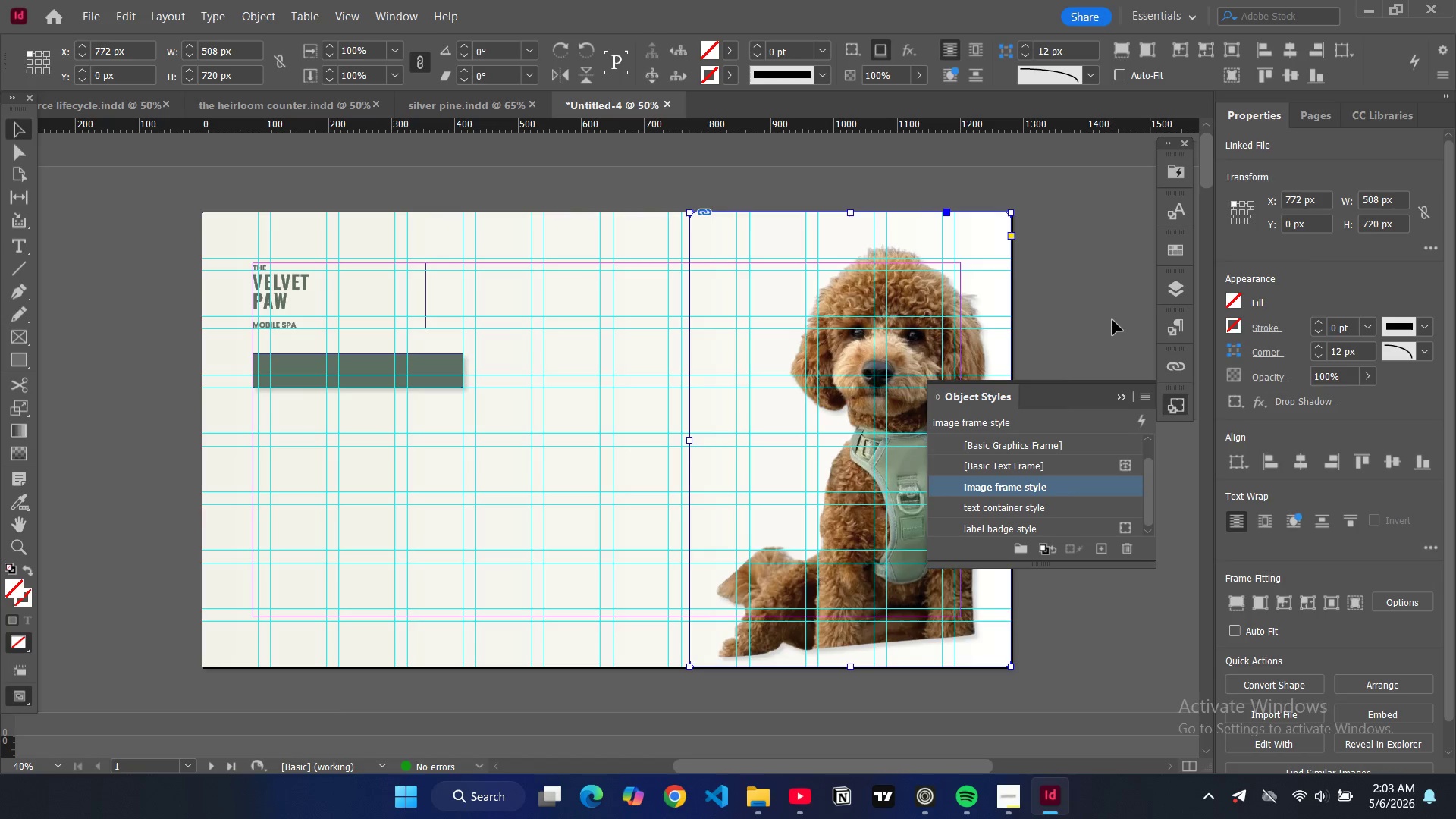 
left_click([1112, 320])
 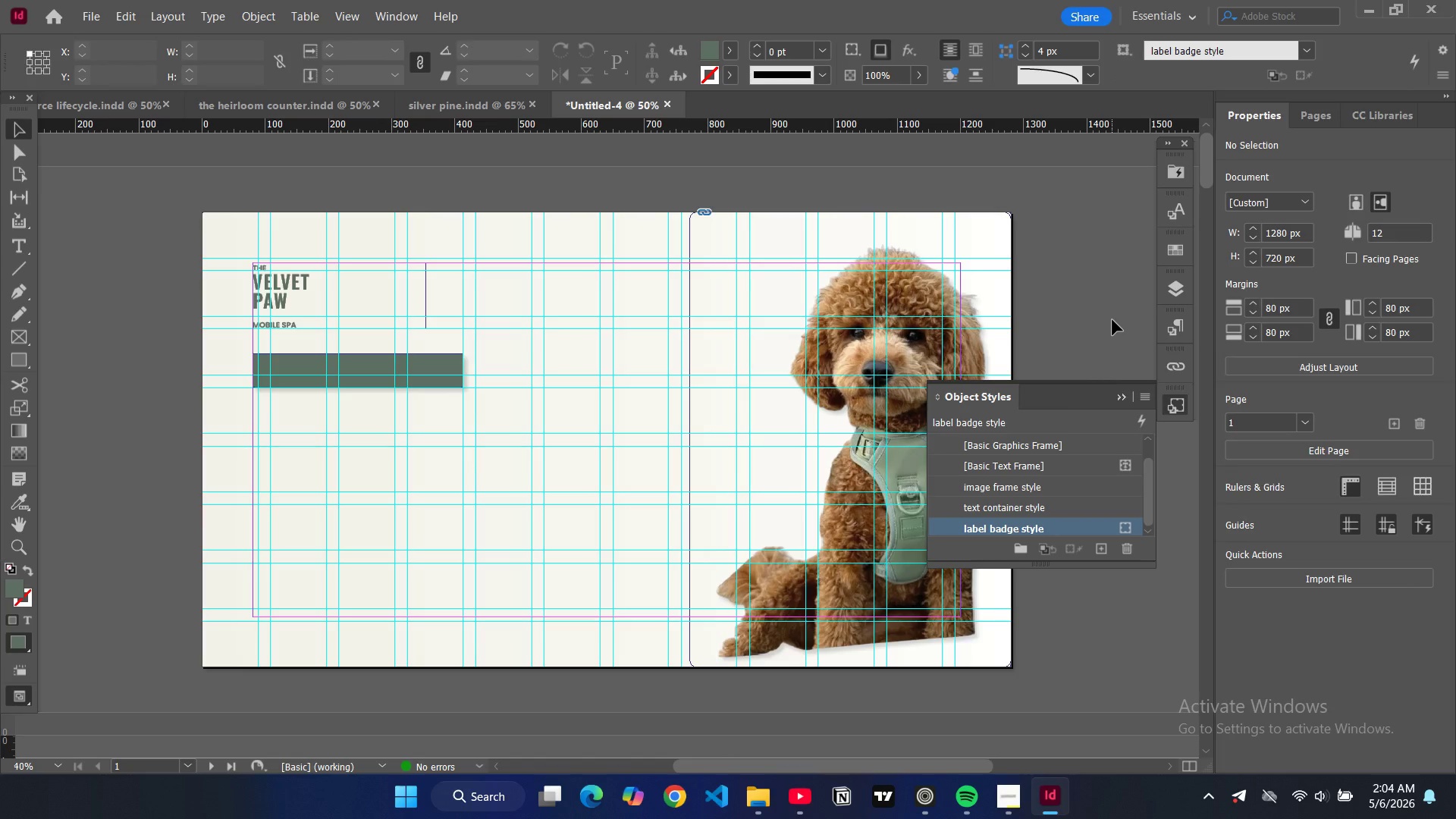 
left_click([1112, 320])
 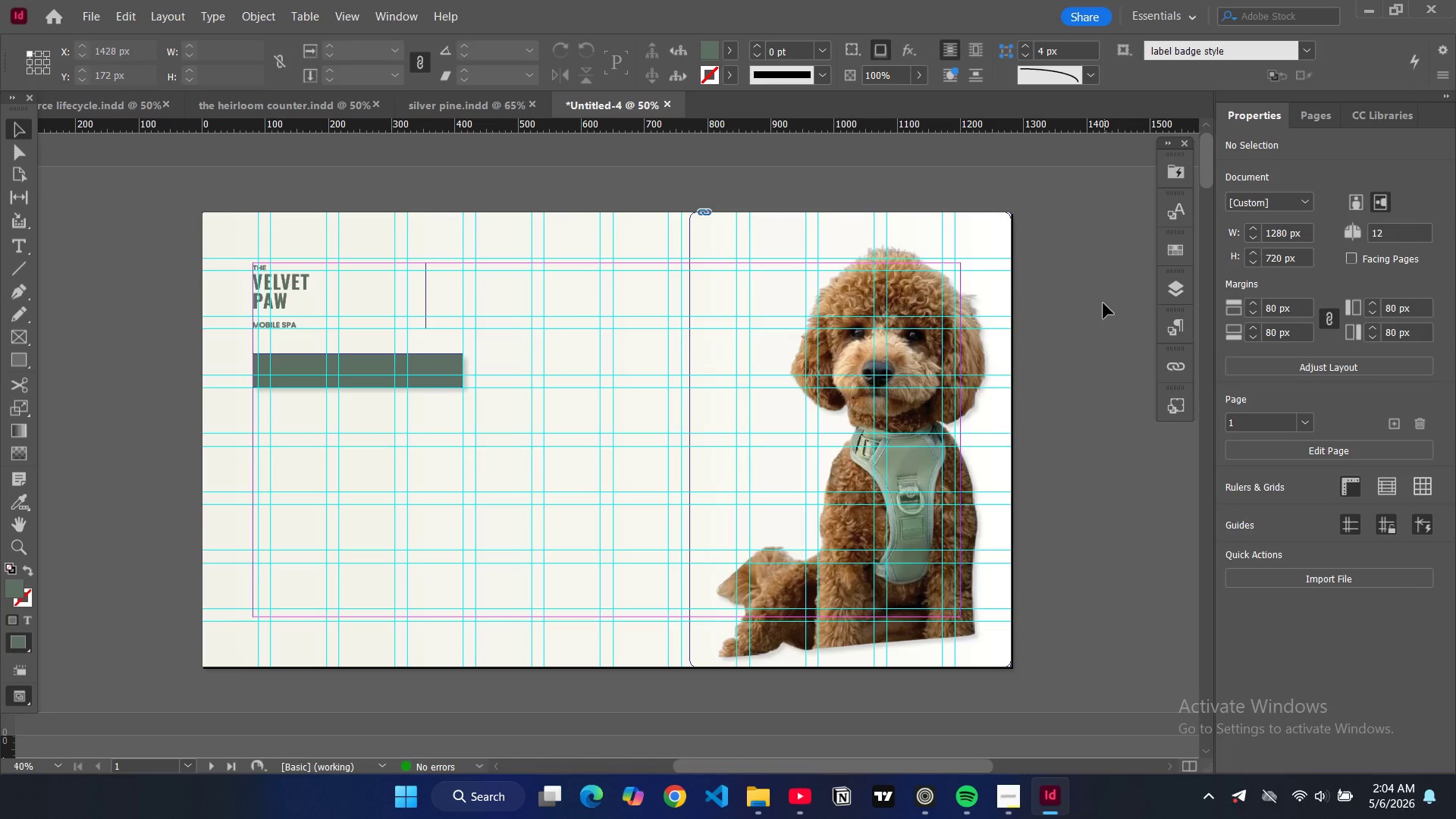 
double_click([1103, 303])
 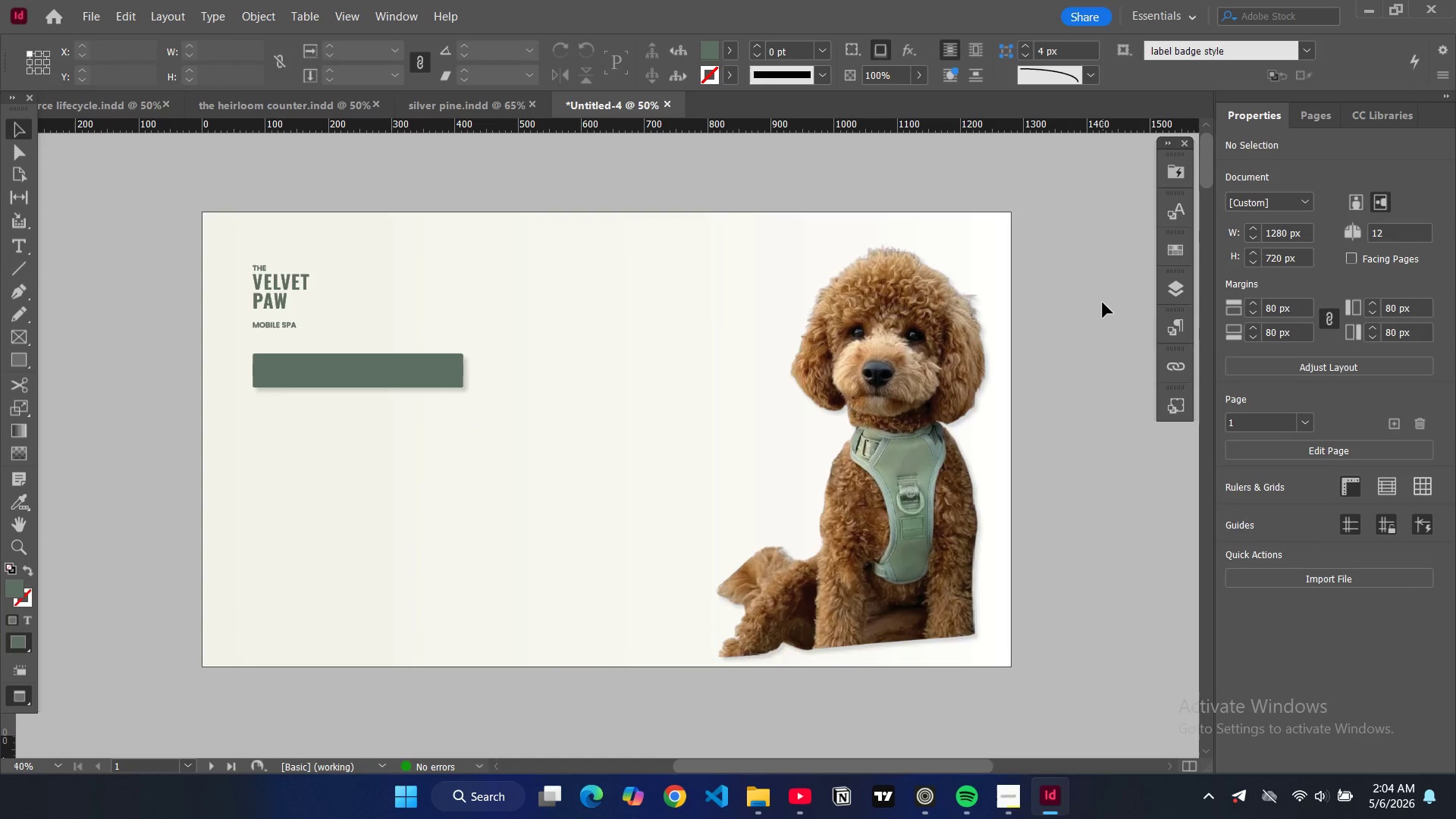 
type(www)
 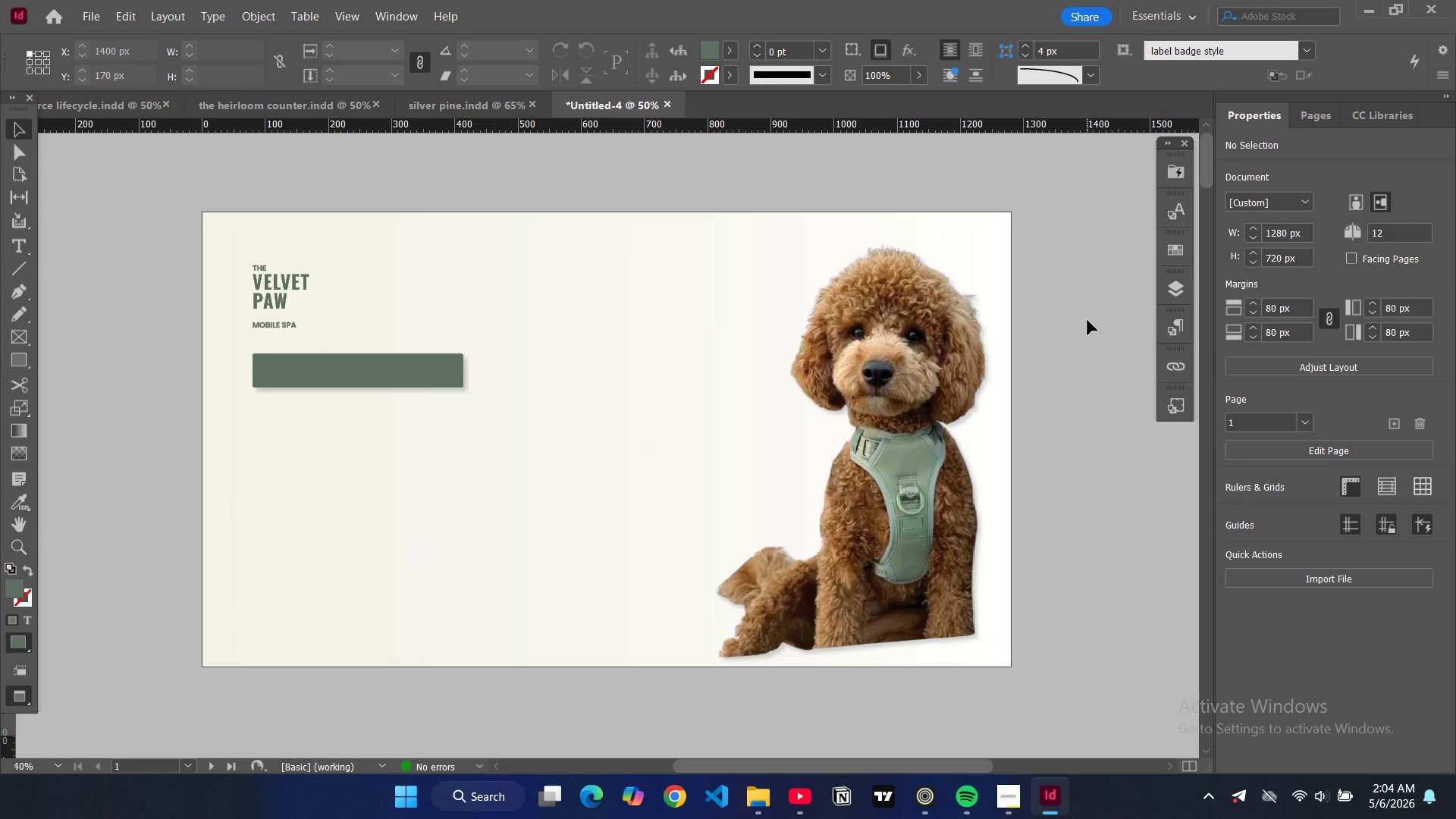 
key(W)
 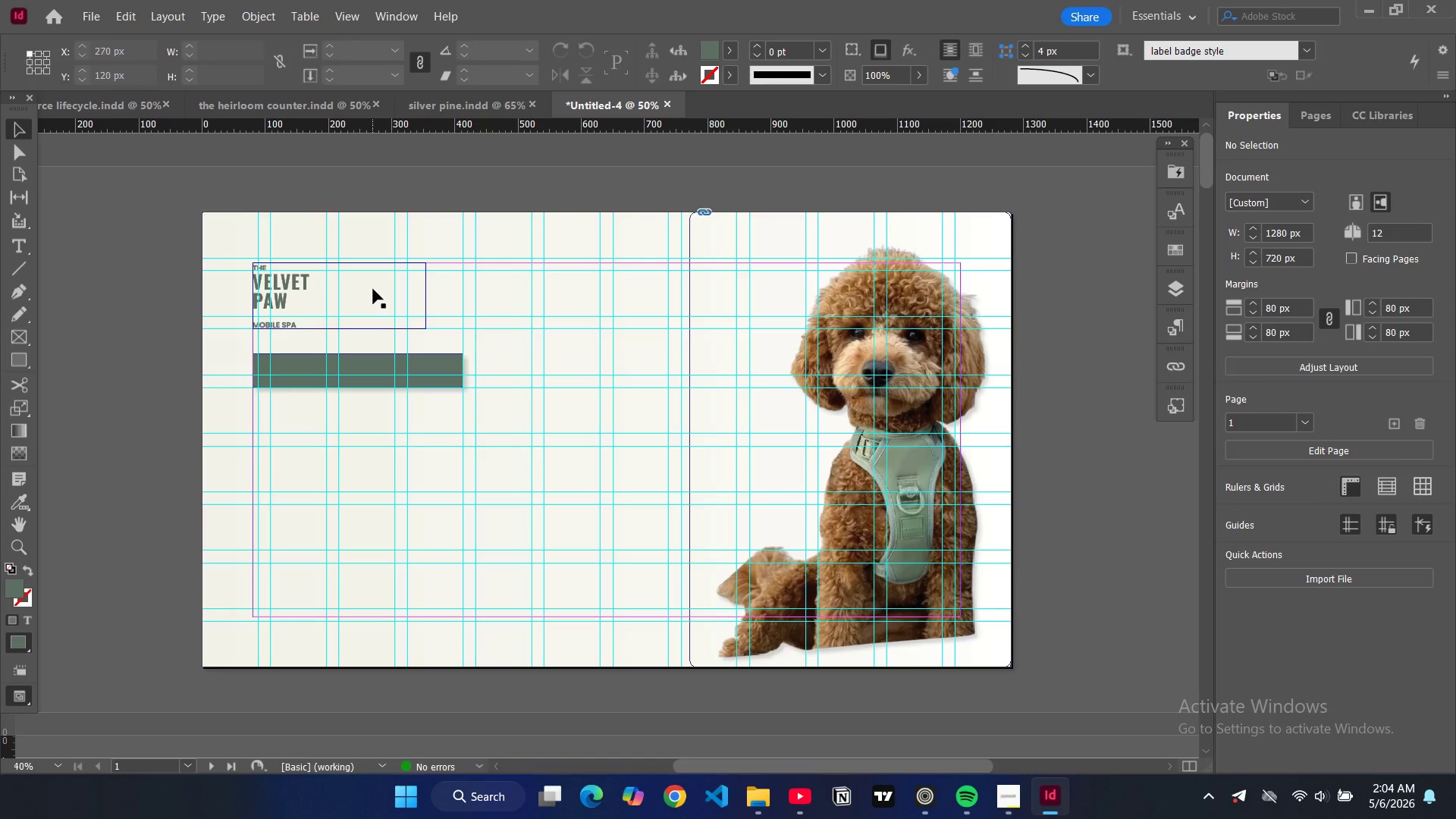 
left_click([373, 289])
 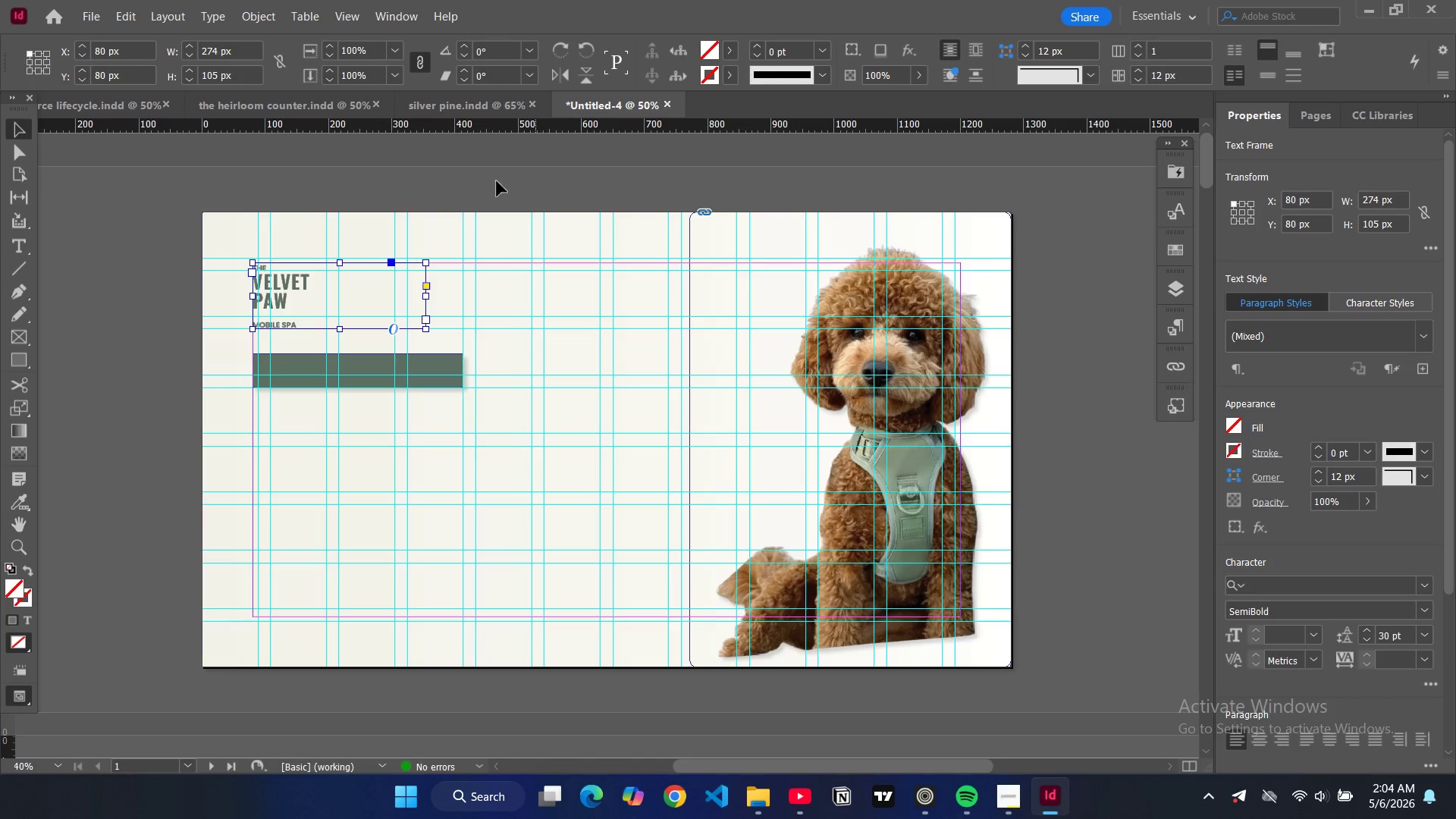 
left_click_drag(start_coordinate=[344, 294], to_coordinate=[416, 299])
 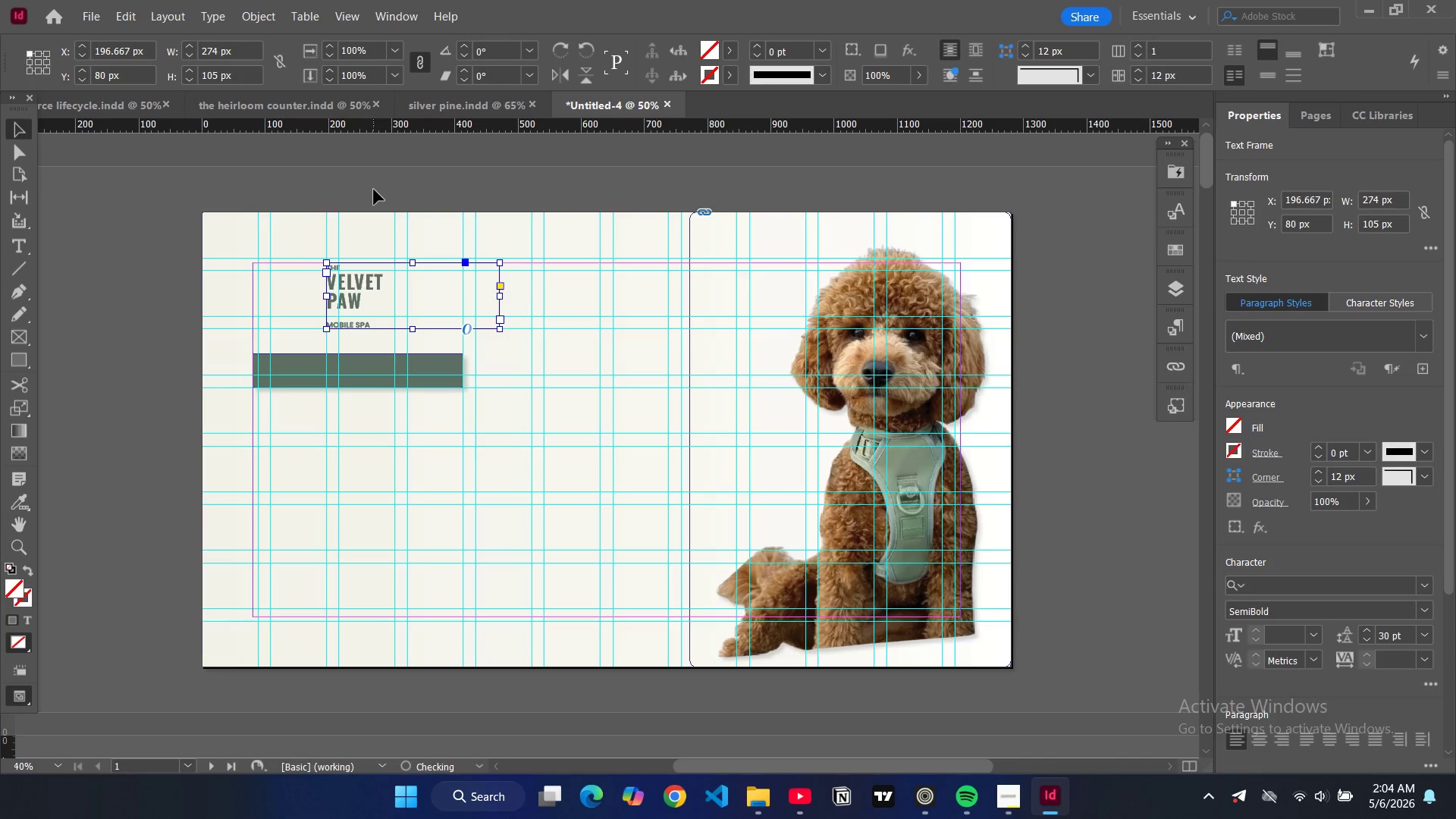 
left_click([374, 190])
 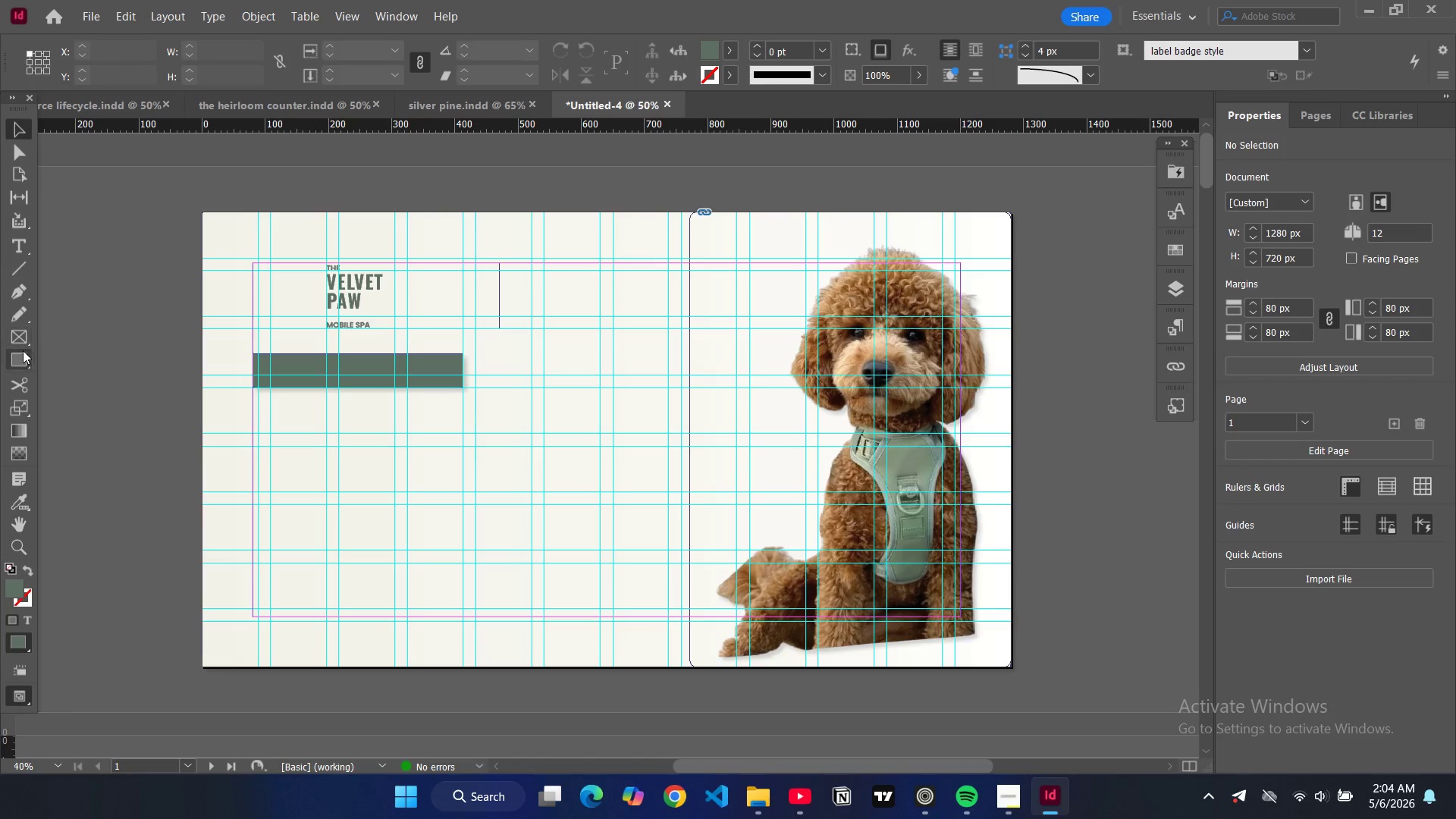 
left_click([22, 351])
 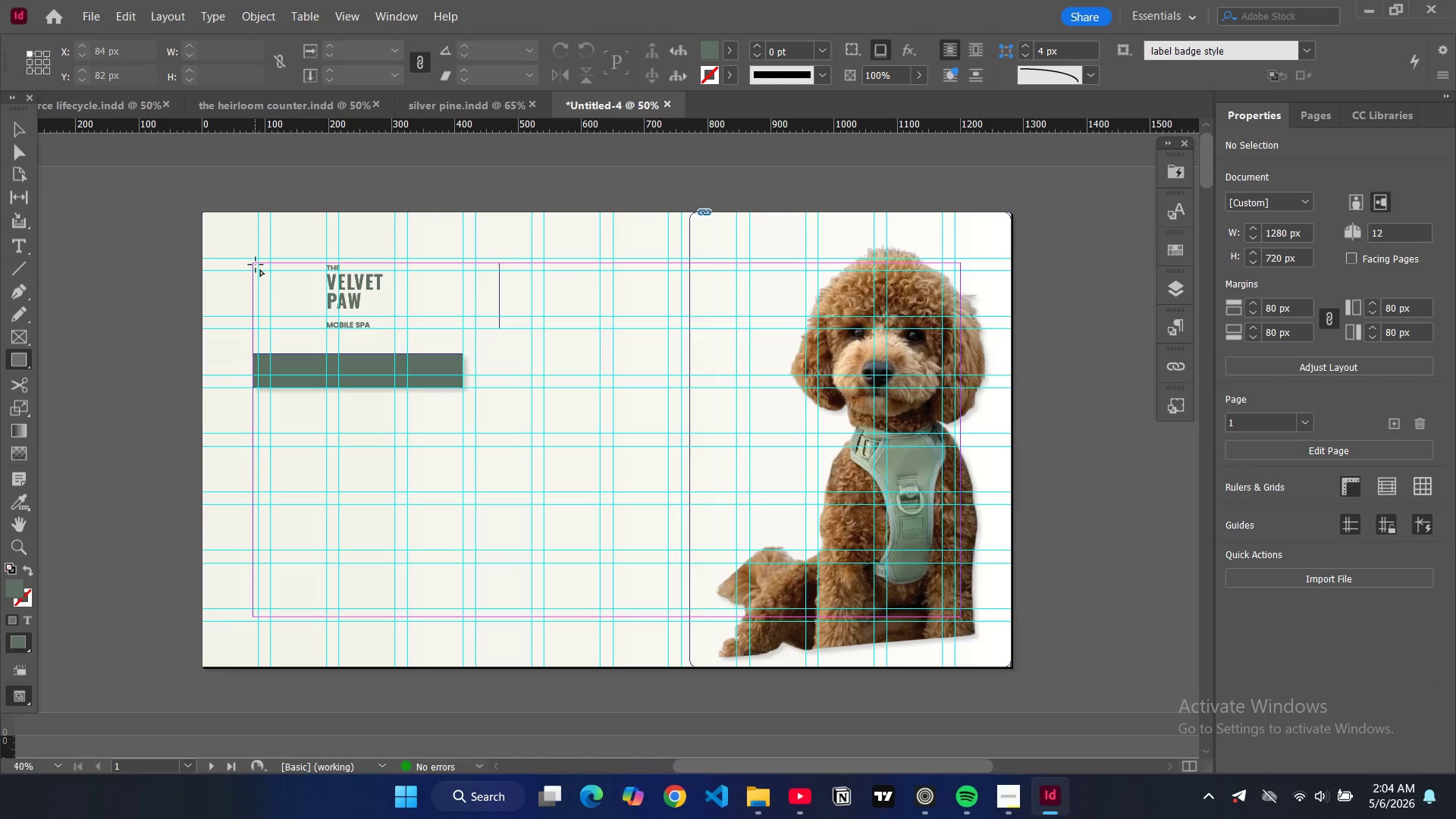 
left_click_drag(start_coordinate=[256, 265], to_coordinate=[319, 326])
 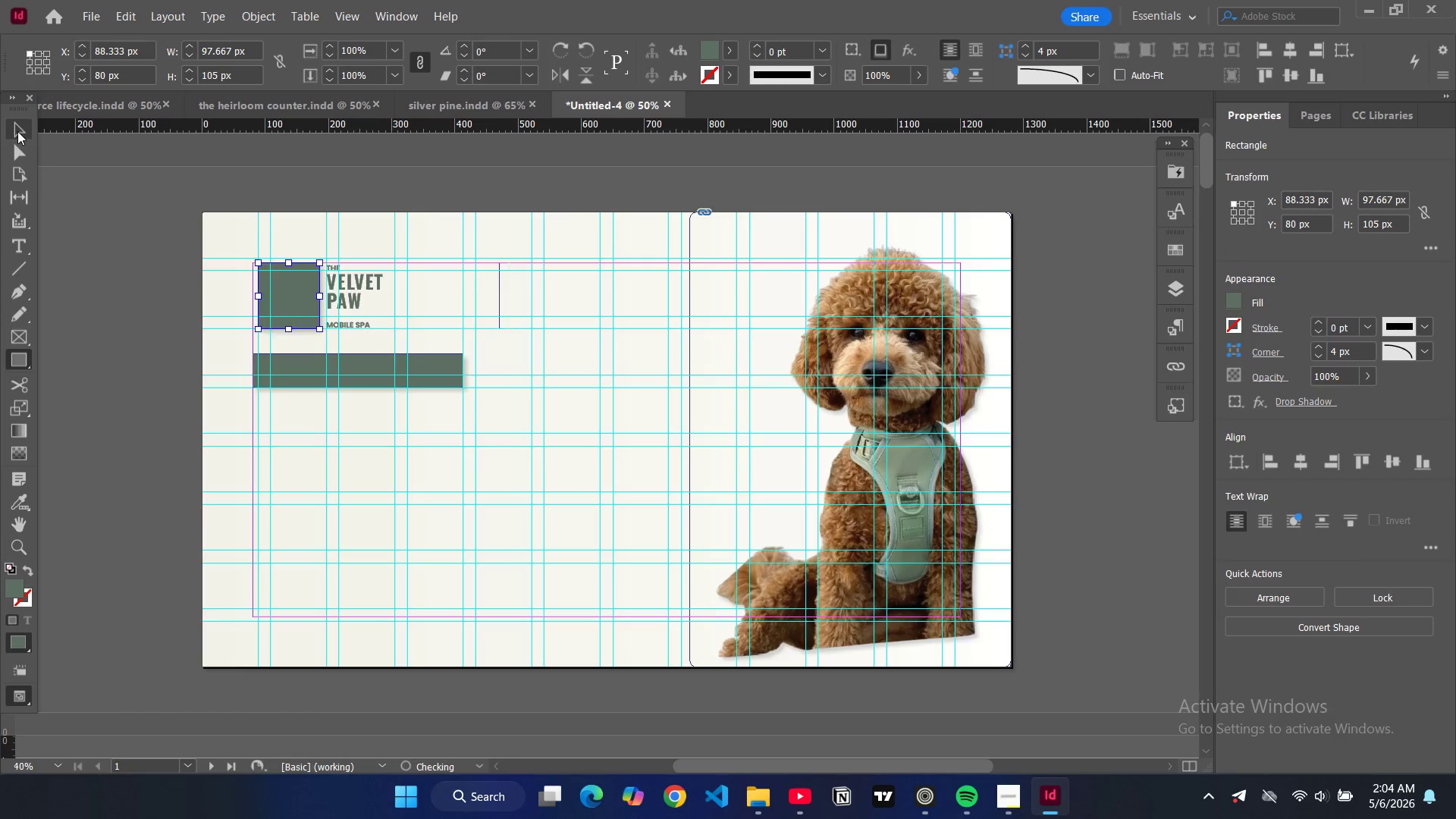 
left_click([17, 131])
 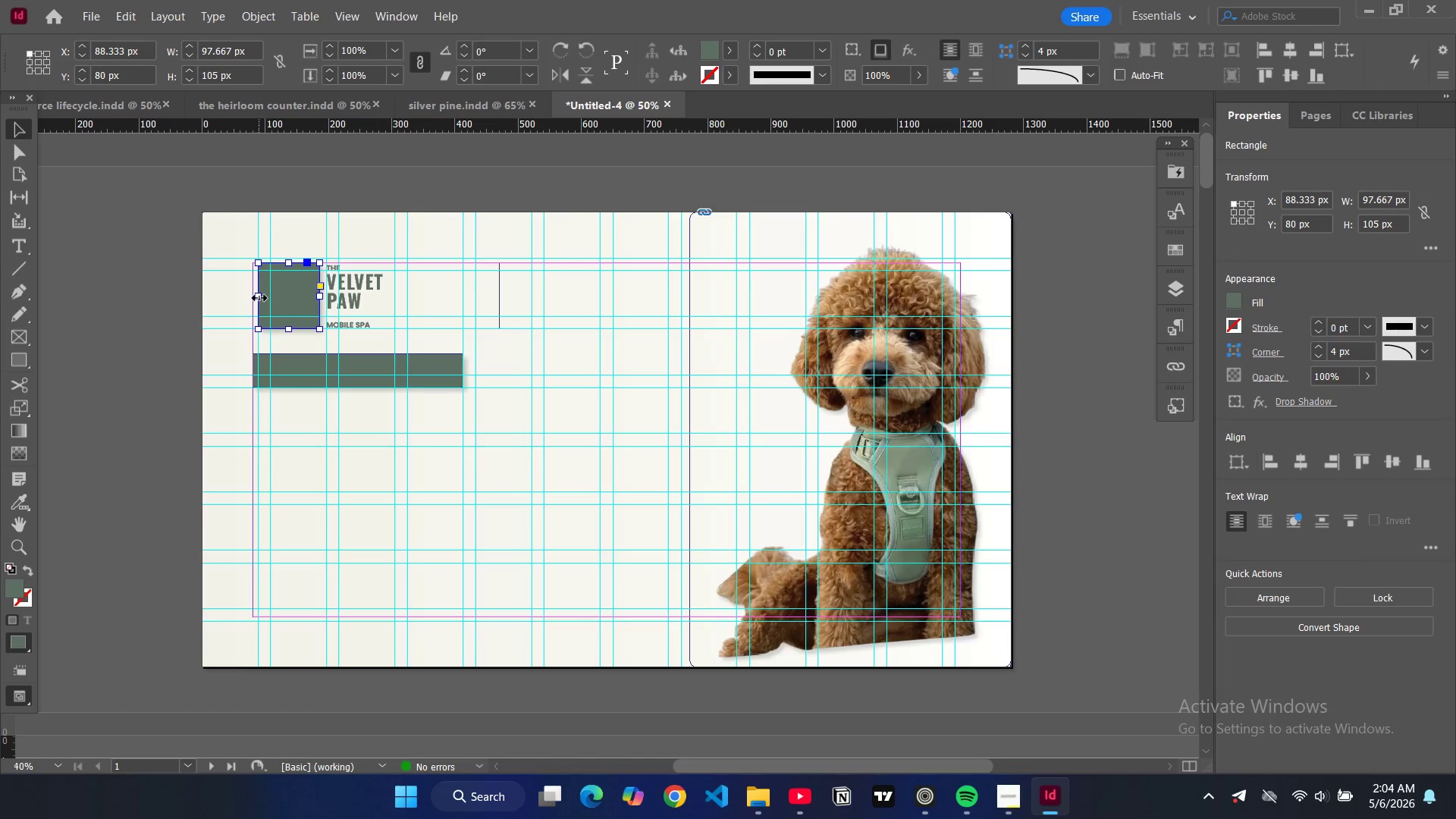 
left_click_drag(start_coordinate=[259, 298], to_coordinate=[250, 294])
 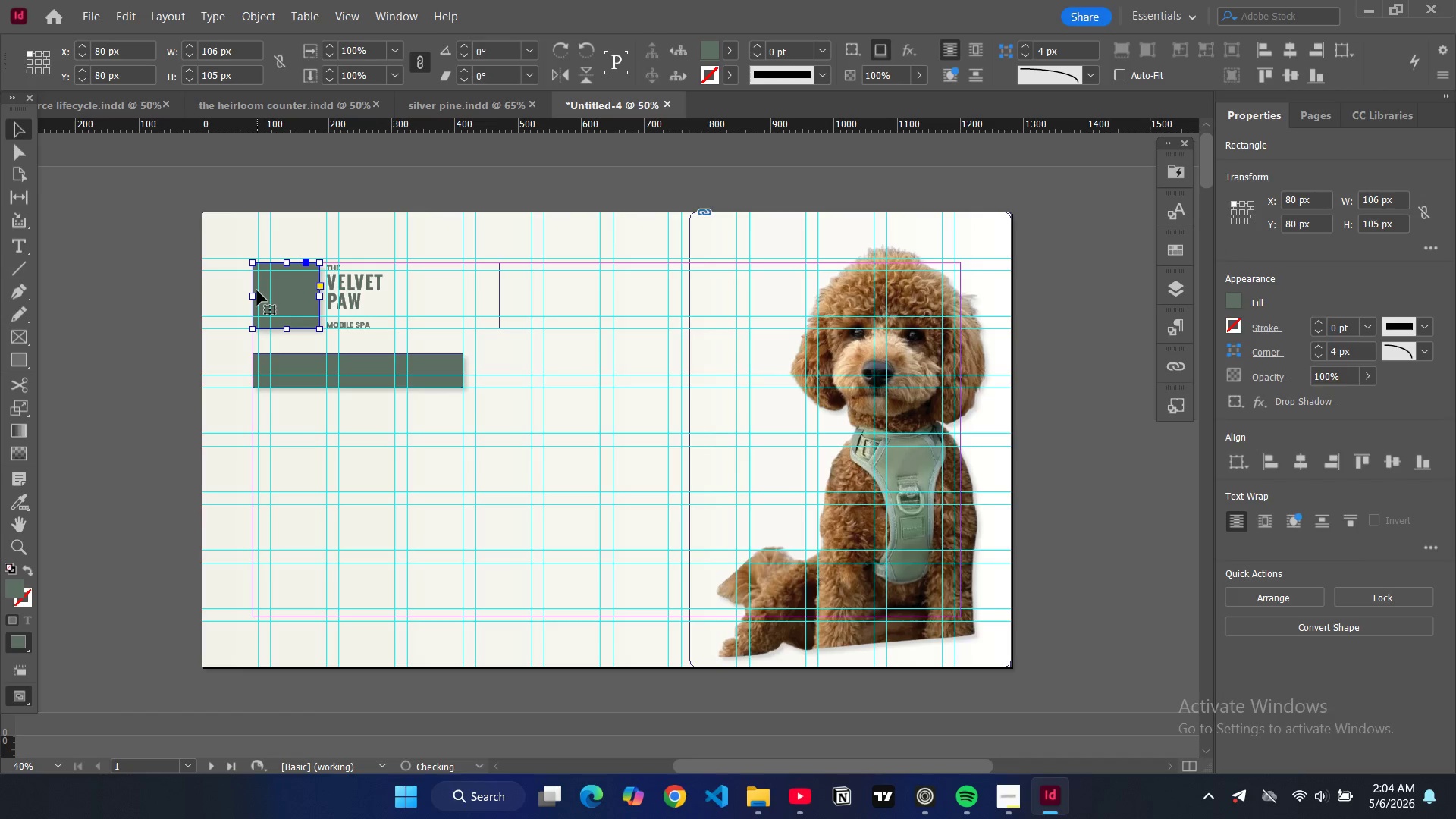 
key(Control+D)
 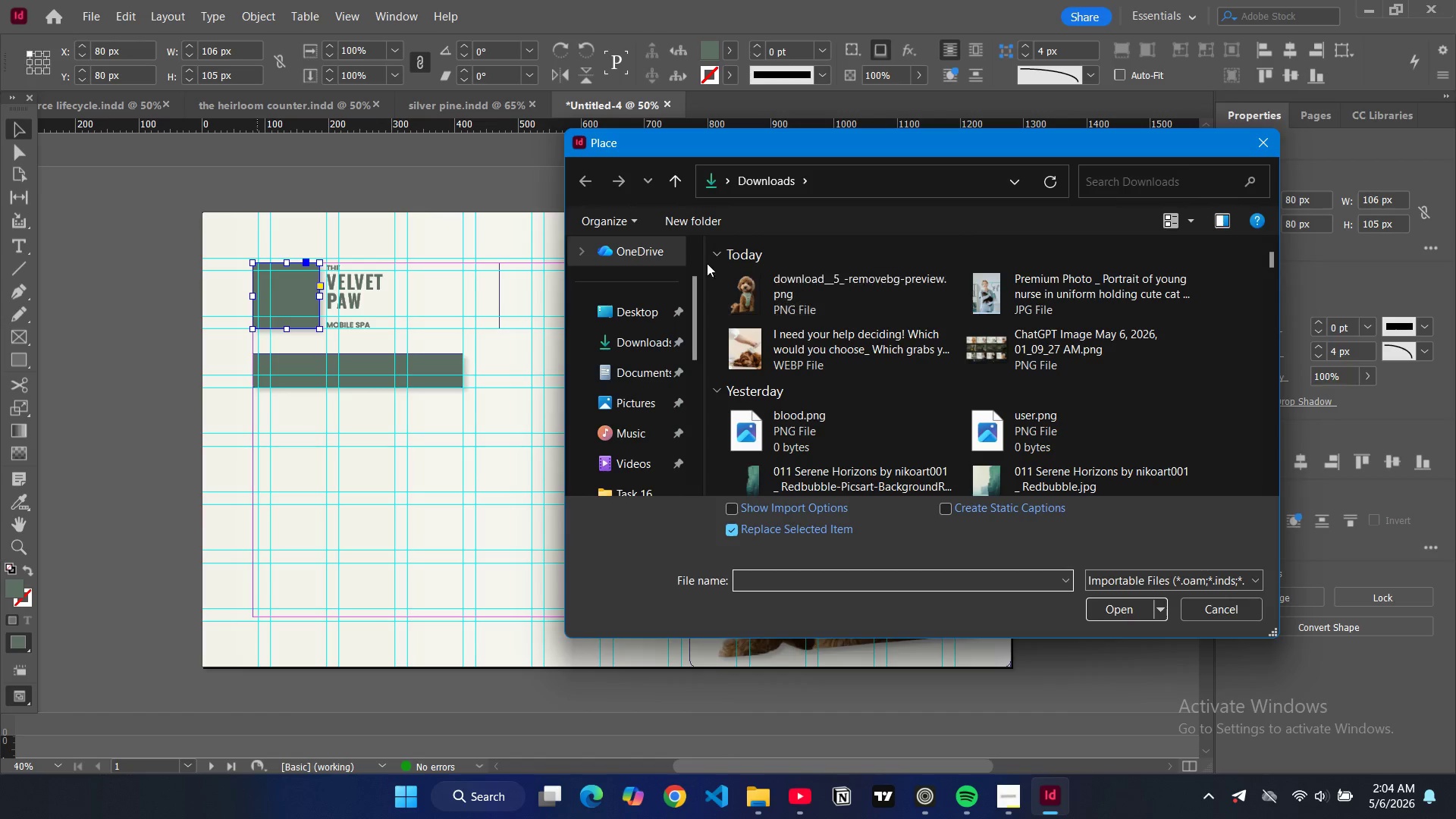 
scroll: coordinate [631, 454], scroll_direction: down, amount: 3.0
 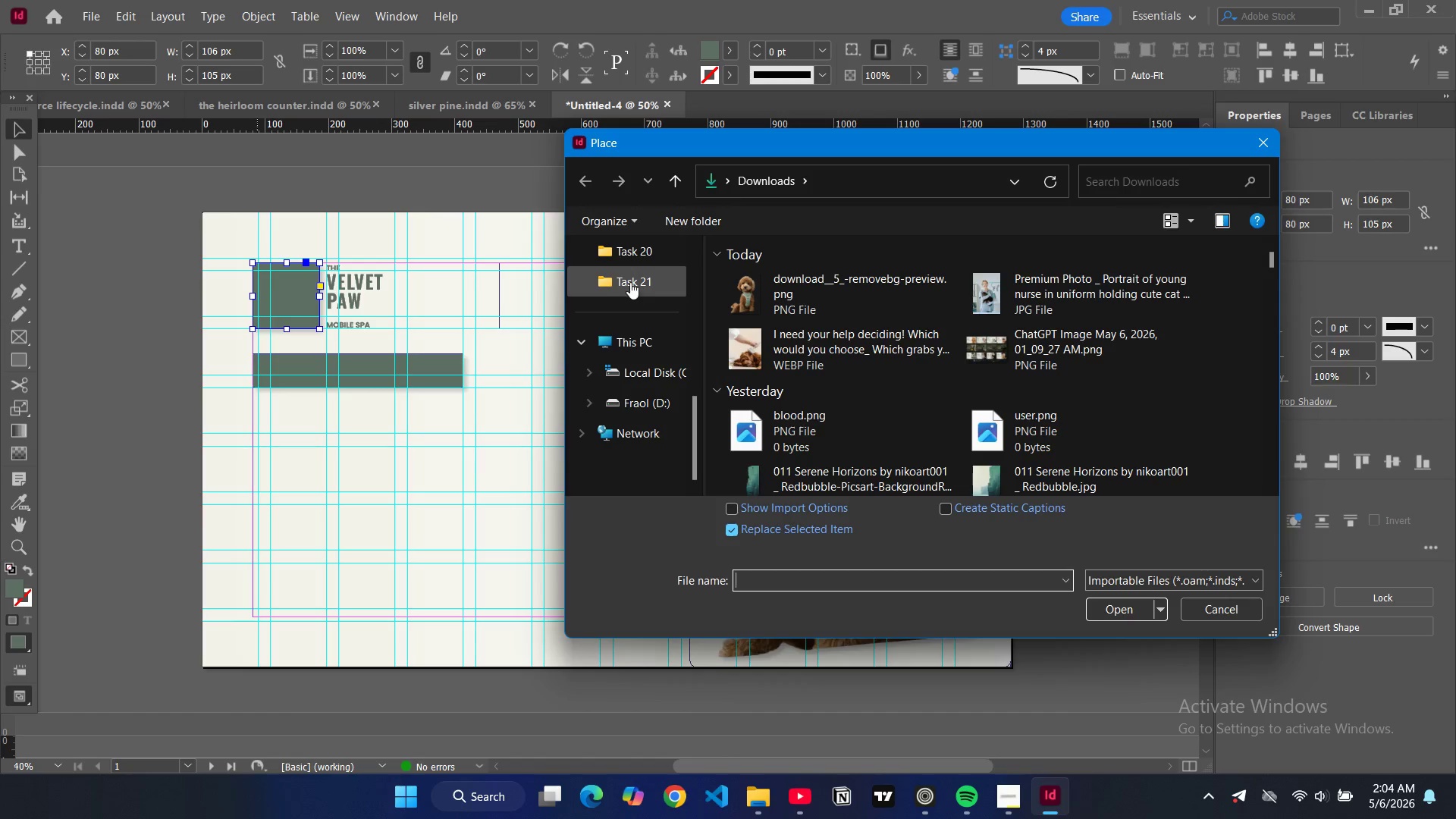 
left_click([630, 282])
 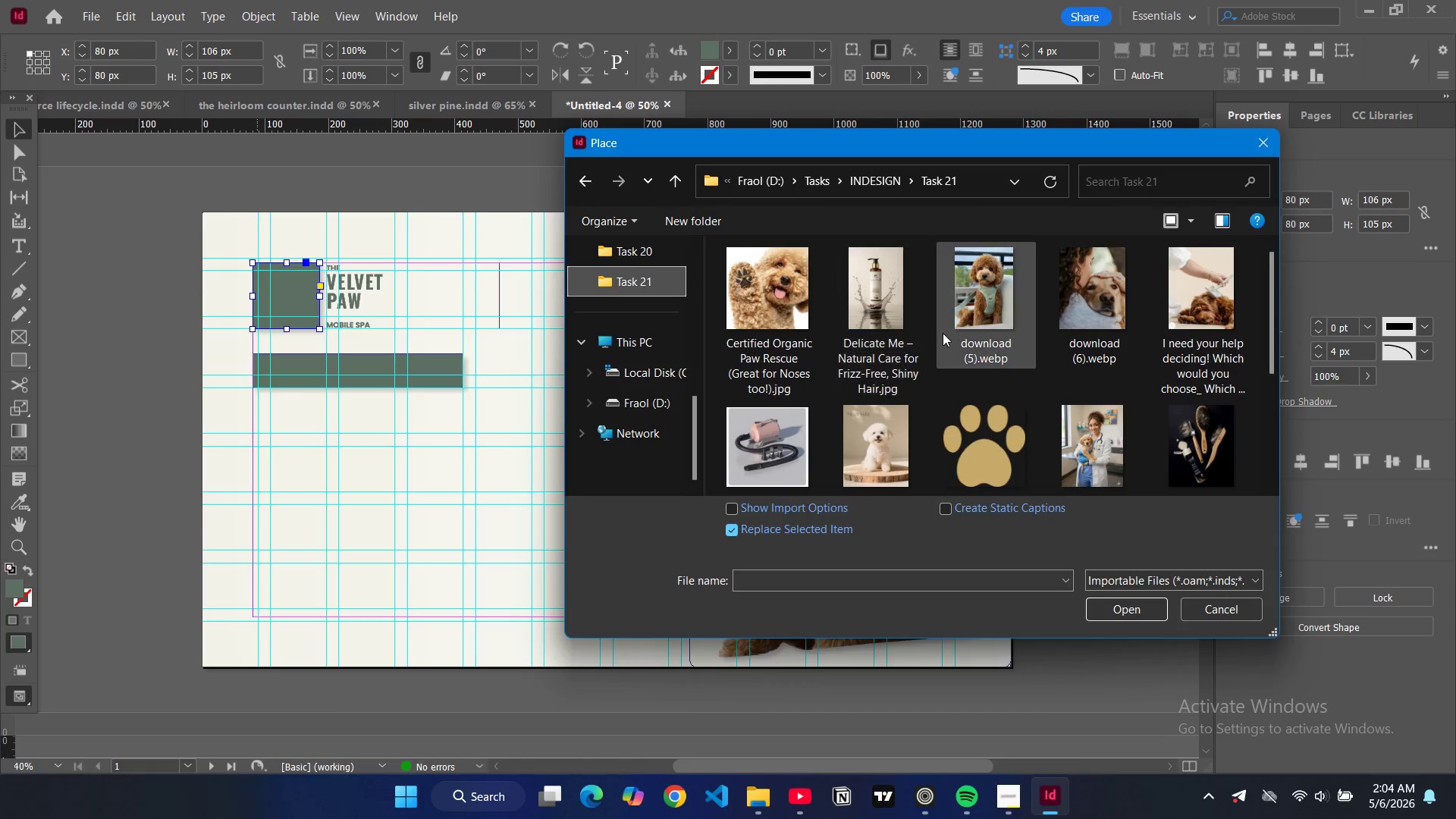 
scroll: coordinate [952, 344], scroll_direction: down, amount: 3.0
 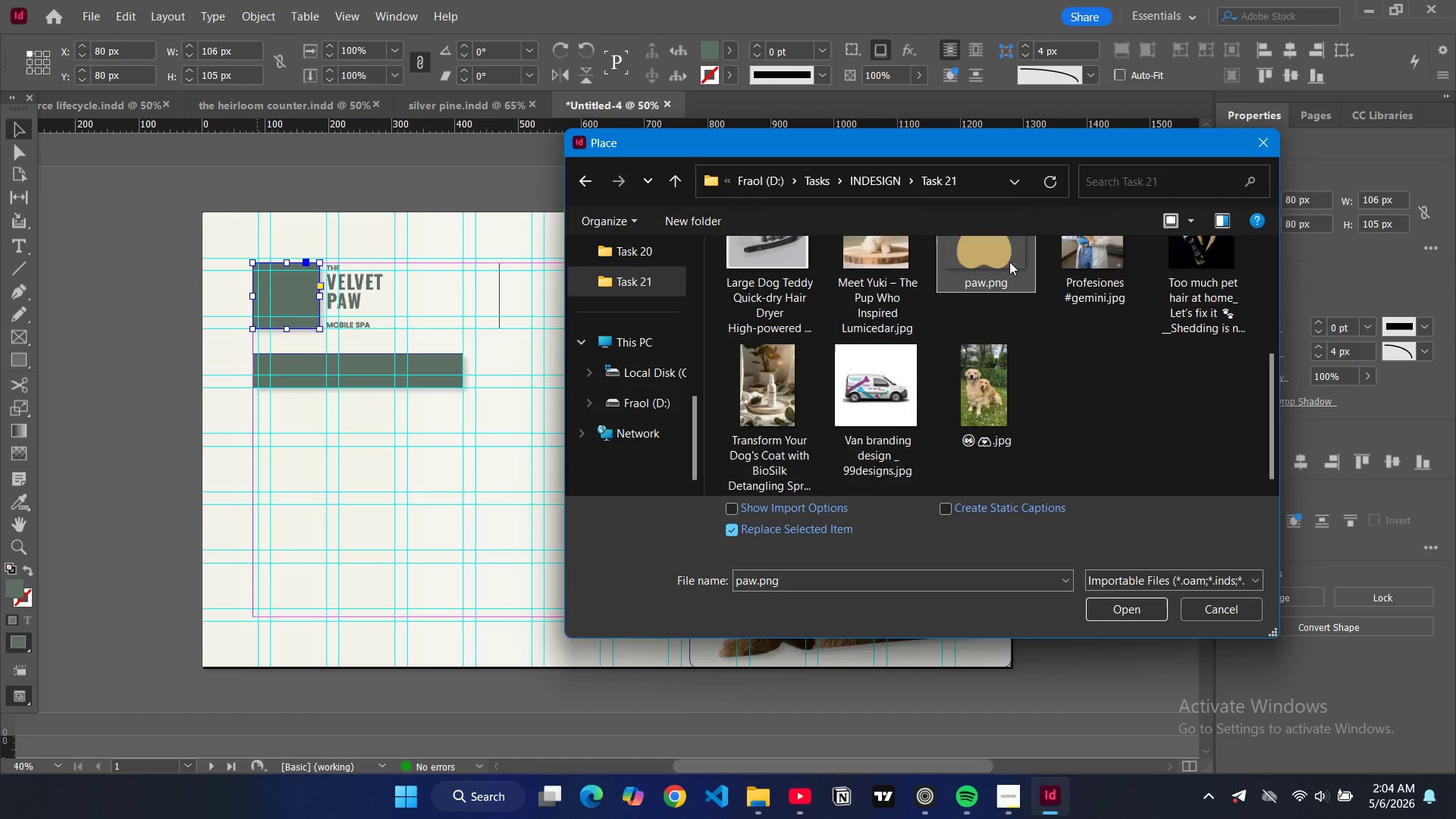 
left_click([1009, 262])
 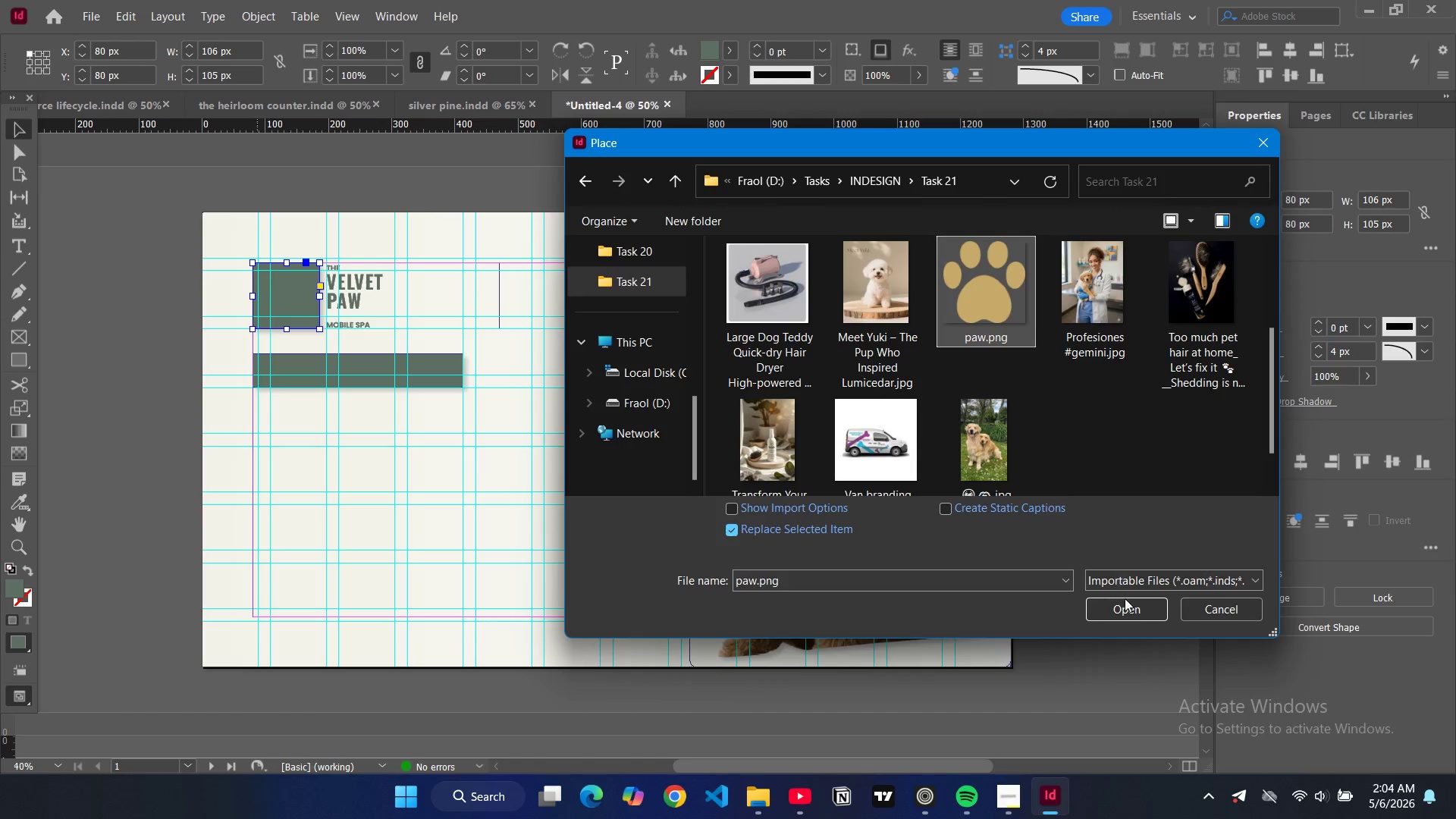 
left_click([1126, 600])
 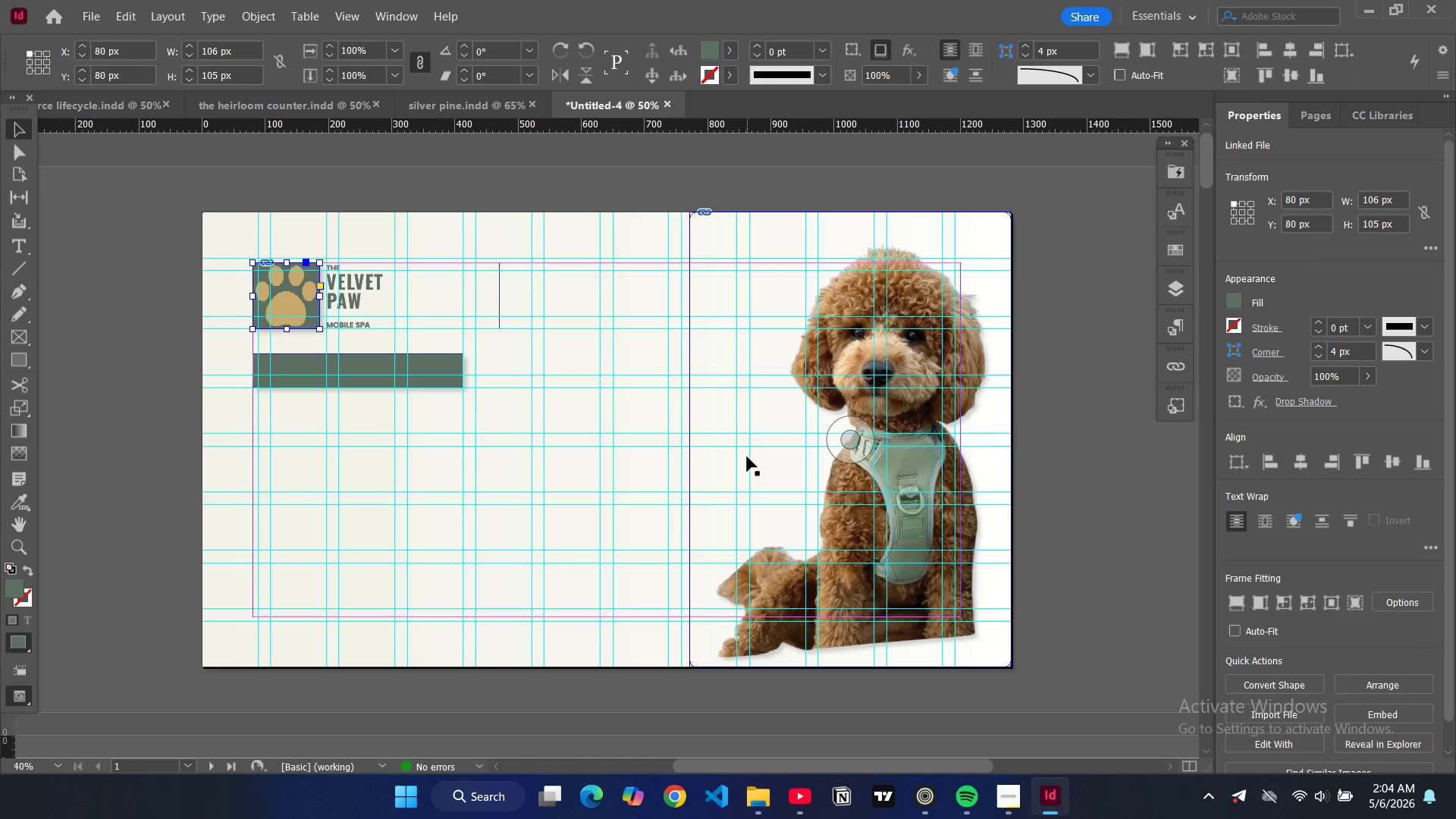 
key(Control+Meta+Shift+MetaLeft)
 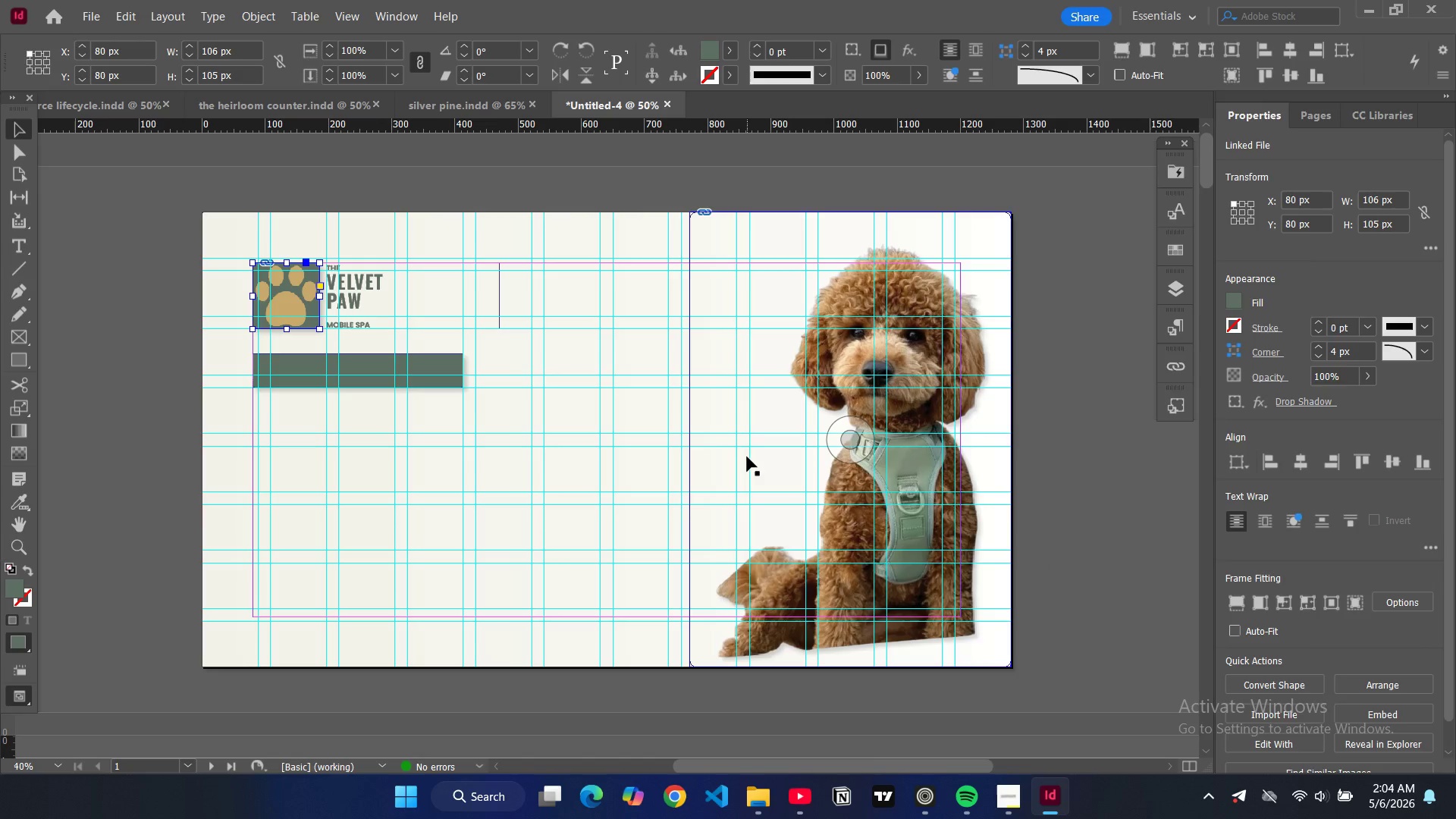 
key(Alt+Control+Shift+C)
 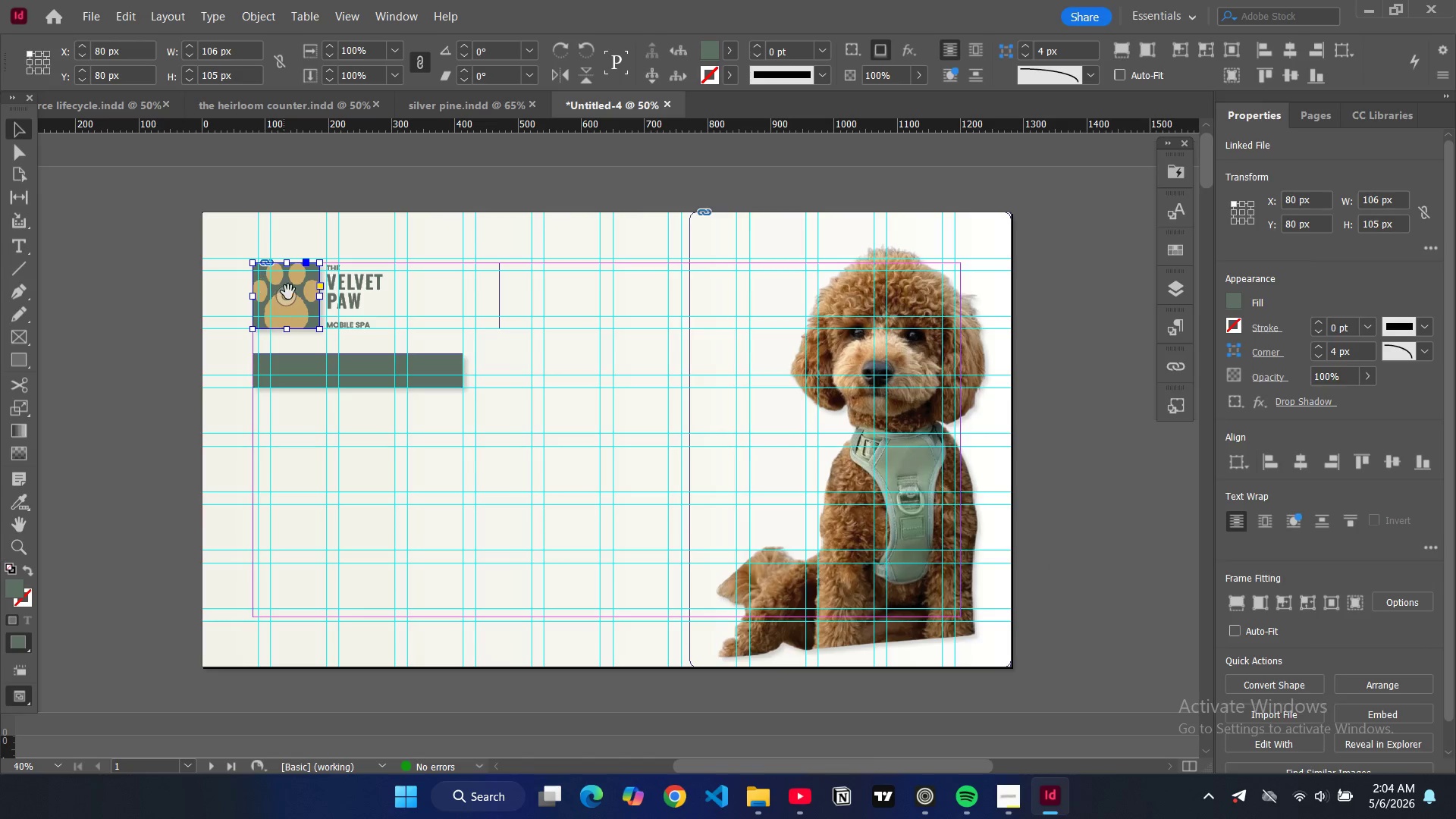 
left_click([288, 292])
 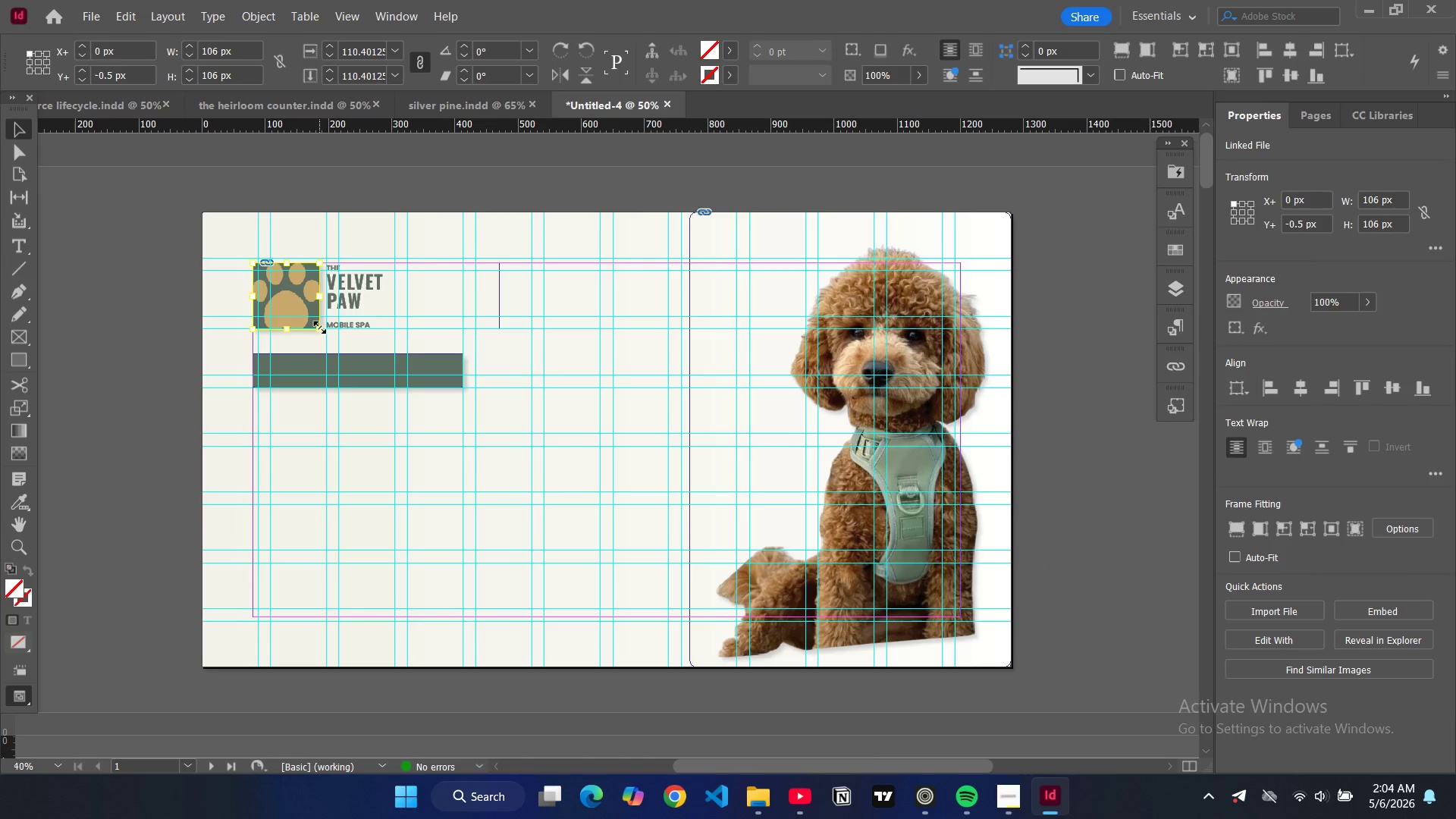 
left_click_drag(start_coordinate=[320, 328], to_coordinate=[306, 311])
 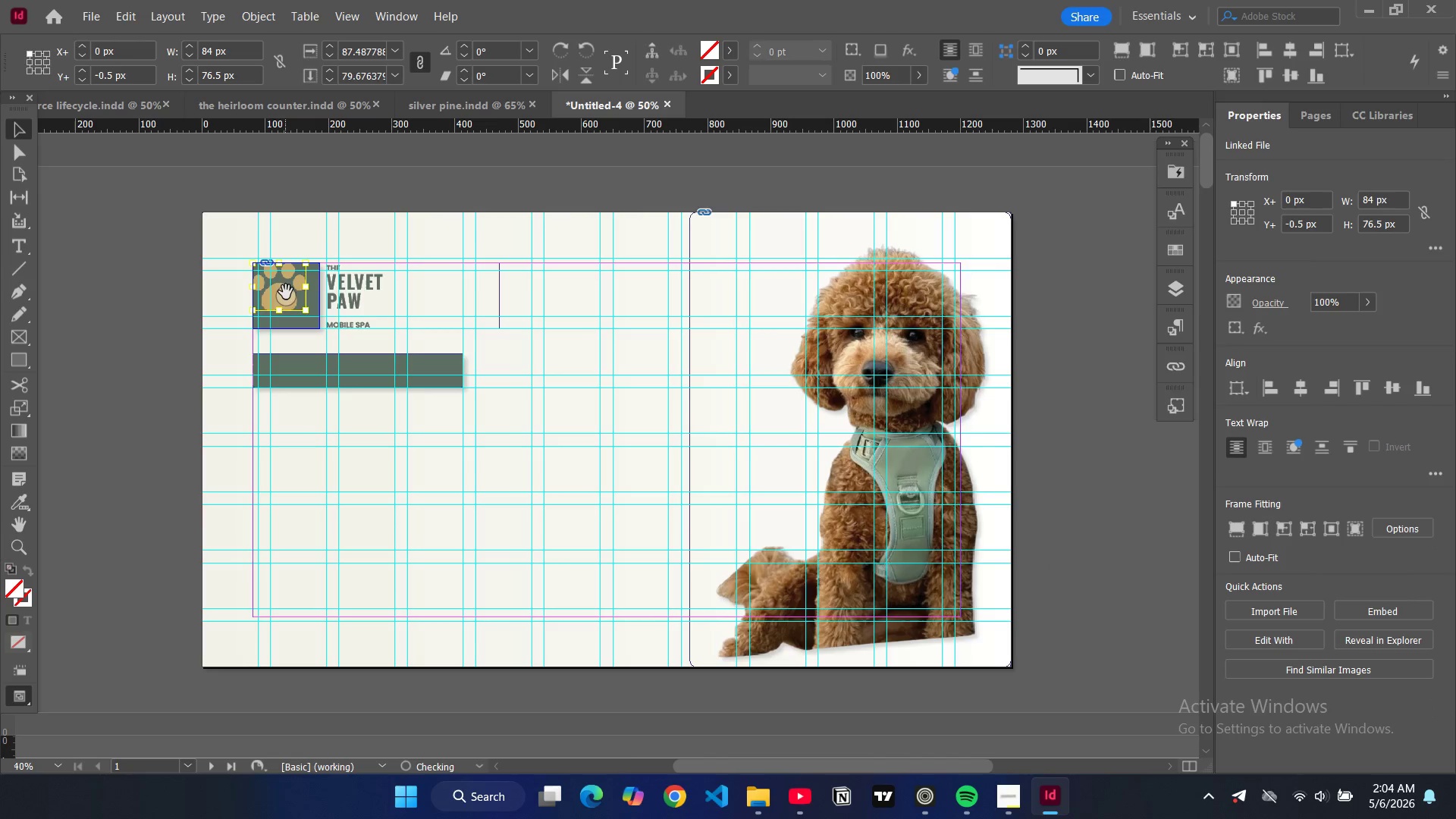 
left_click_drag(start_coordinate=[286, 292], to_coordinate=[293, 299])
 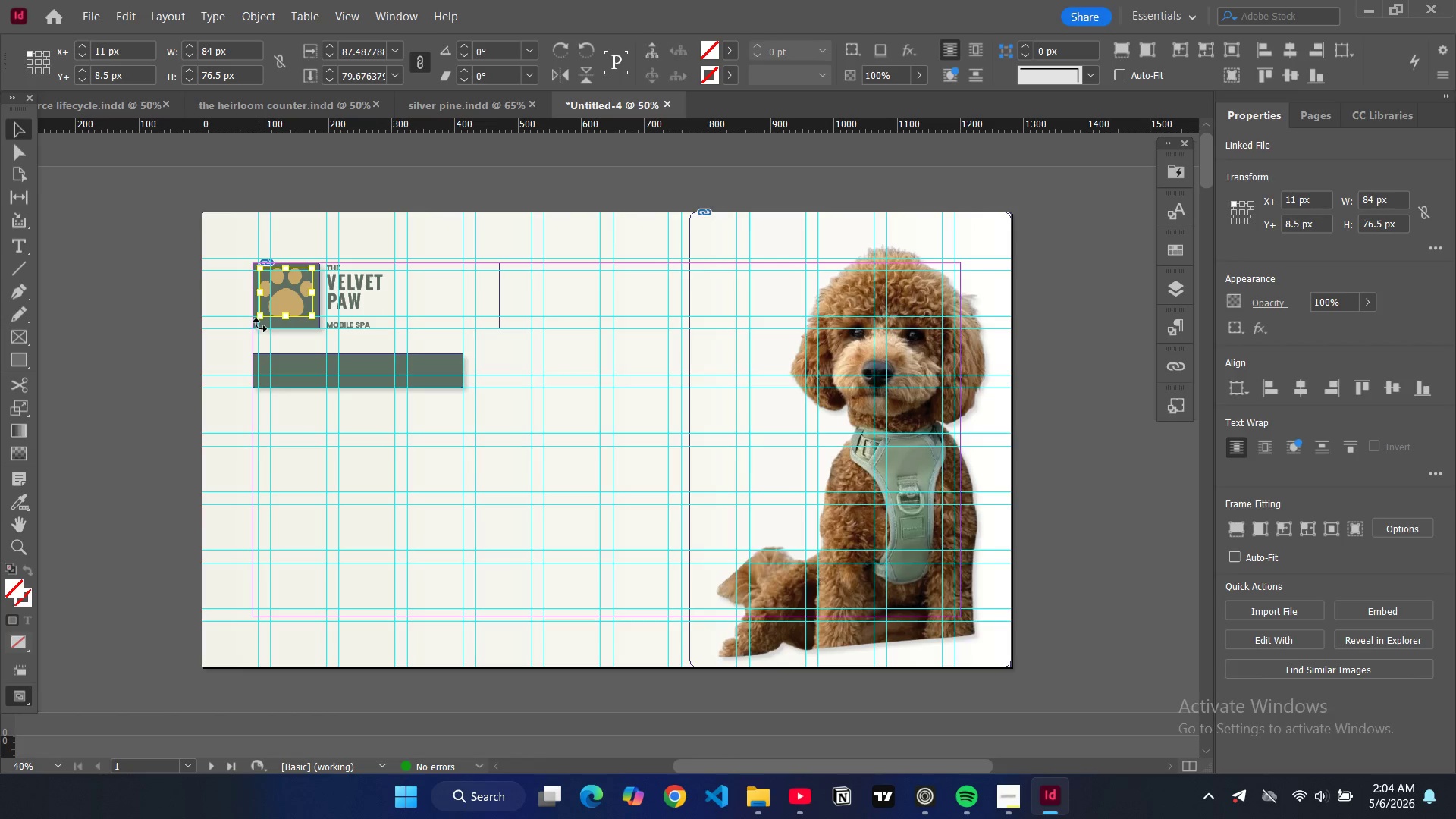 
left_click([302, 325])
 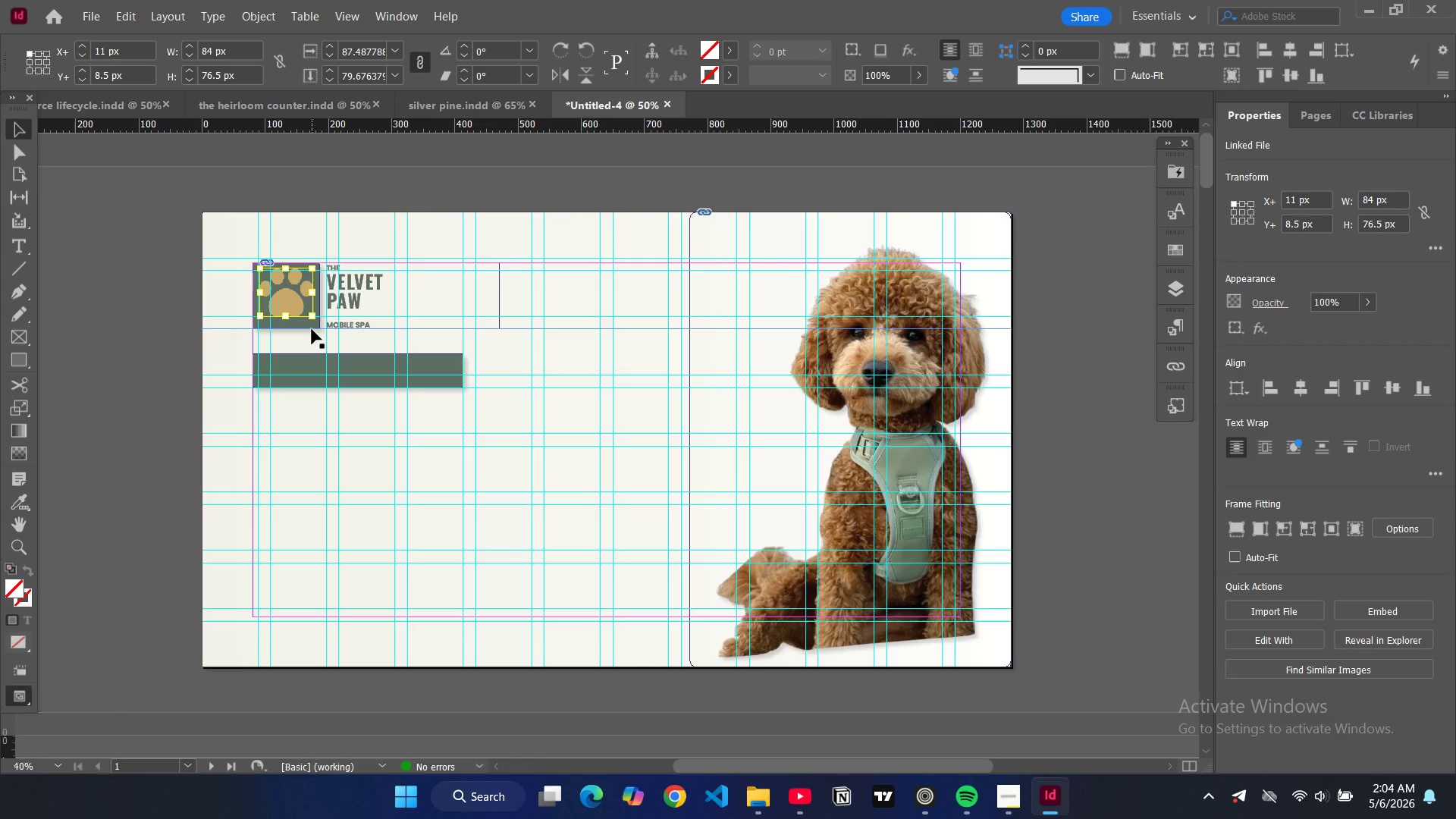 
left_click([312, 329])
 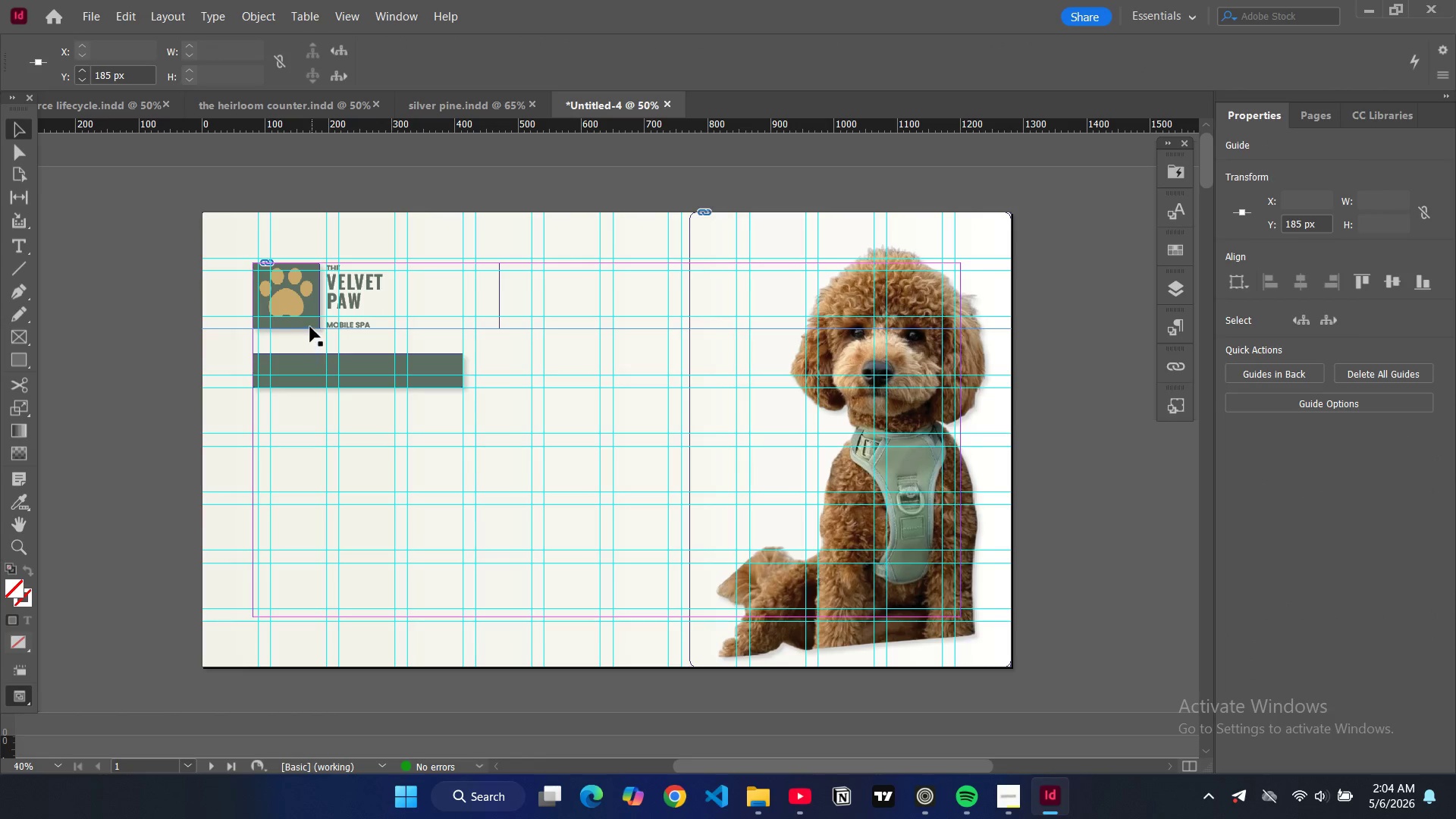 
left_click([310, 325])
 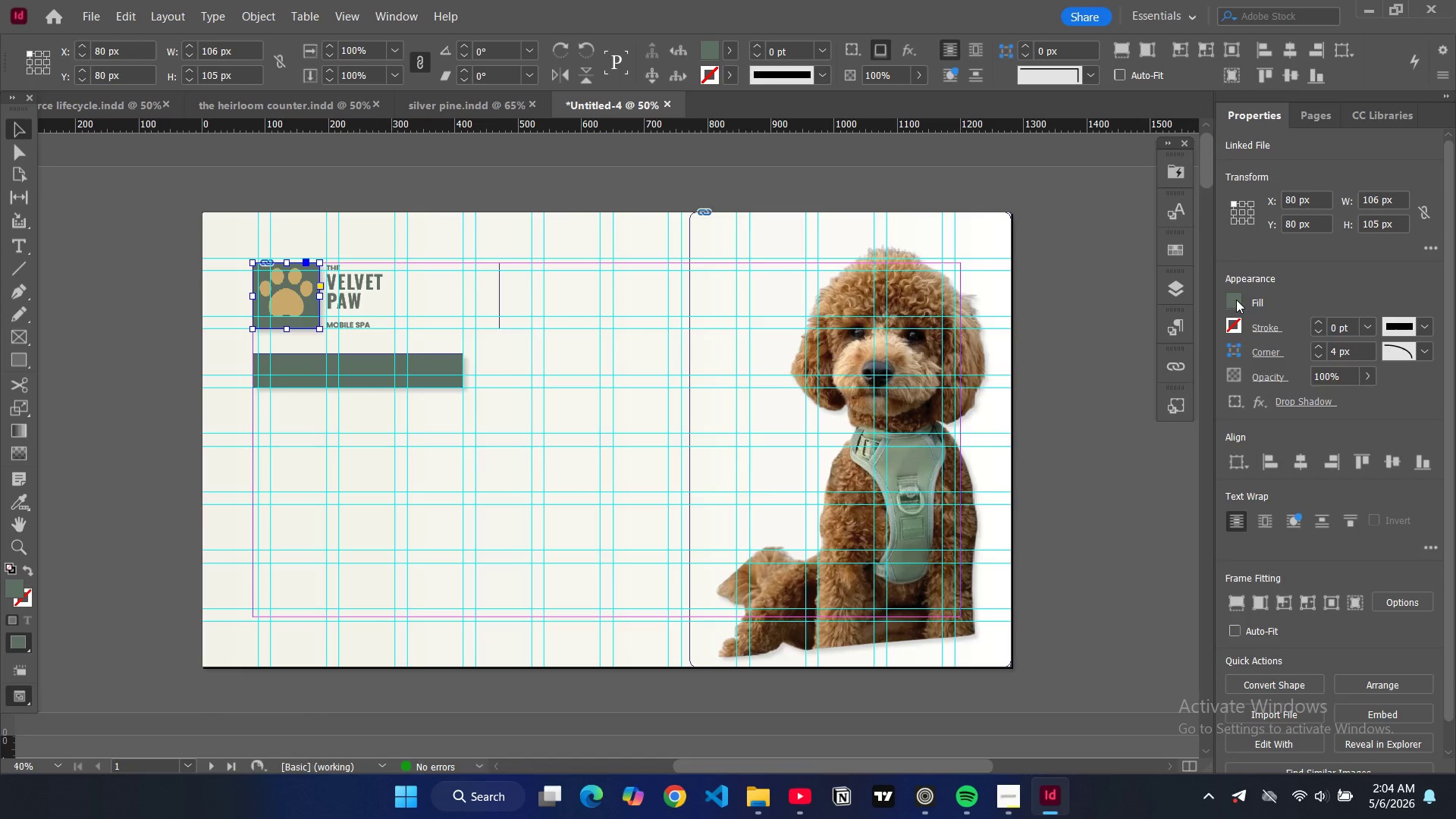 
double_click([1236, 300])
 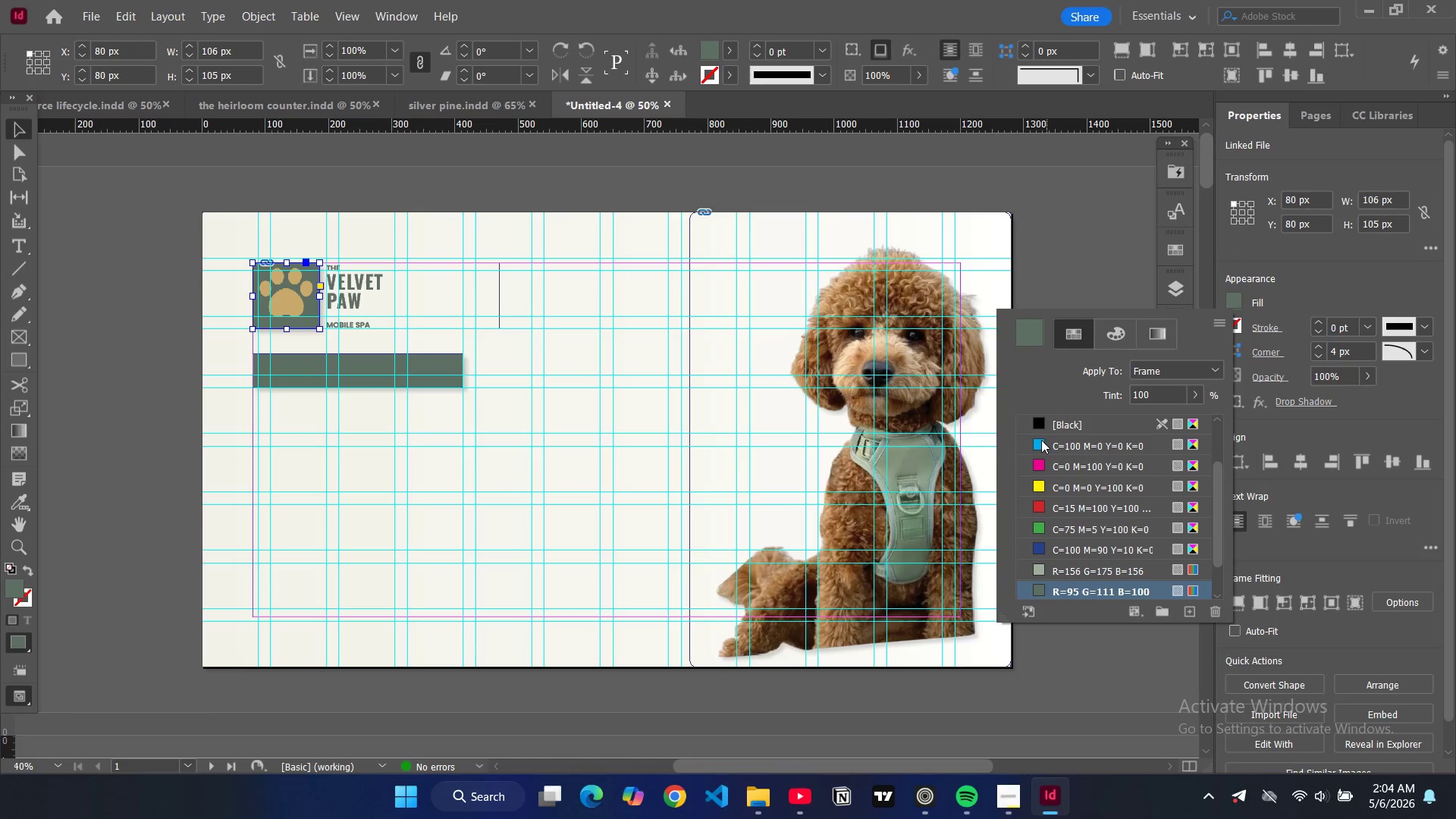 
left_click([1041, 426])
 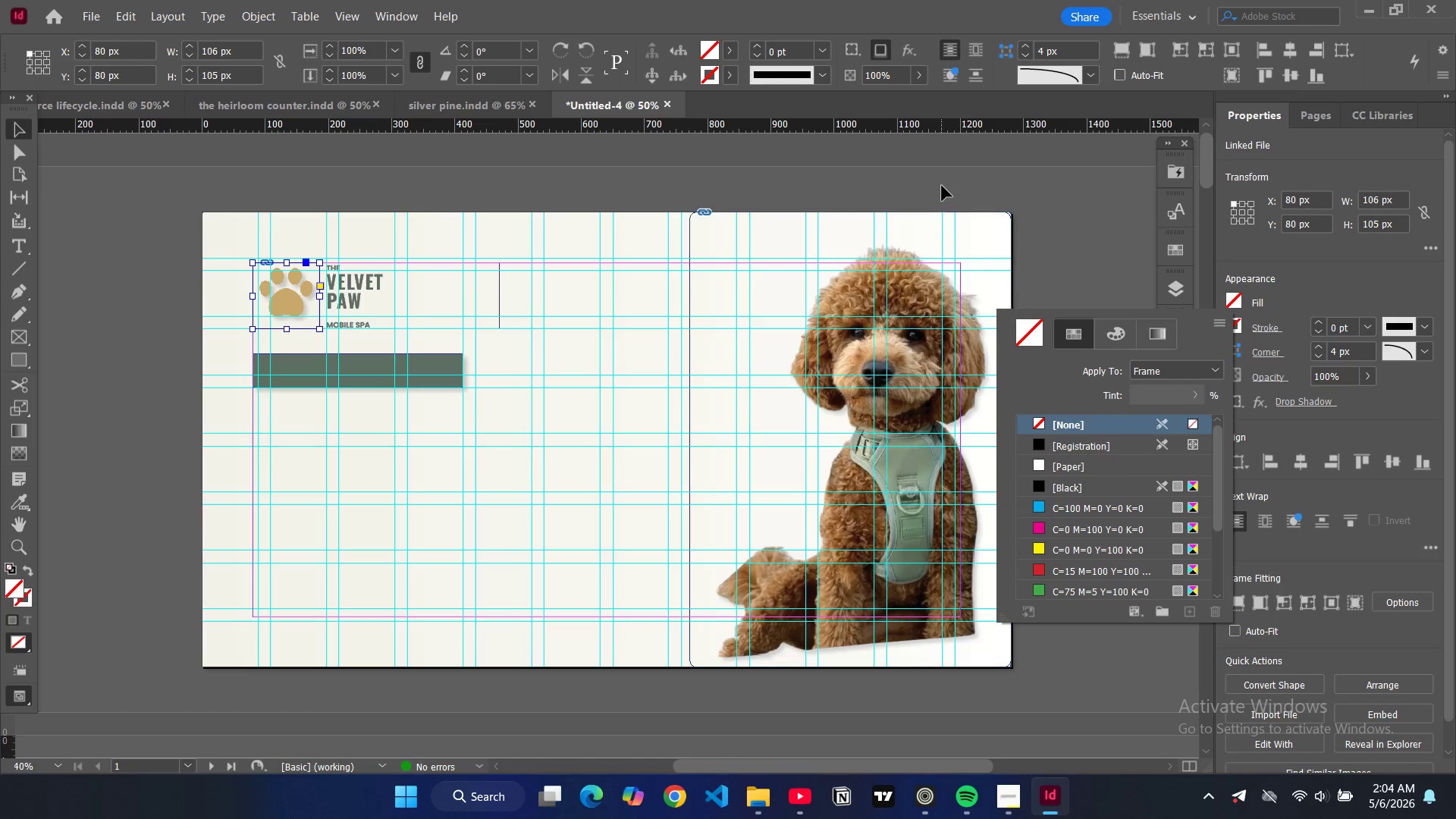 
scroll: coordinate [1045, 439], scroll_direction: up, amount: 4.0
 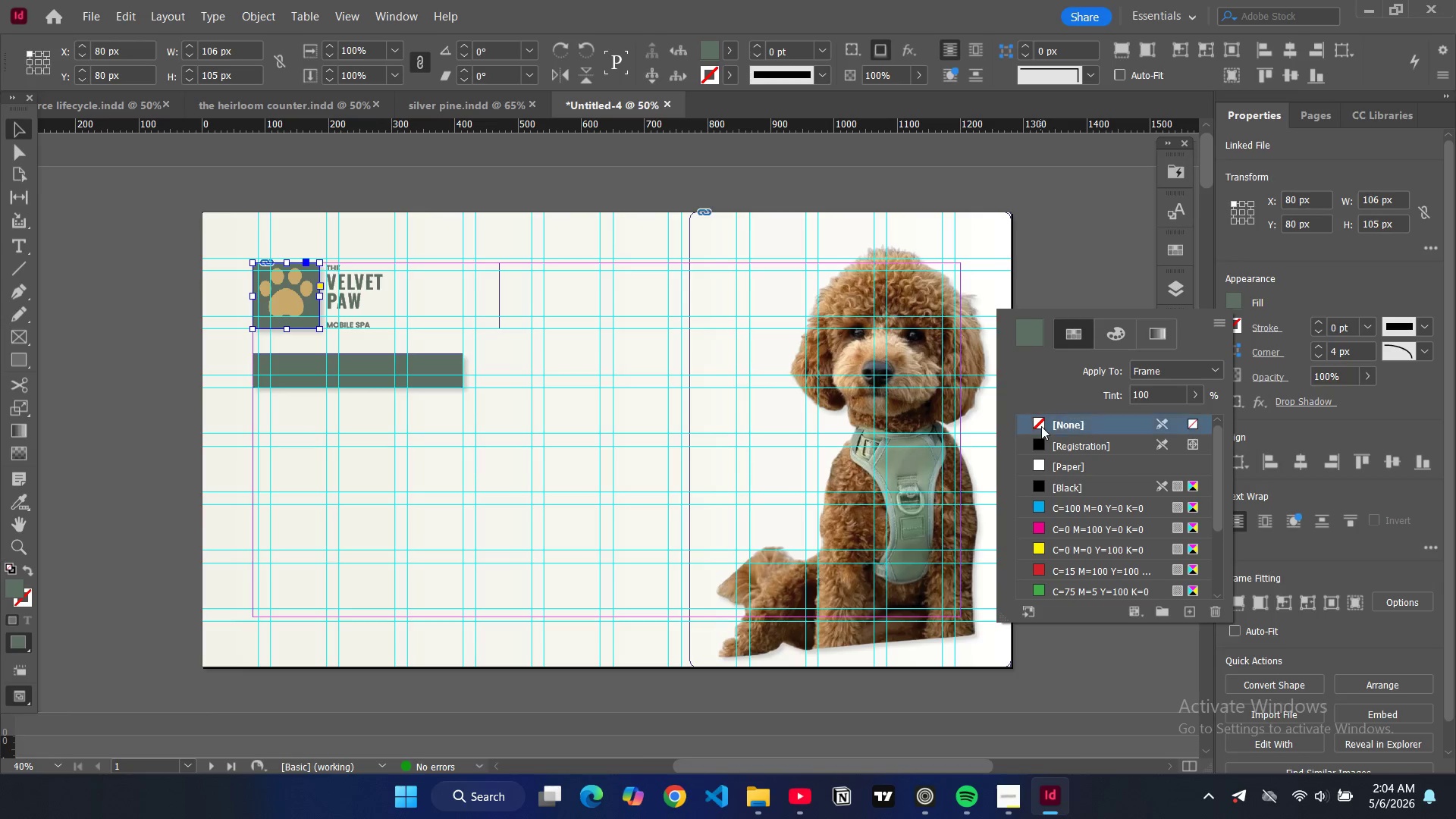 
left_click([942, 186])
 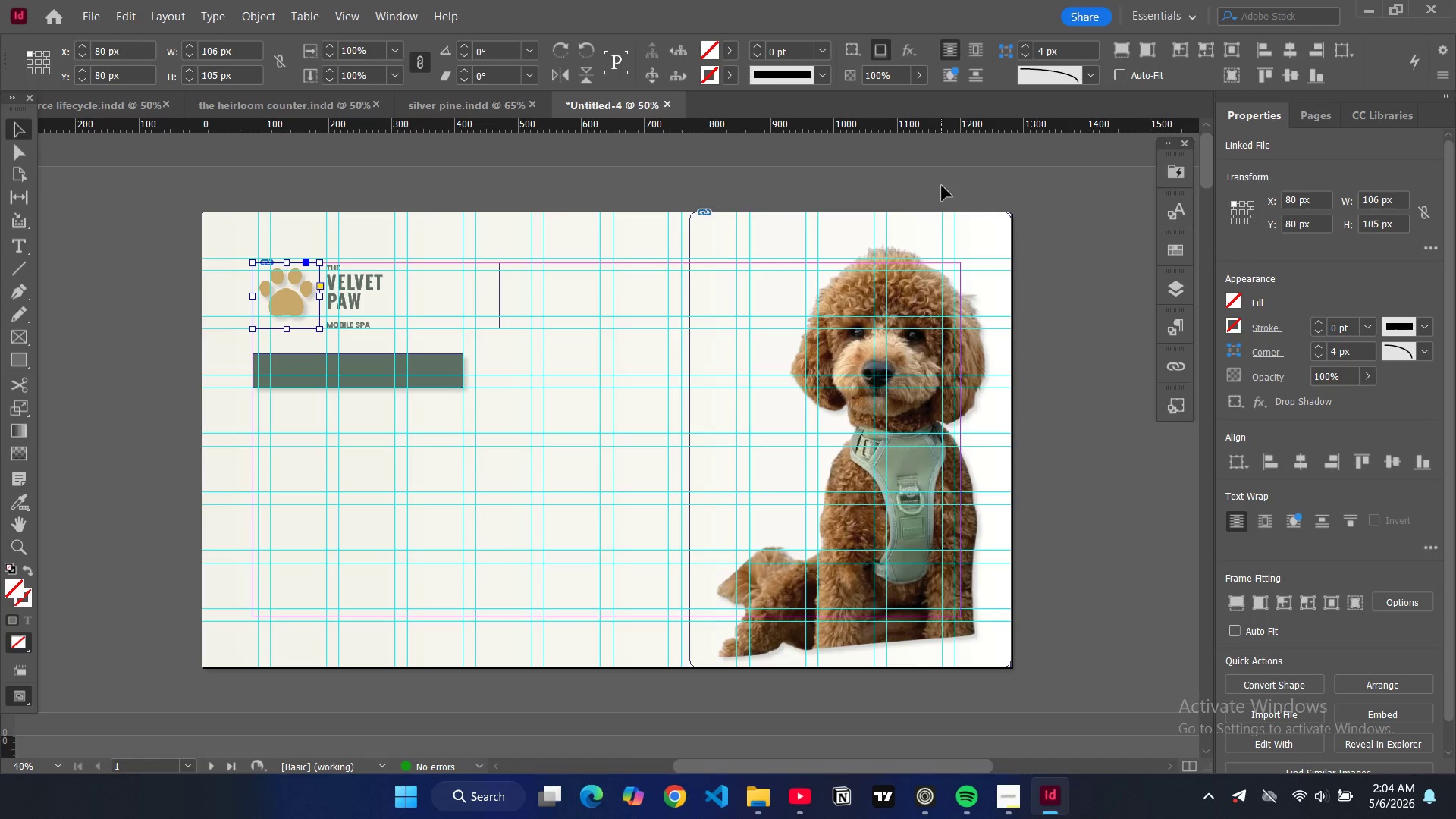 
key(W)
 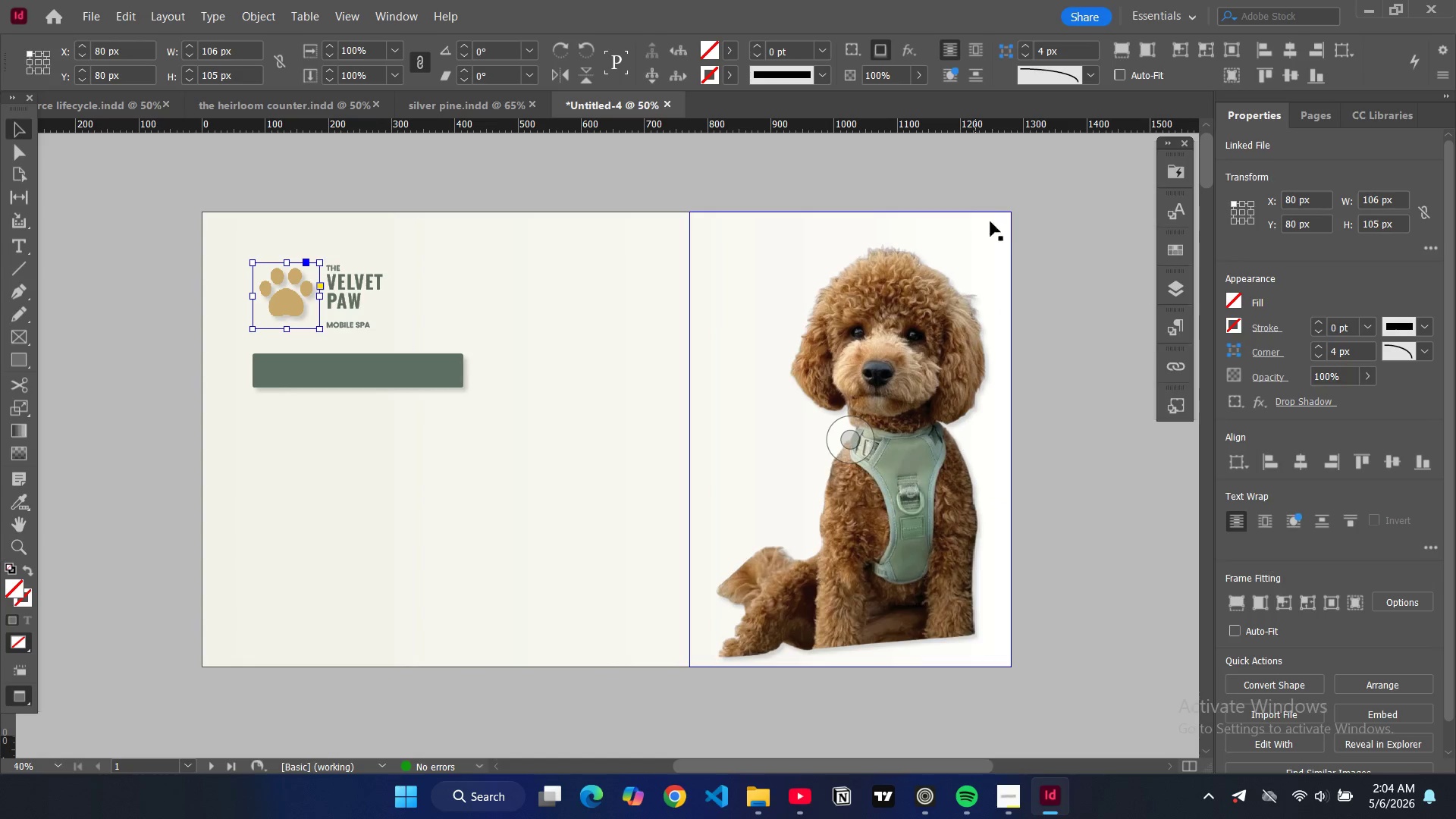 
type(ww)
 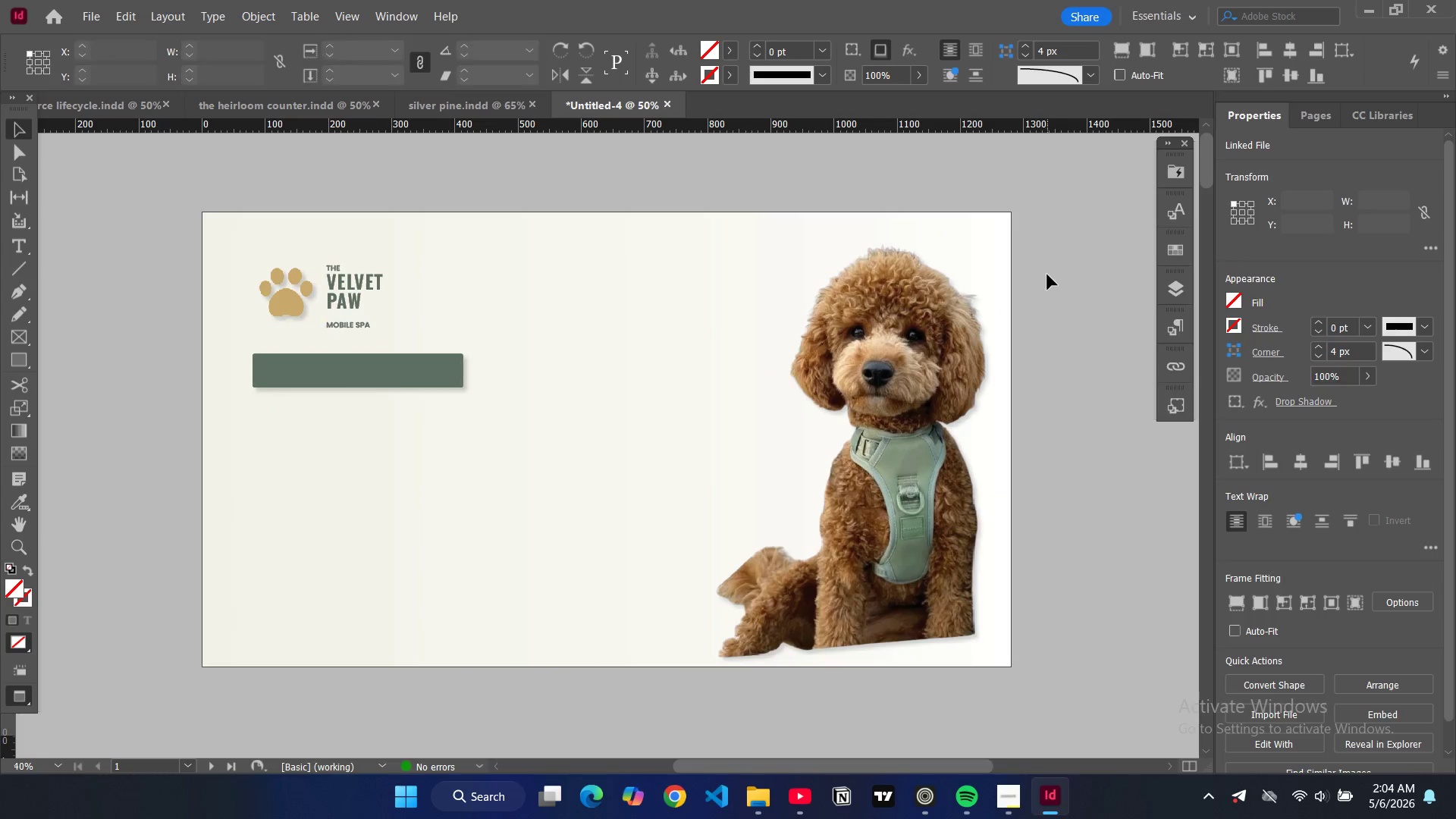 
left_click([1047, 275])
 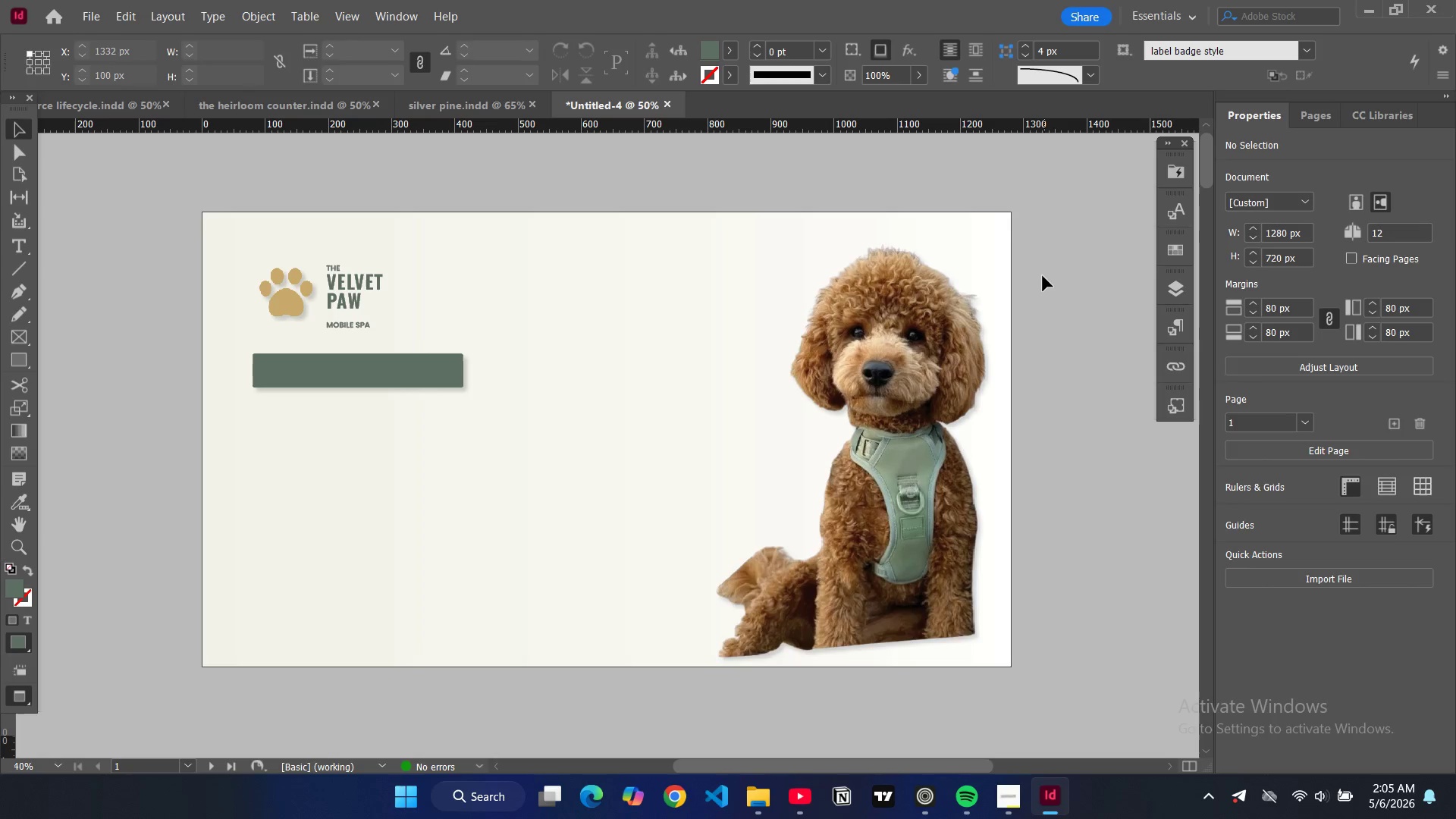 
wait(6.86)
 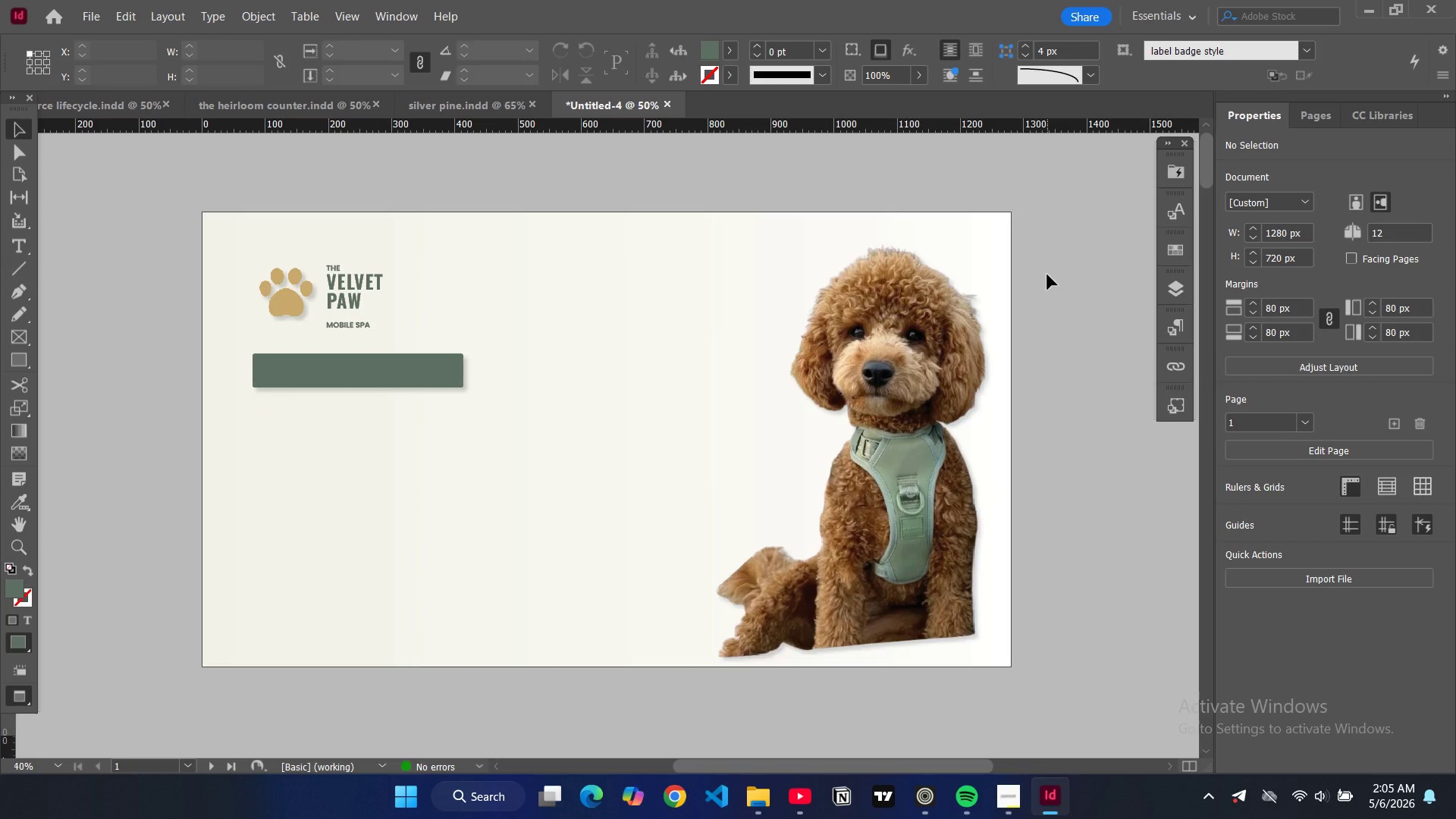 
key(W)
 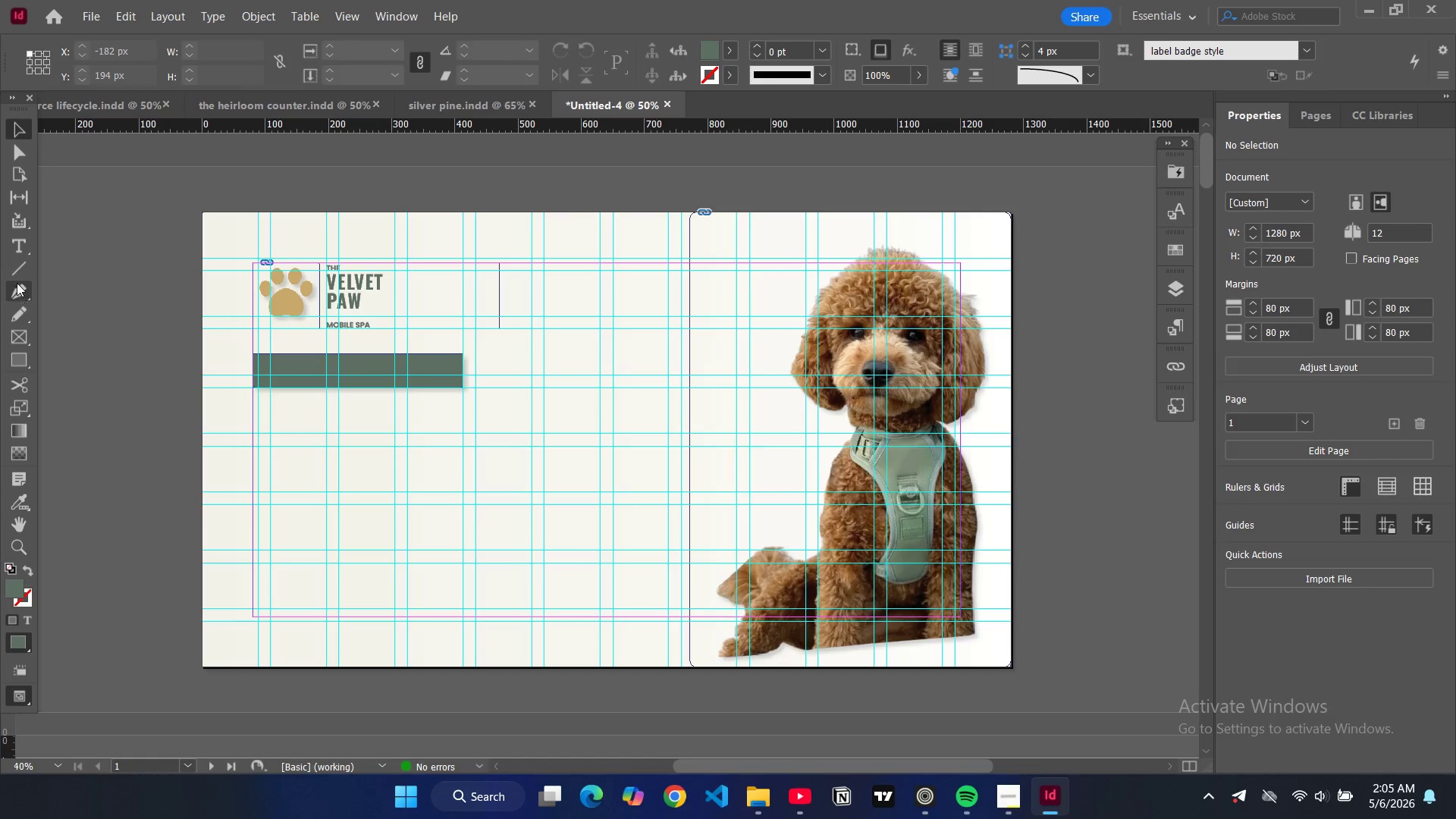 
left_click([23, 245])
 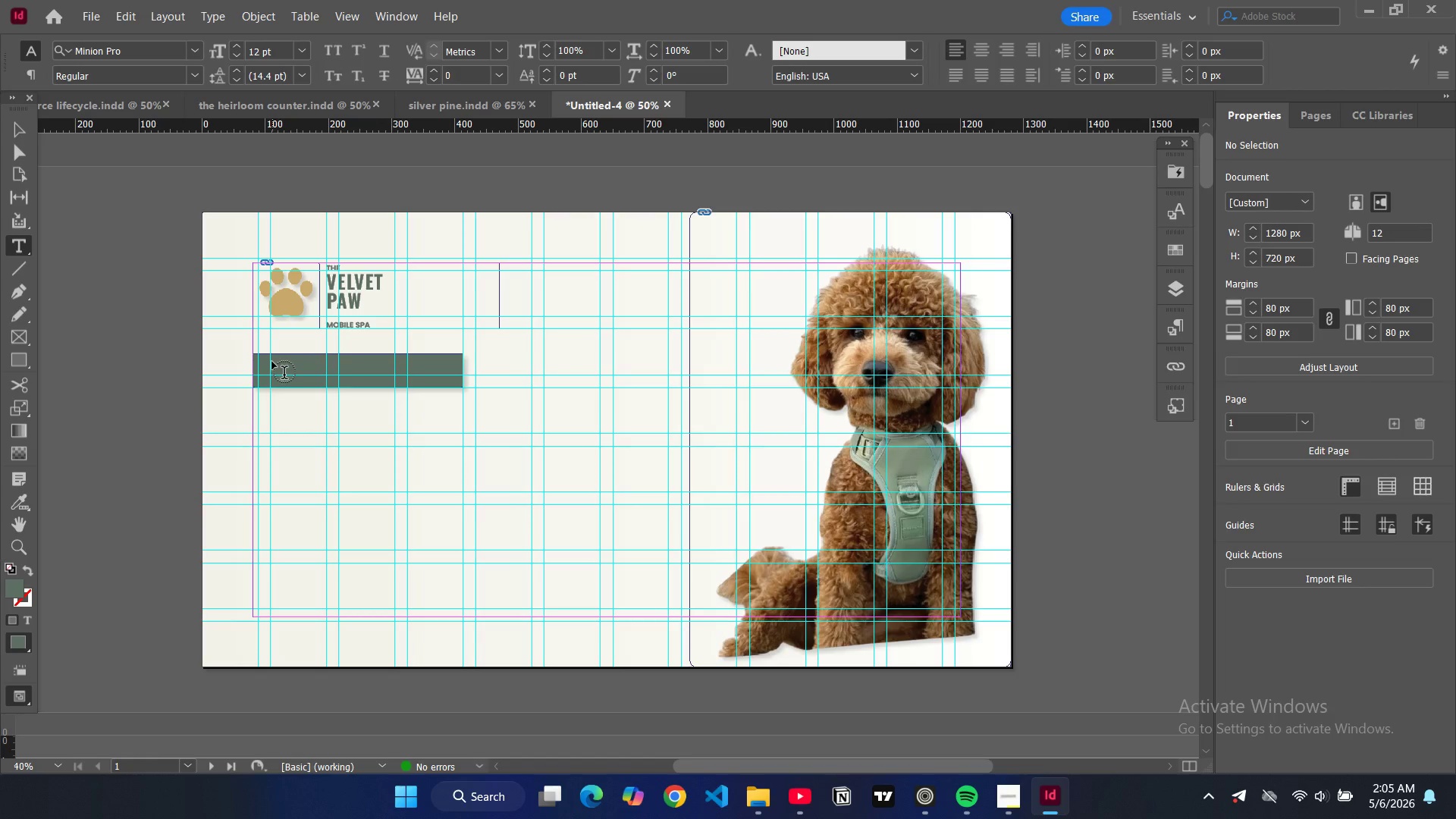 
left_click_drag(start_coordinate=[272, 362], to_coordinate=[407, 380])
 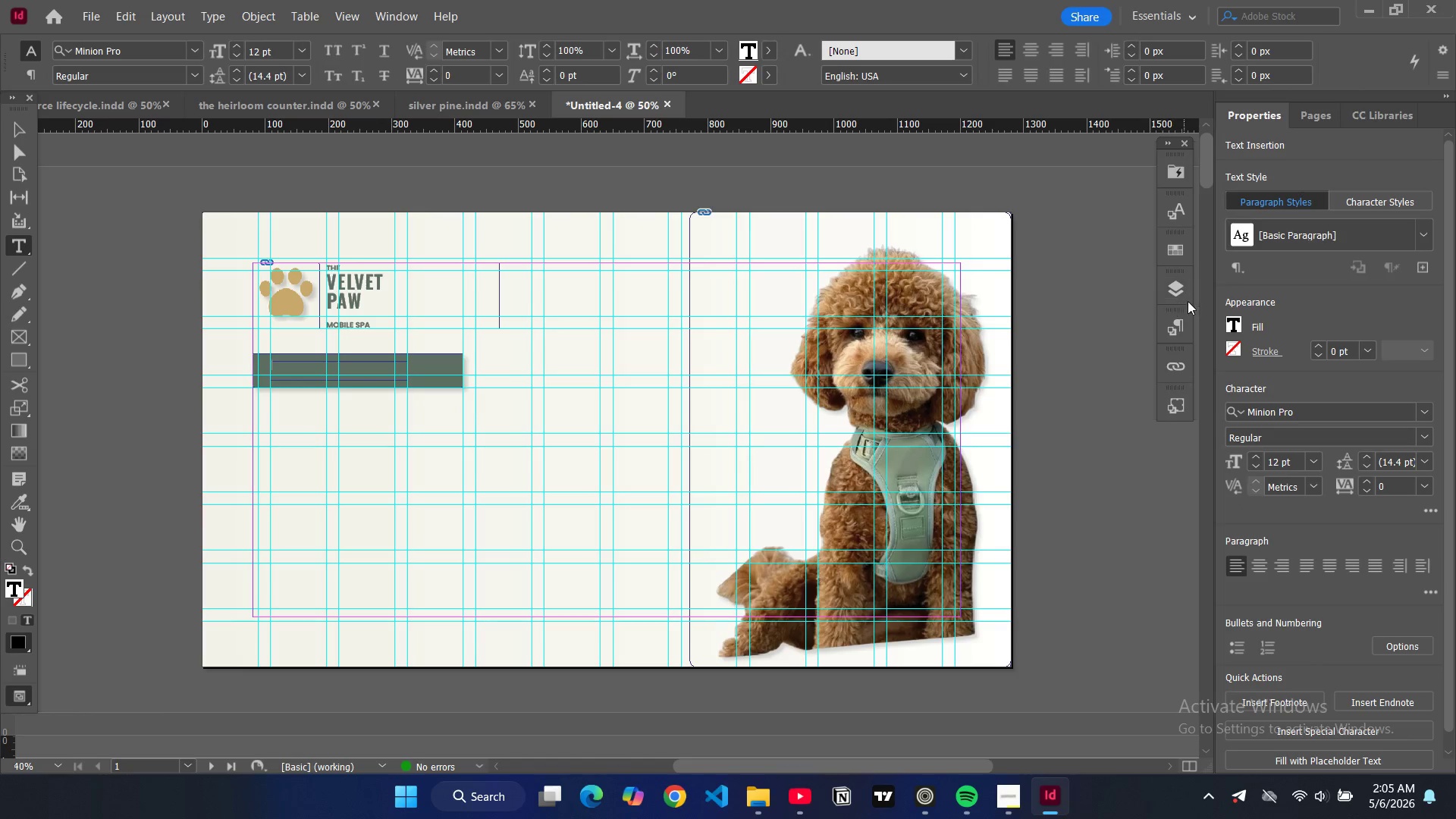 
left_click([1186, 317])
 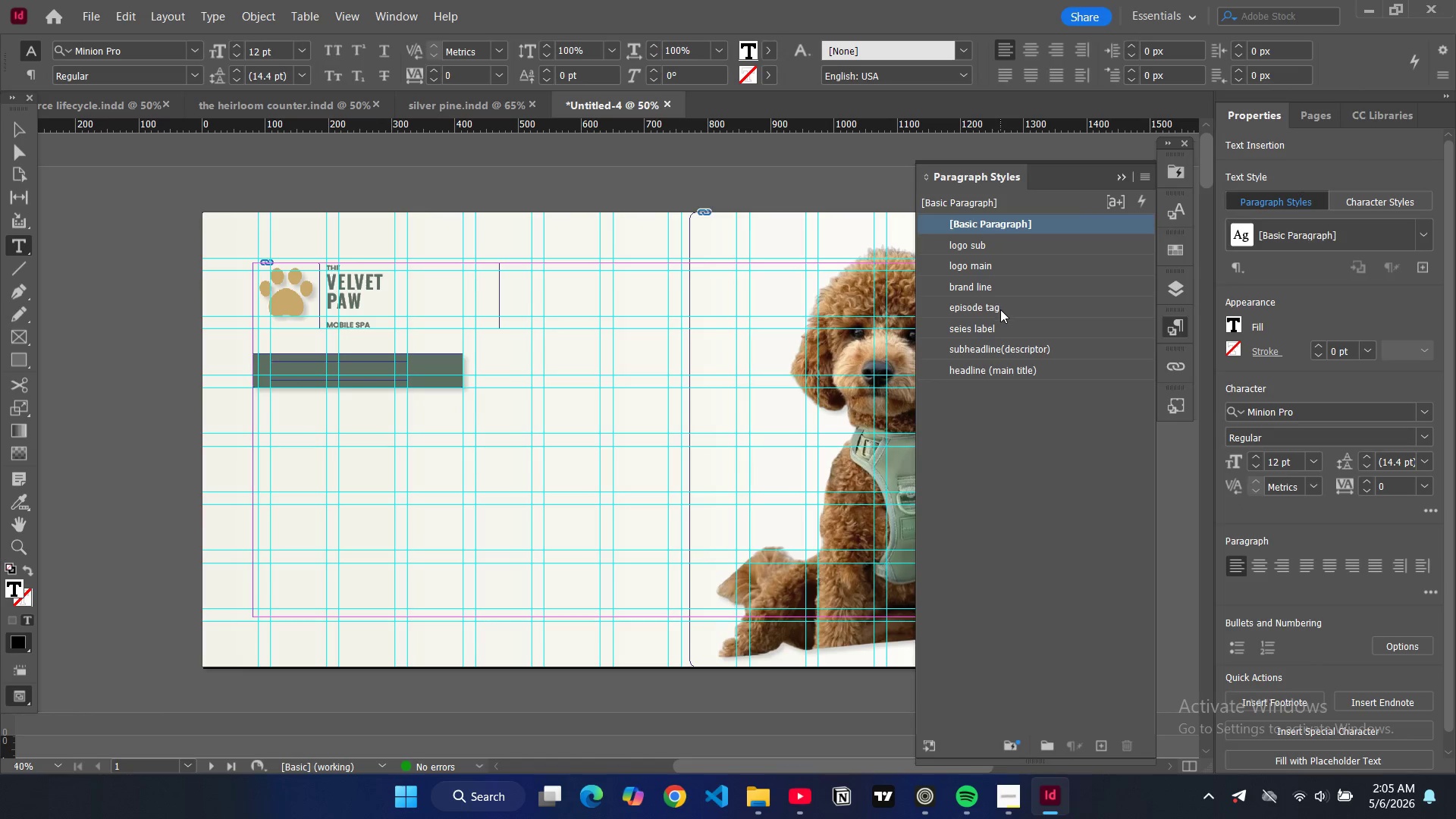 
left_click([996, 318])
 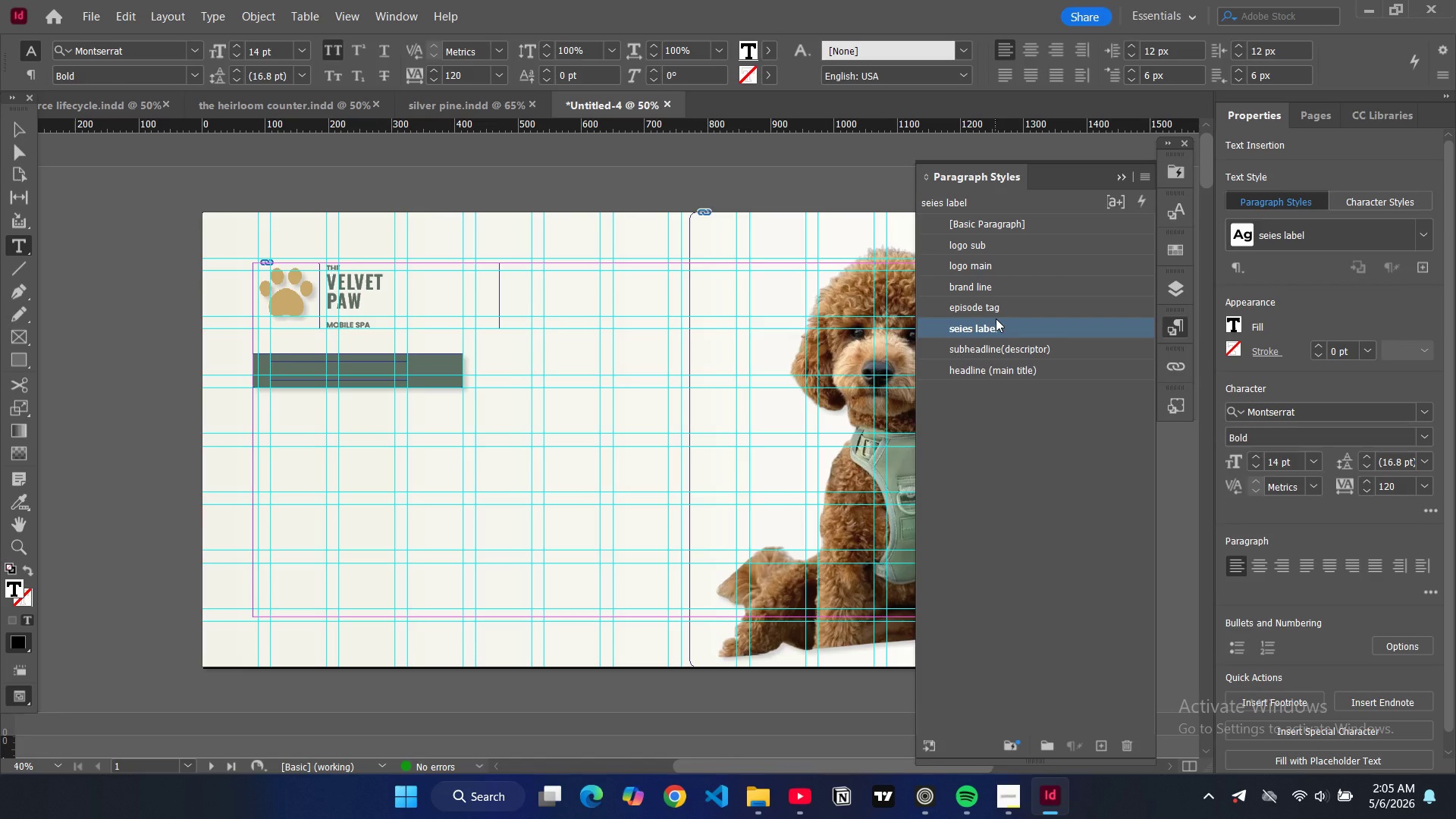 
type(mastercalss)
 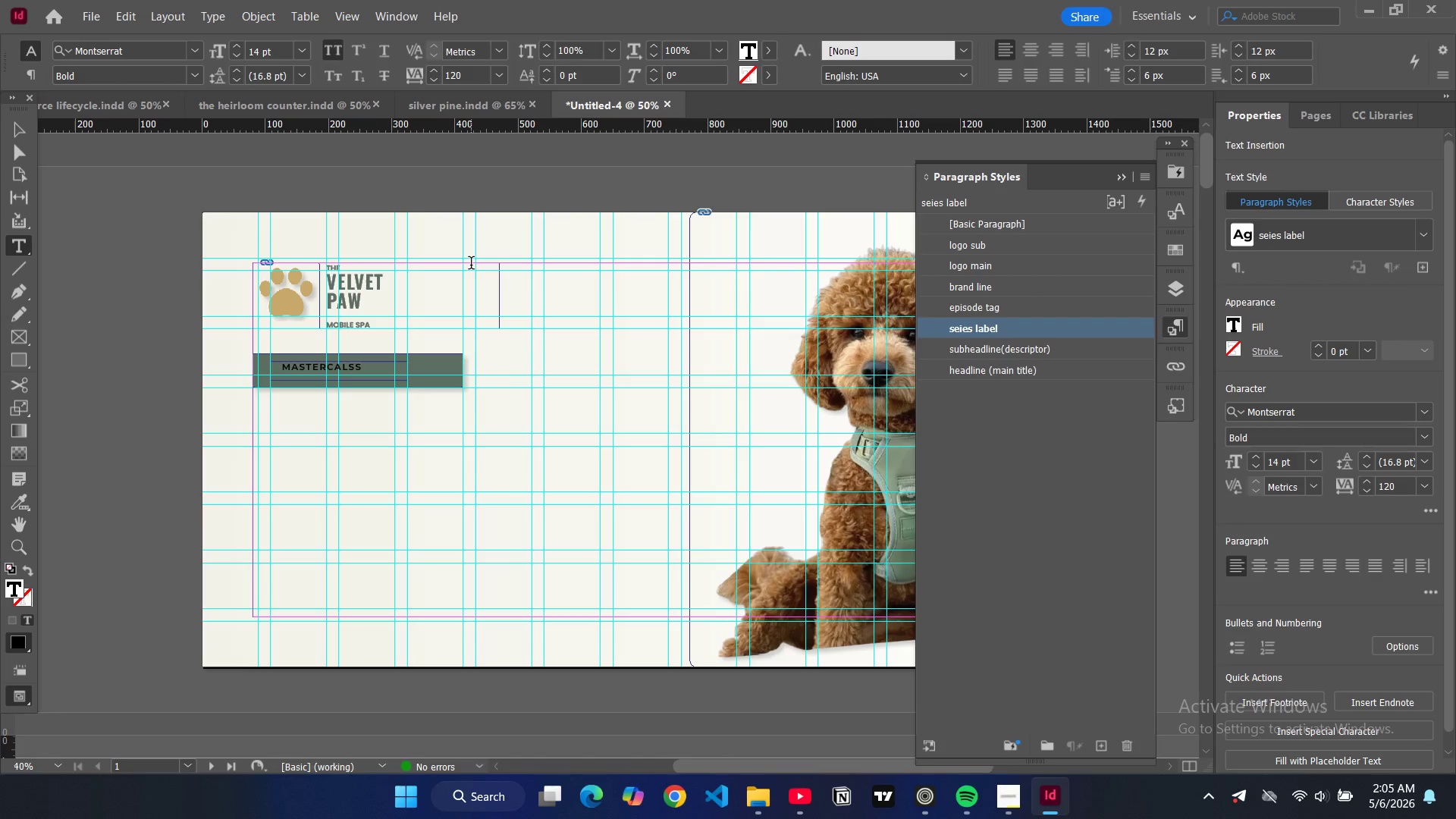 
key(Backspace)
key(Backspace)
key(Backspace)
key(Backspace)
type(lssa)
key(Backspace)
key(Backspace)
key(Backspace)
type(ass)
 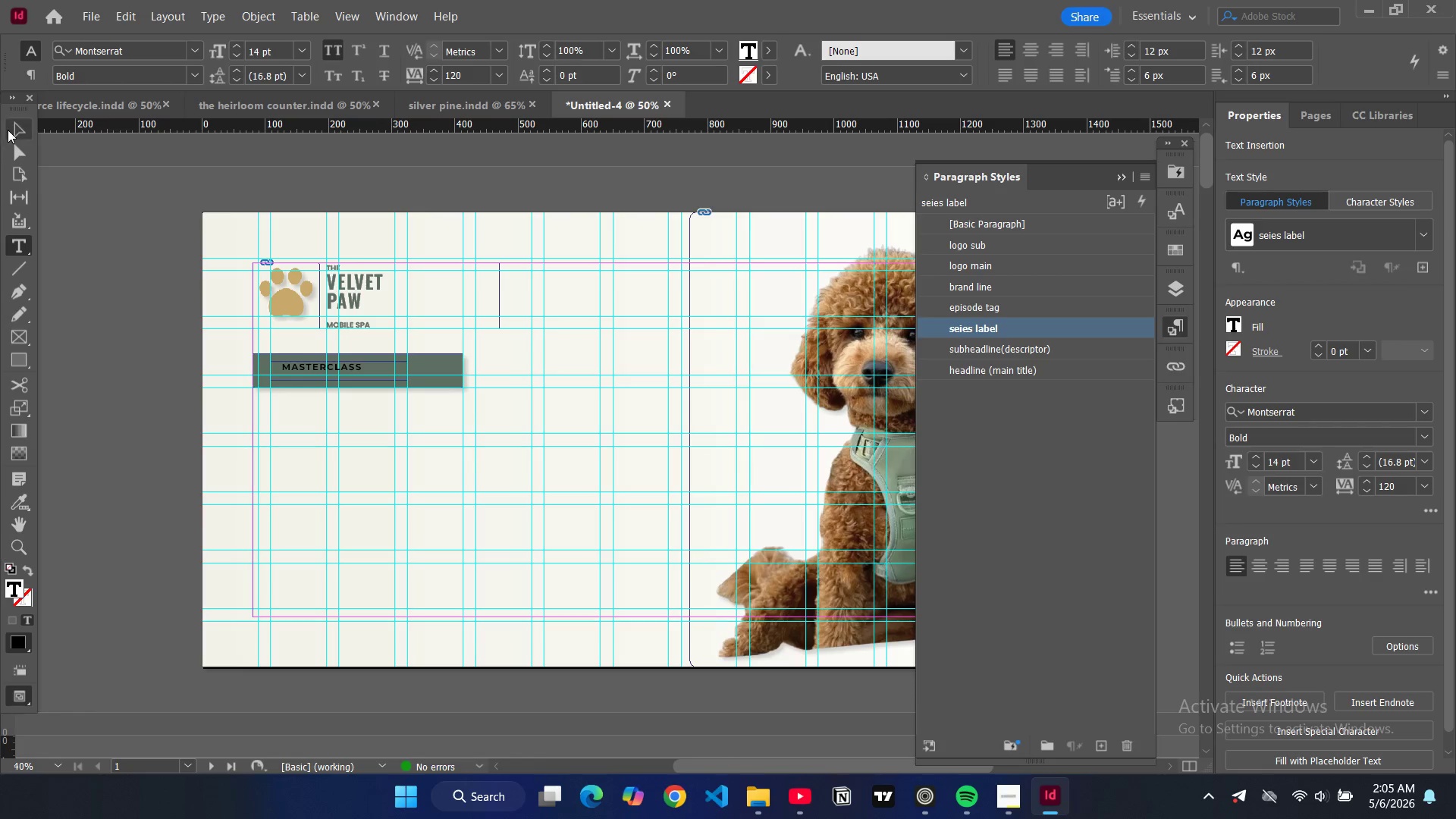 
left_click([8, 130])
 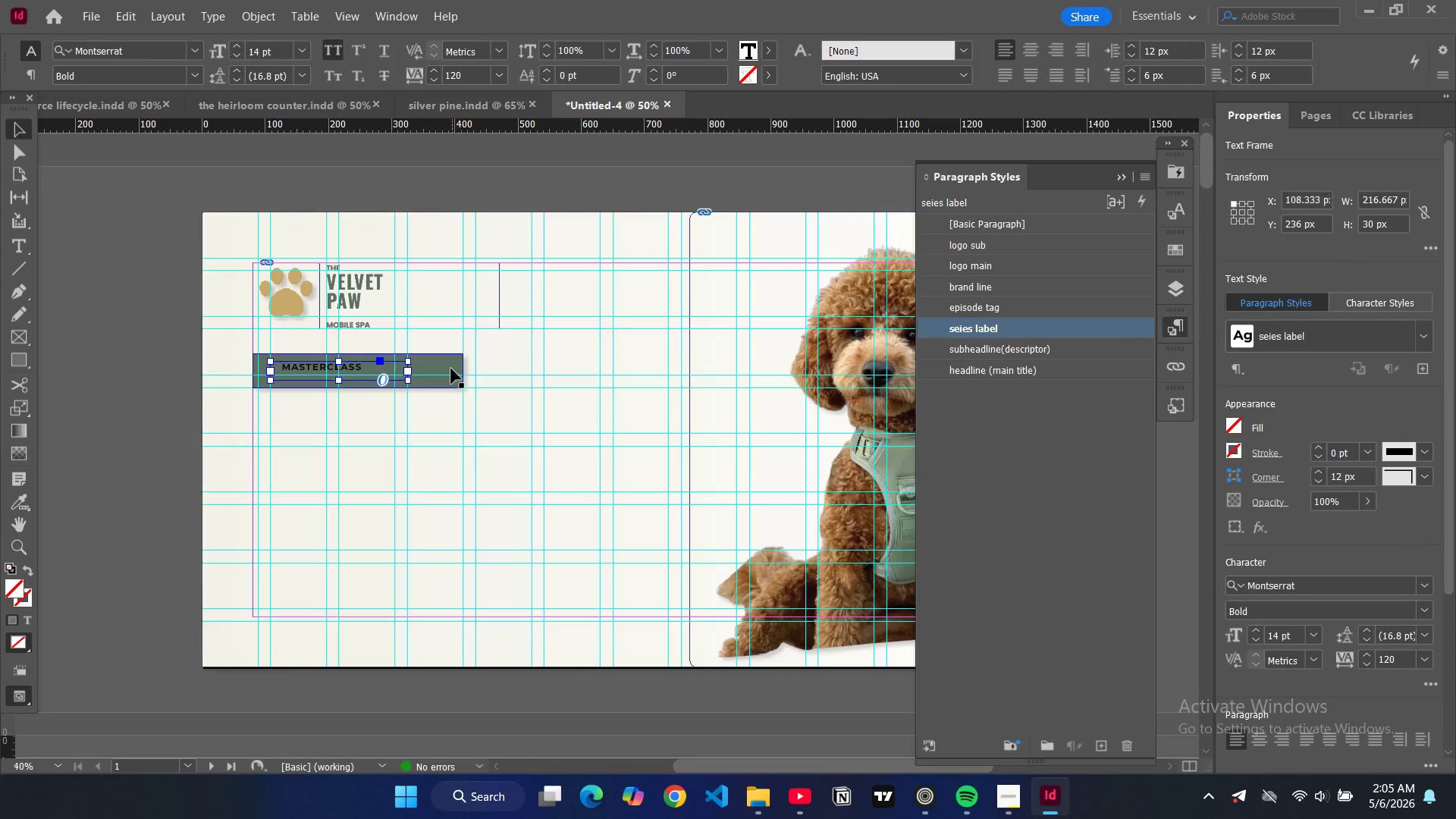 
left_click([451, 369])
 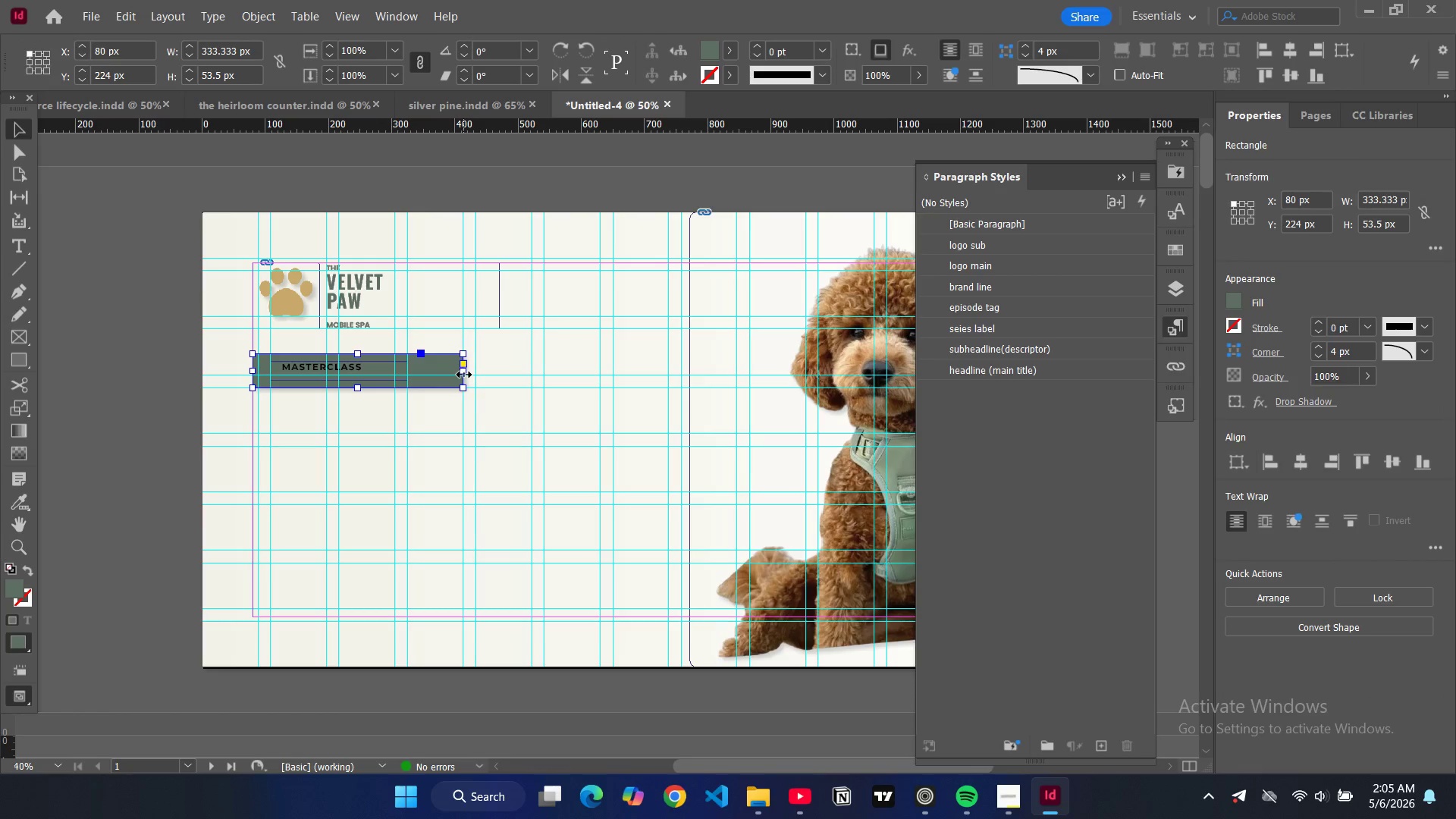 
left_click_drag(start_coordinate=[464, 375], to_coordinate=[392, 377])
 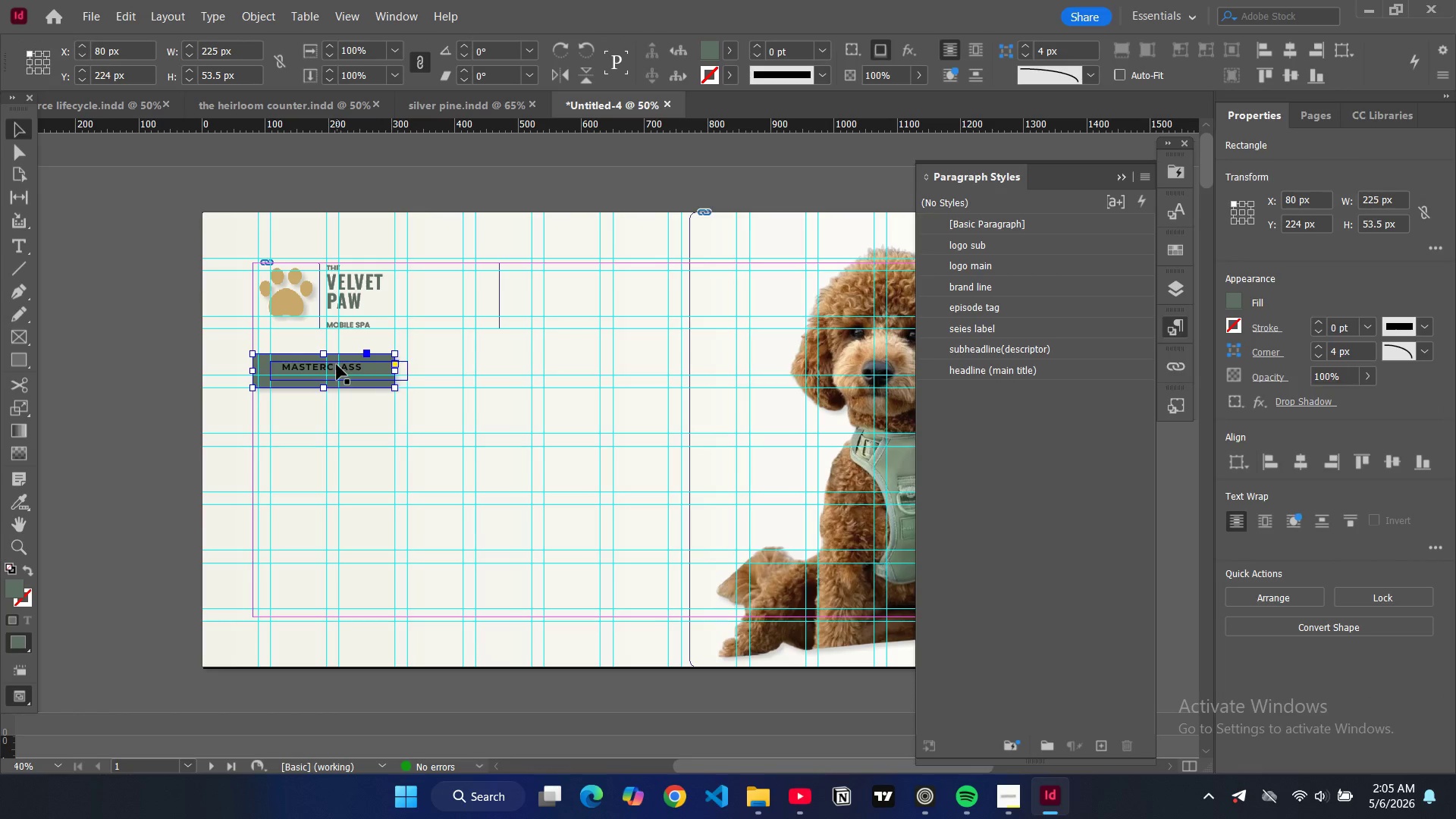 
left_click([337, 365])
 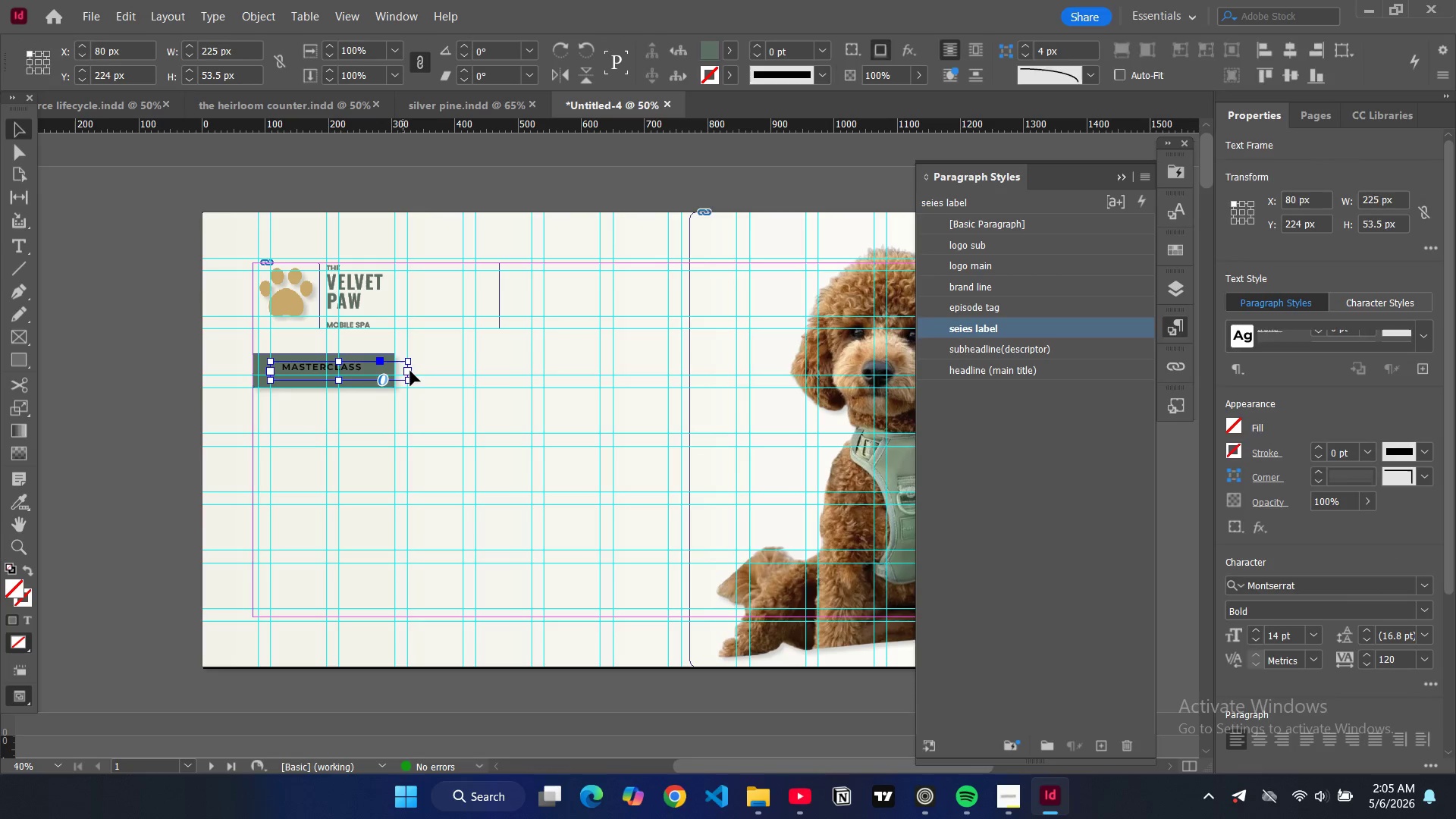 
left_click_drag(start_coordinate=[410, 371], to_coordinate=[392, 369])
 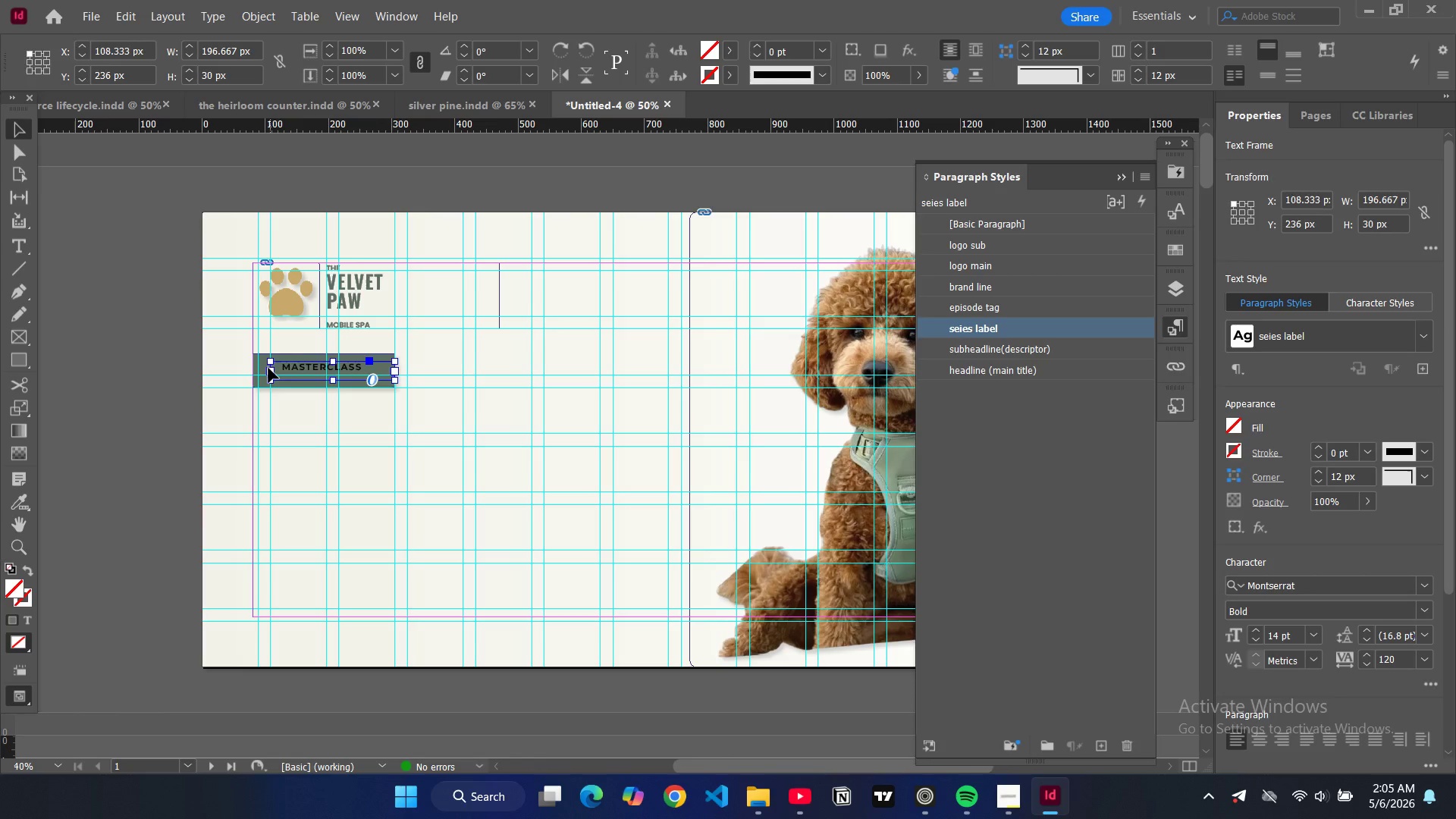 
left_click_drag(start_coordinate=[270, 368], to_coordinate=[253, 367])
 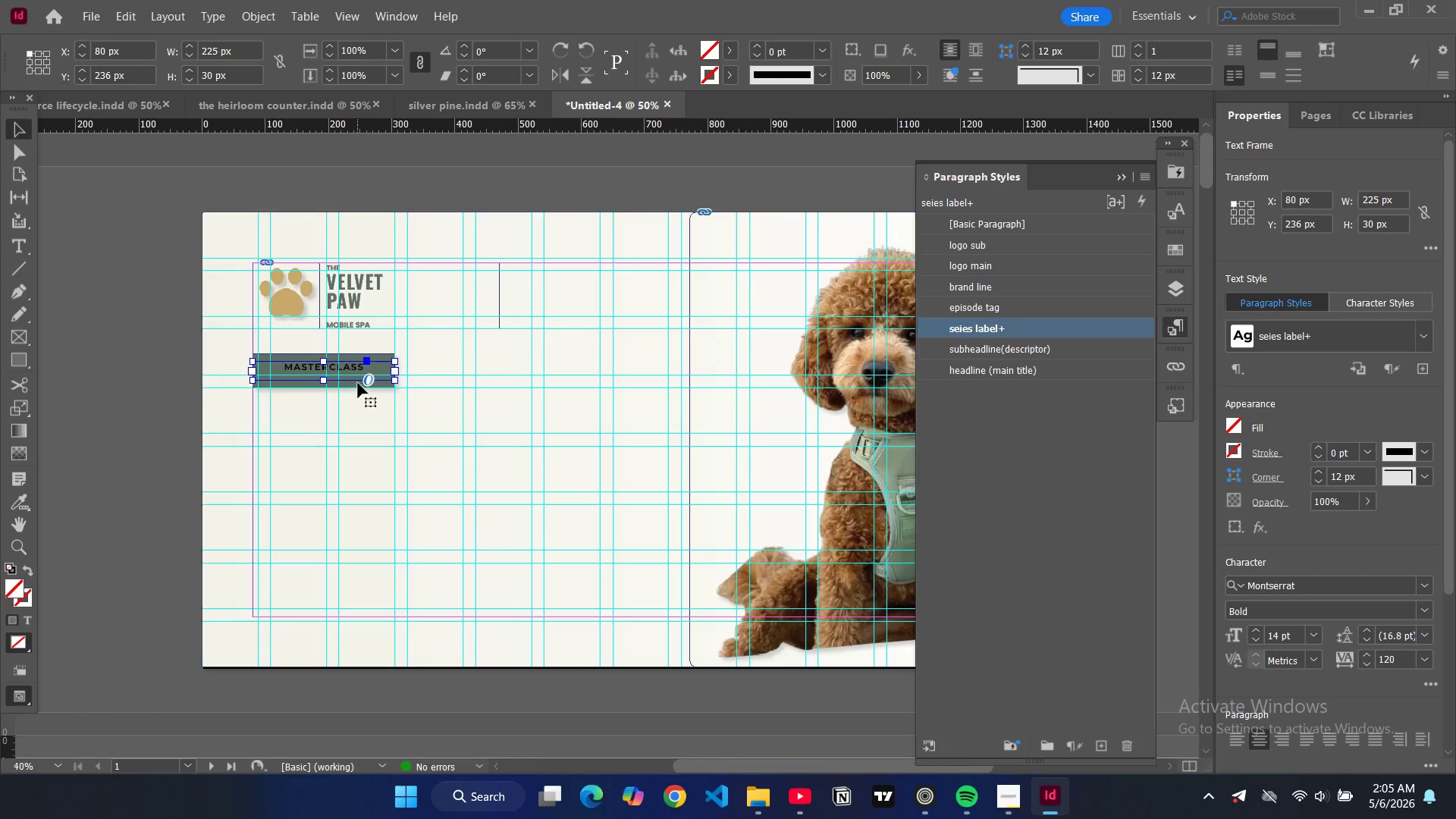 
wait(8.28)
 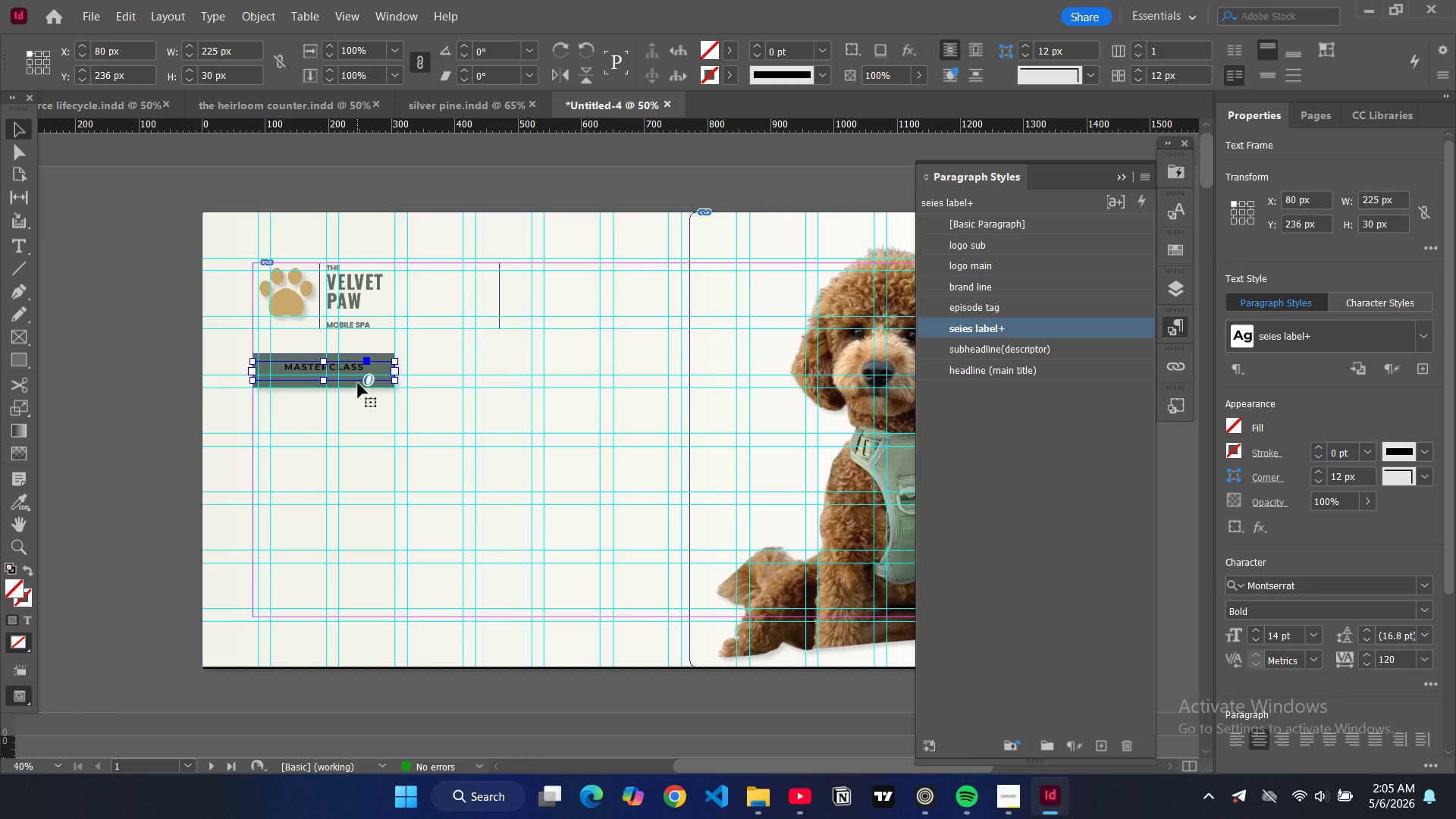 
double_click([312, 367])
 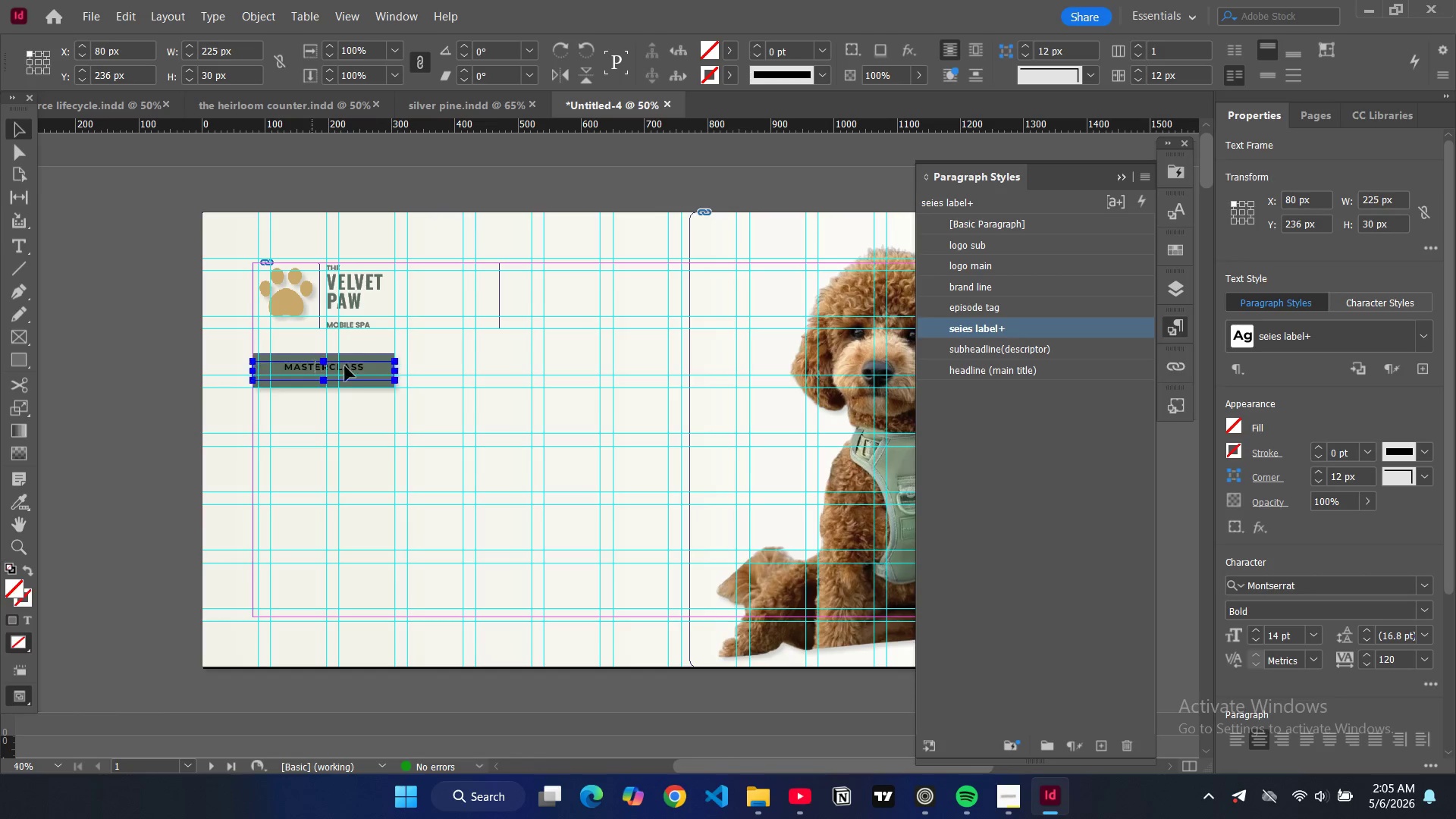 
key(Control+ControlLeft)
 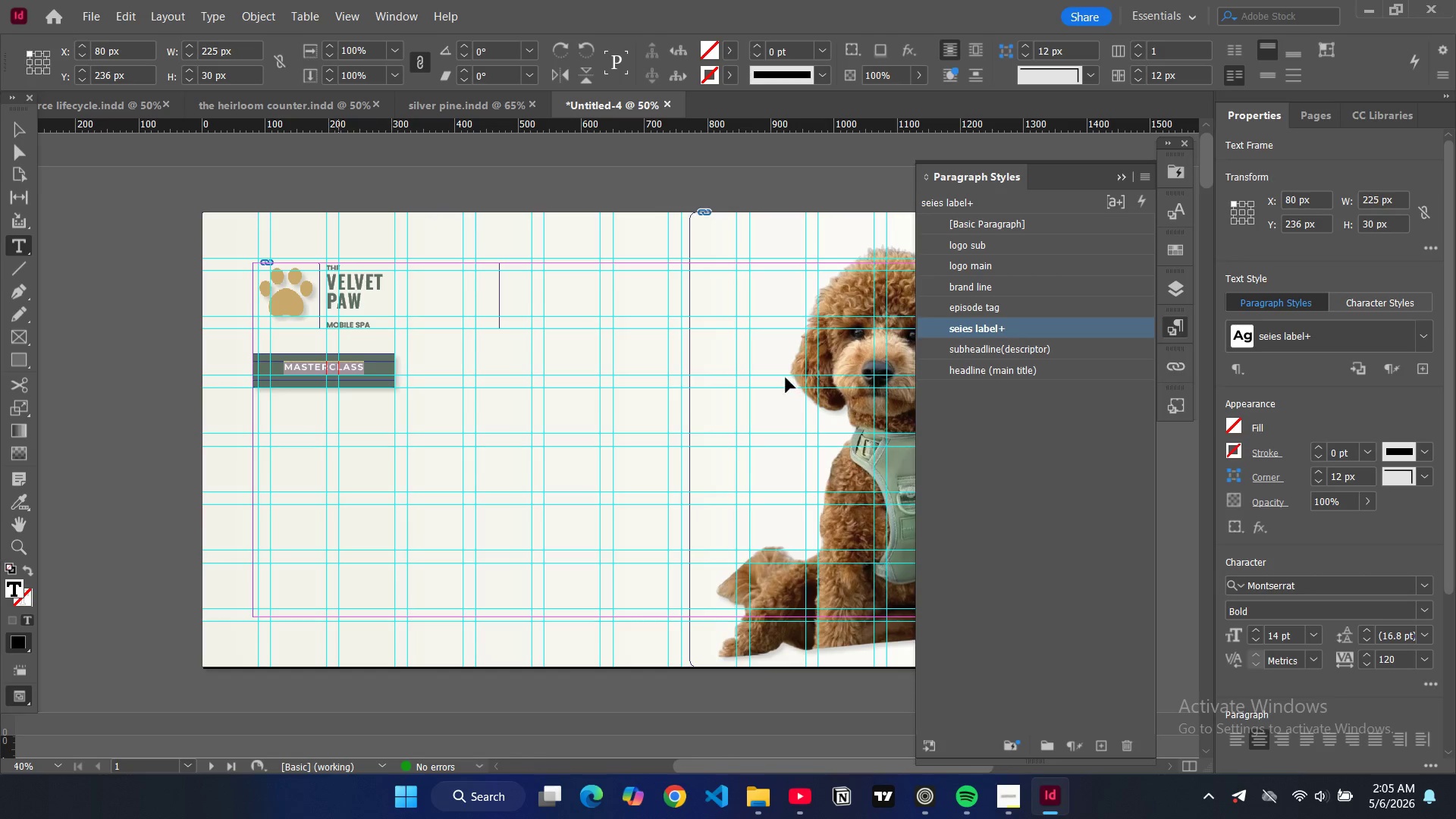 
key(Control+A)
 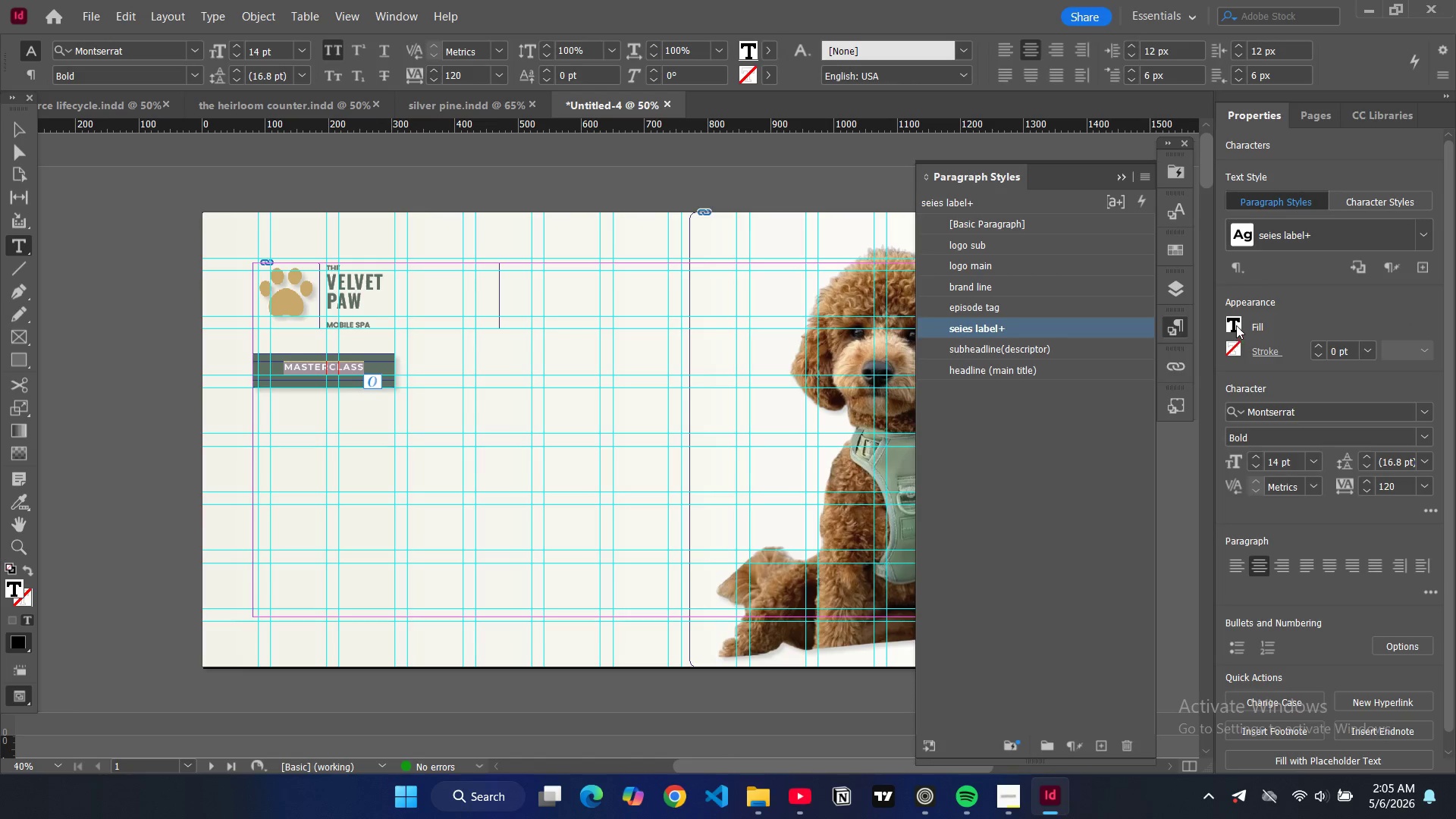 
left_click([1236, 324])
 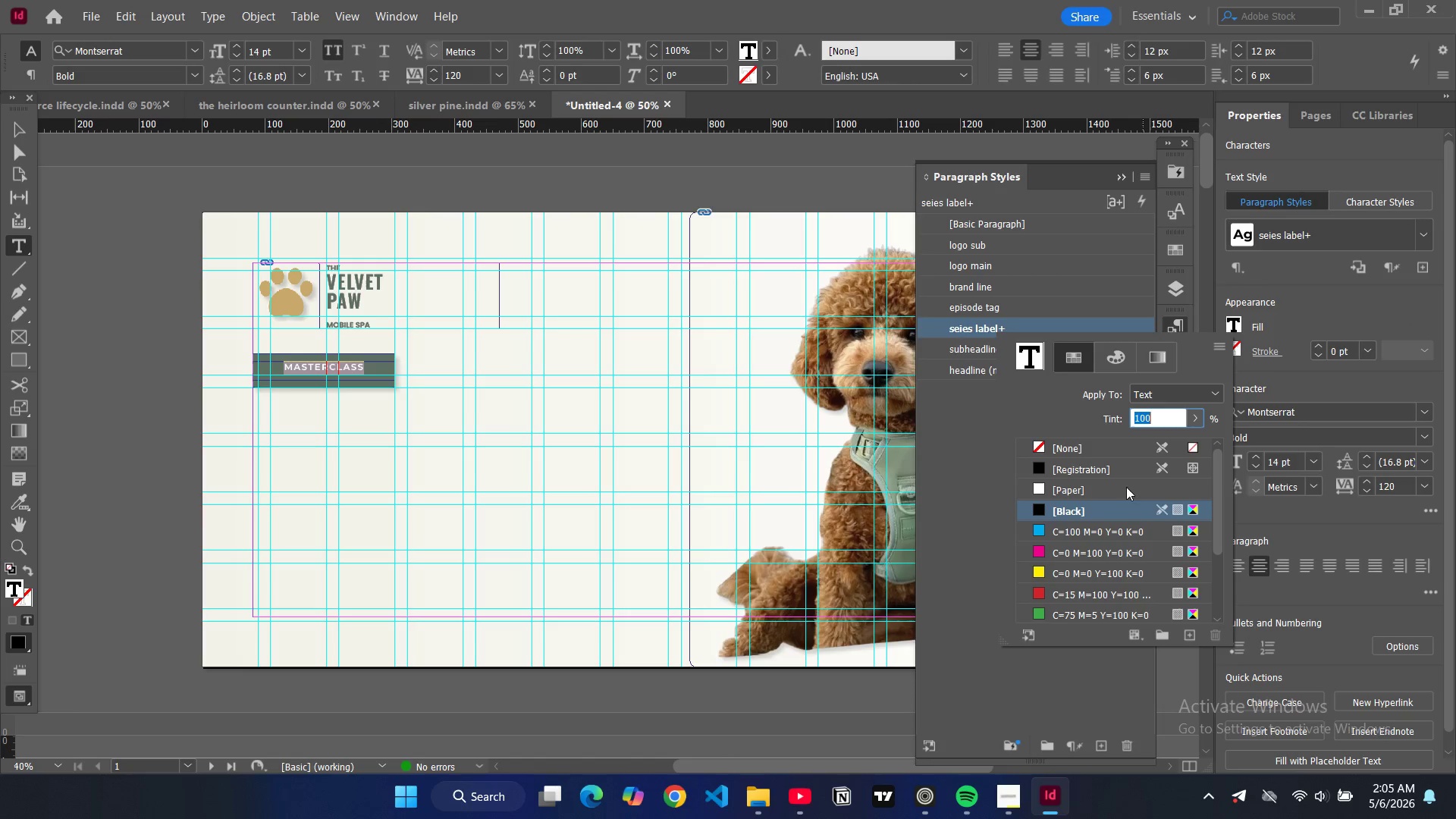 
scroll: coordinate [1065, 511], scroll_direction: down, amount: 9.0
 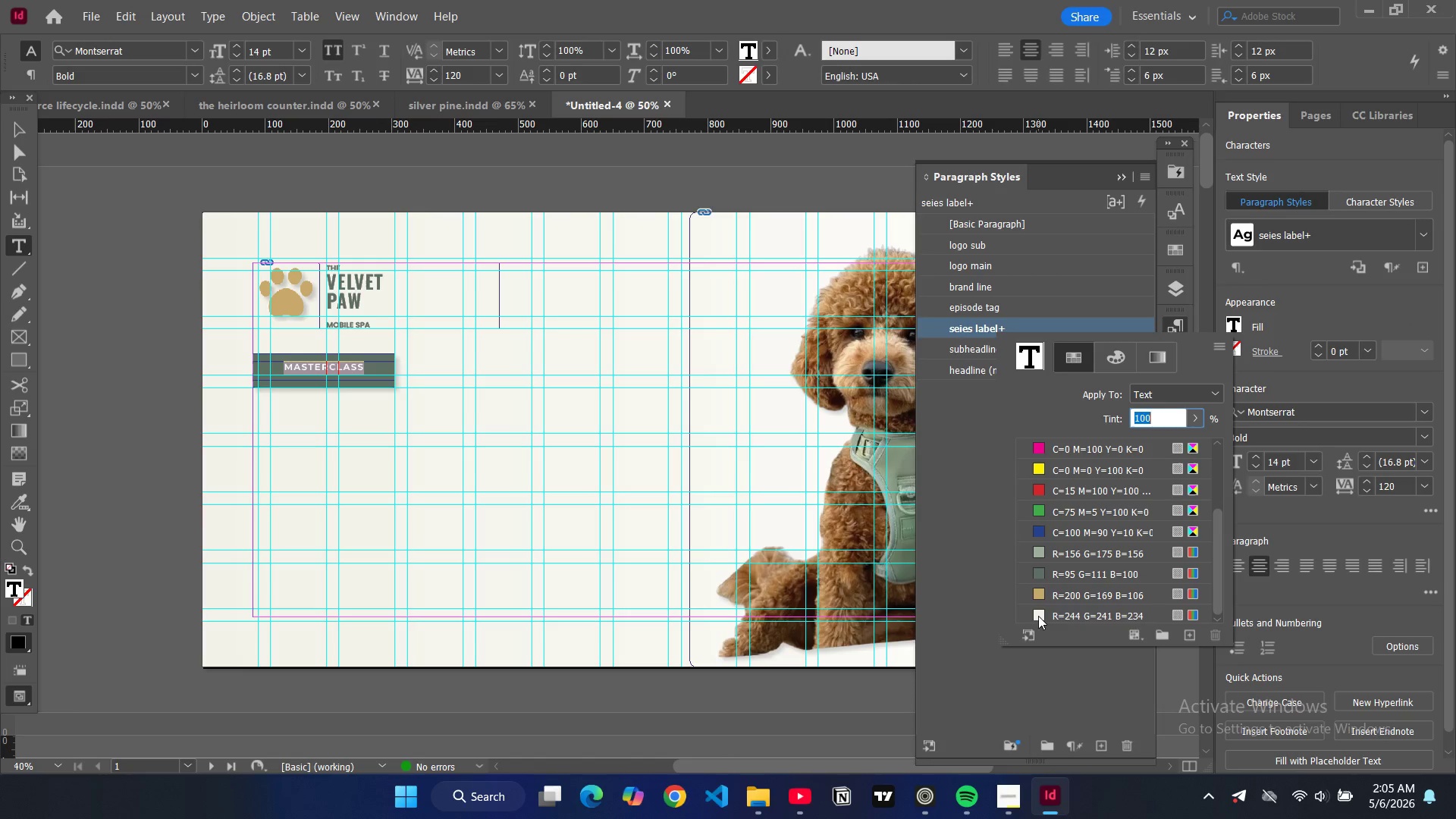 
left_click([1038, 616])
 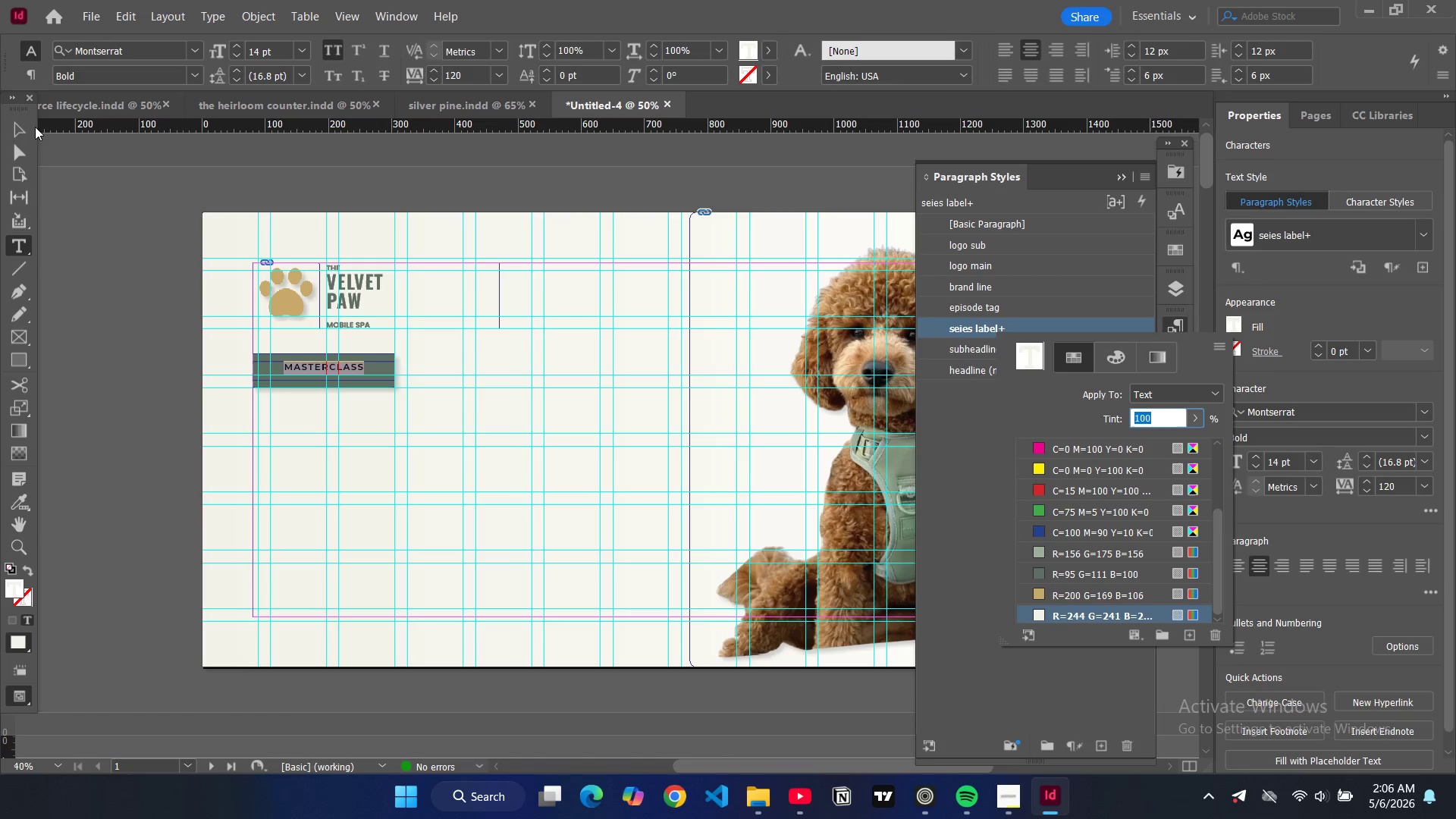 
left_click([17, 135])
 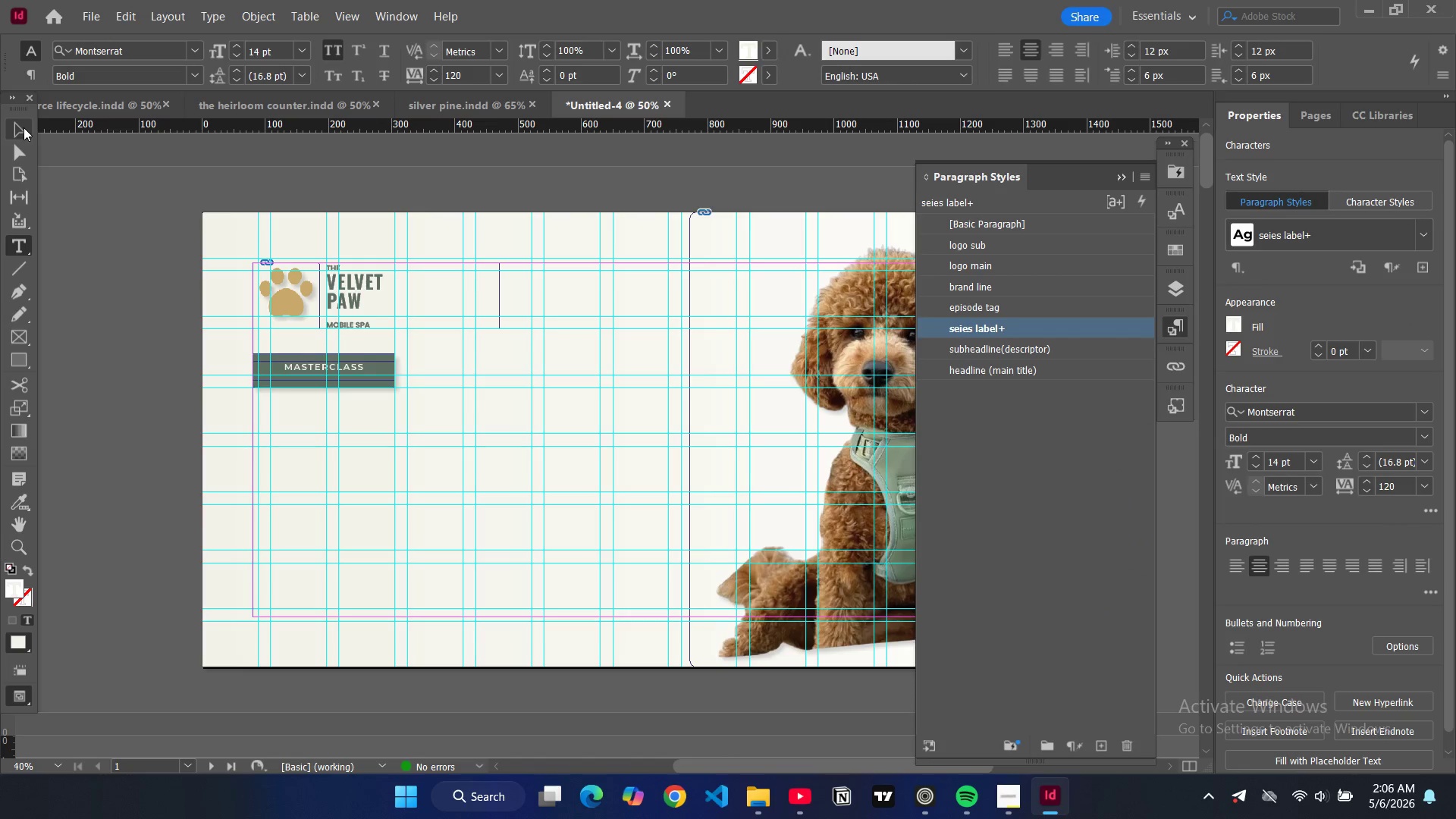 
left_click([24, 127])
 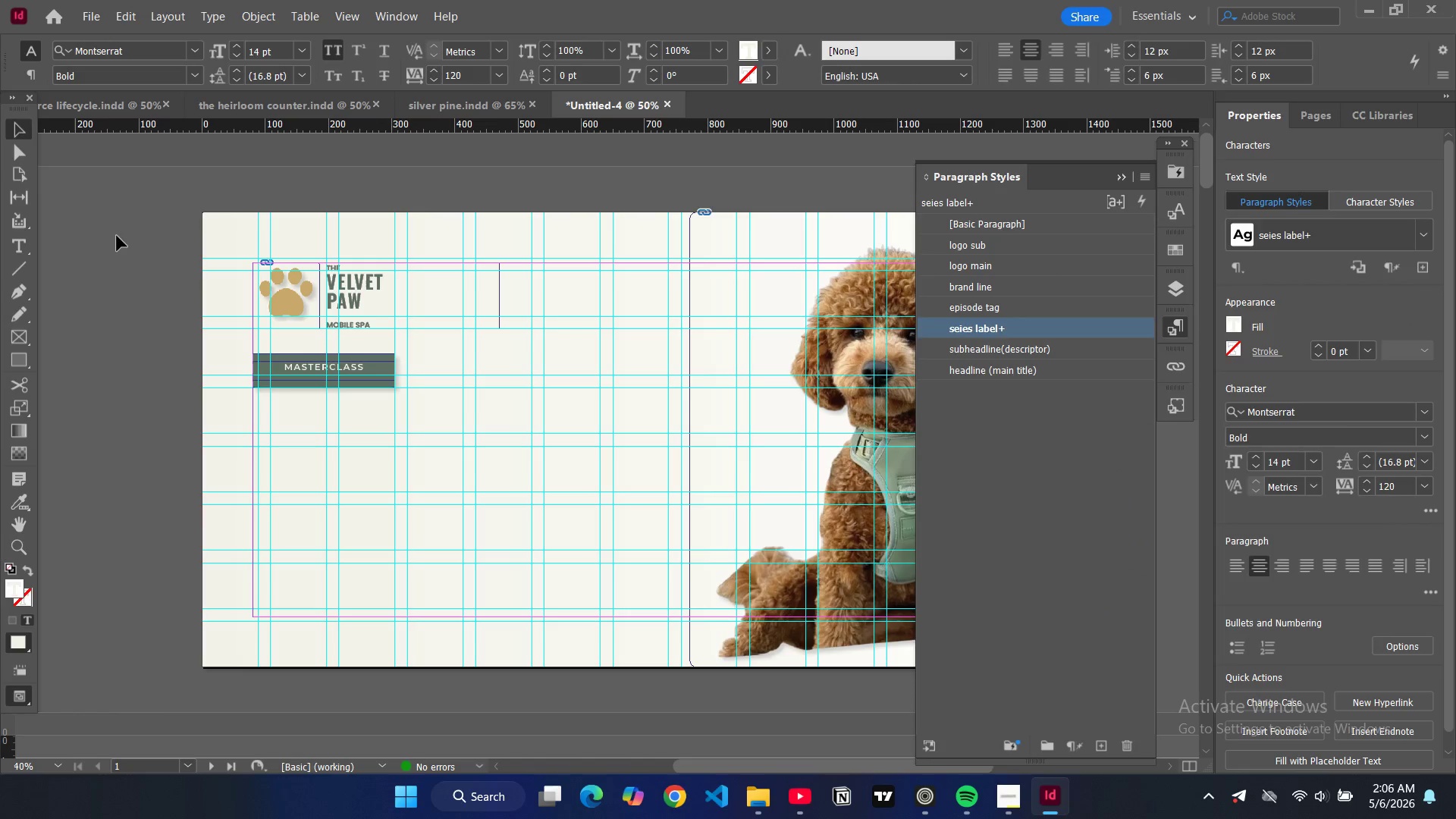 
left_click([117, 236])
 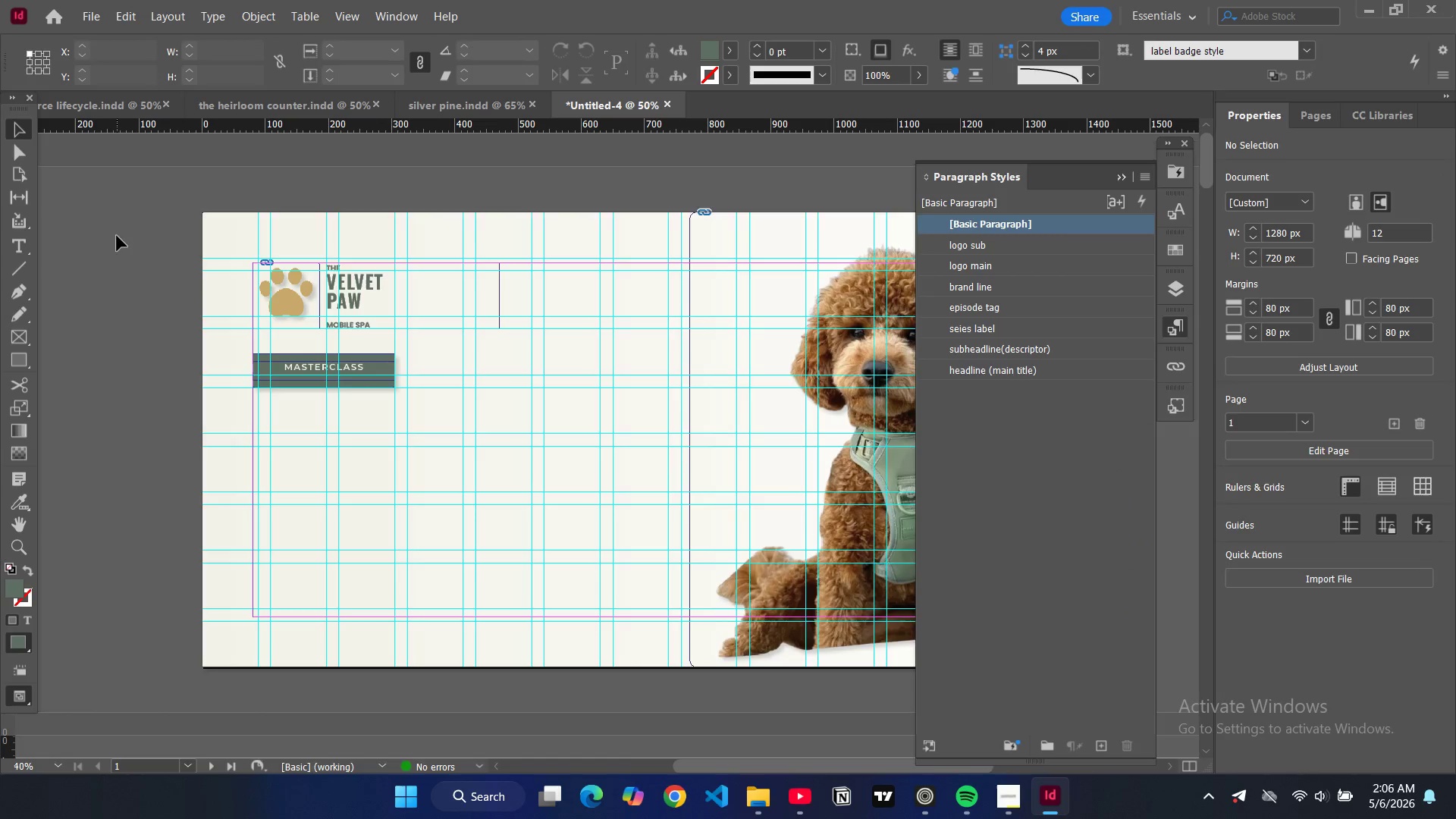 
key(W)
 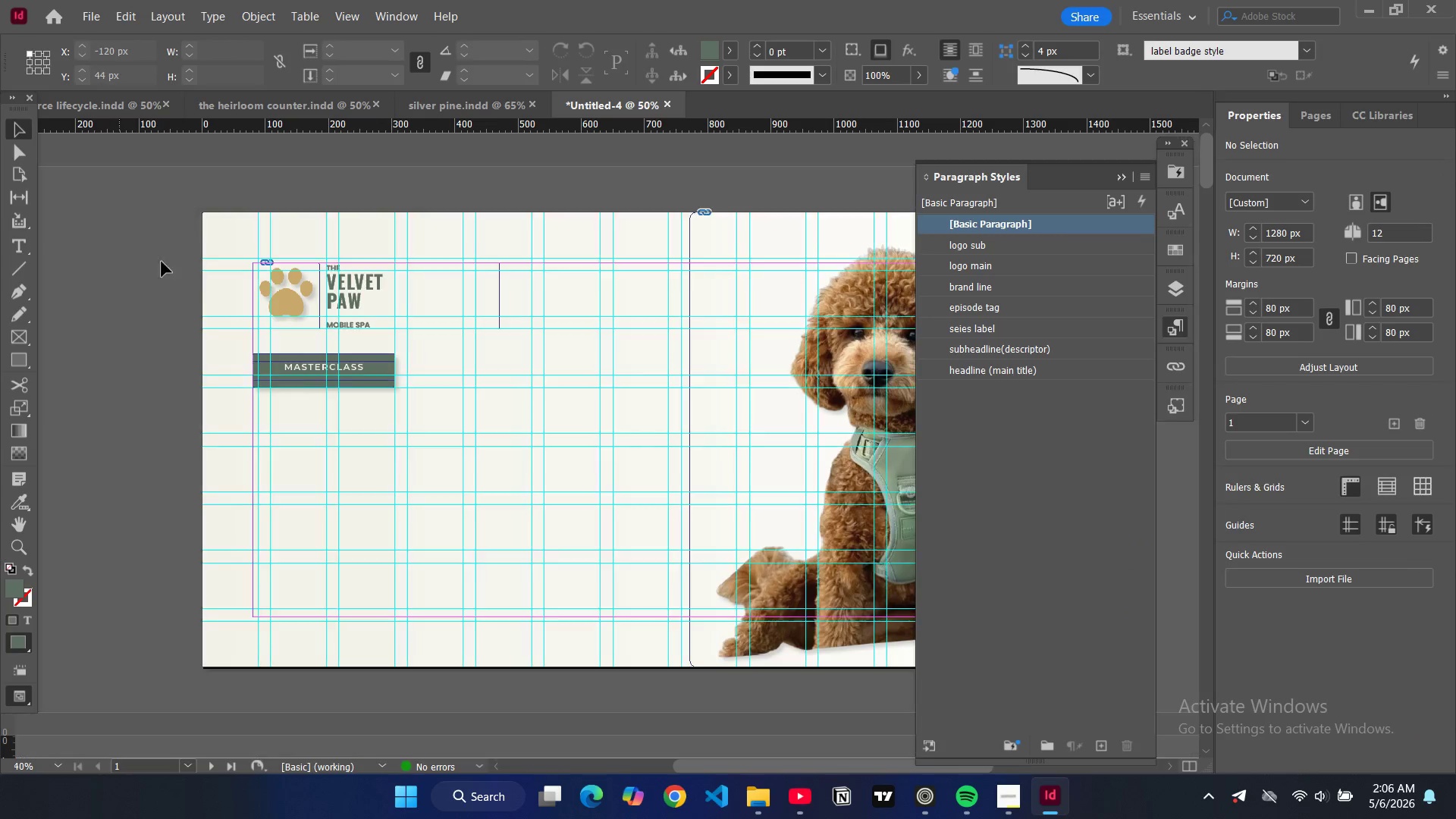 
key(W)
 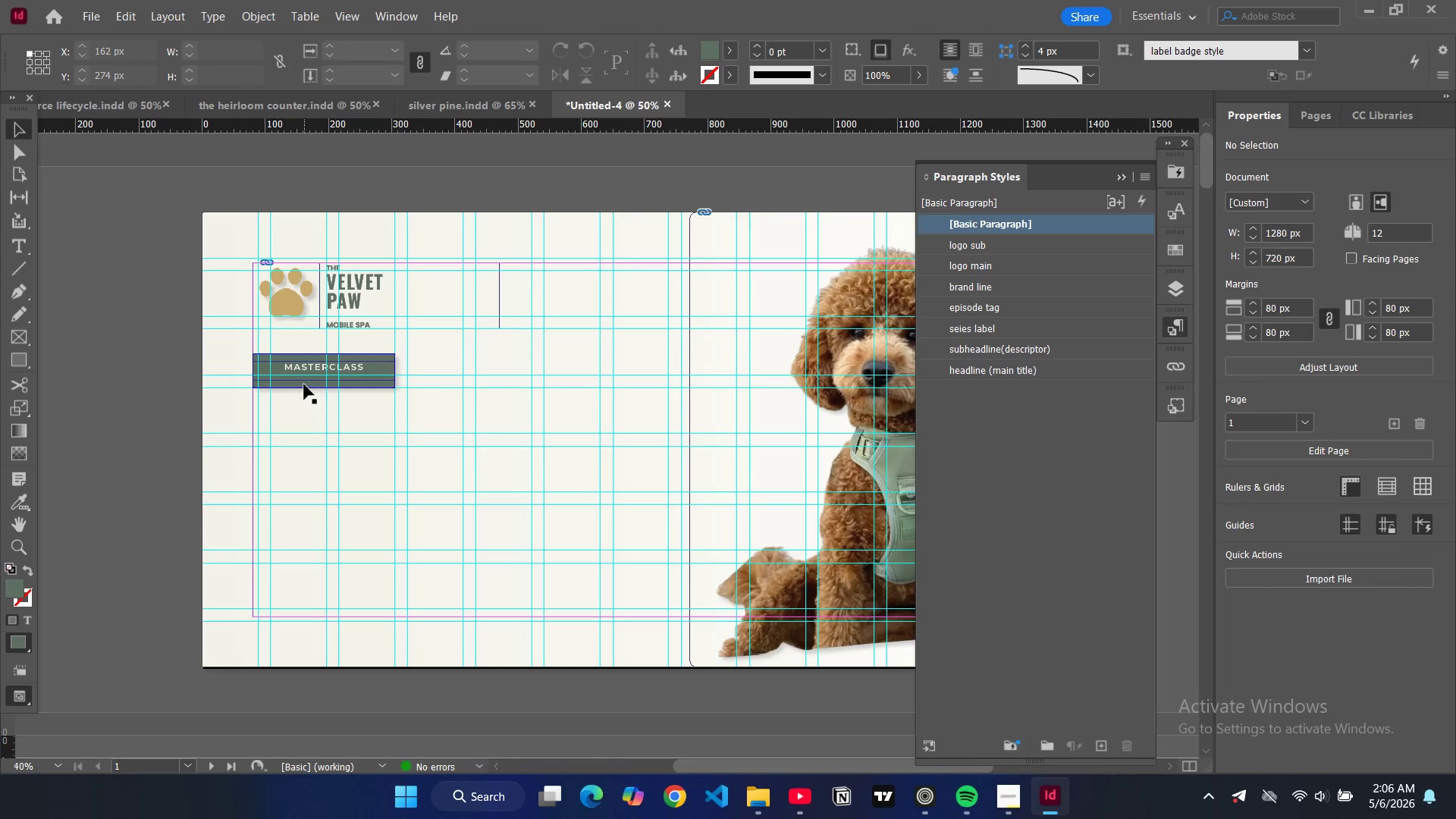 
left_click([304, 384])
 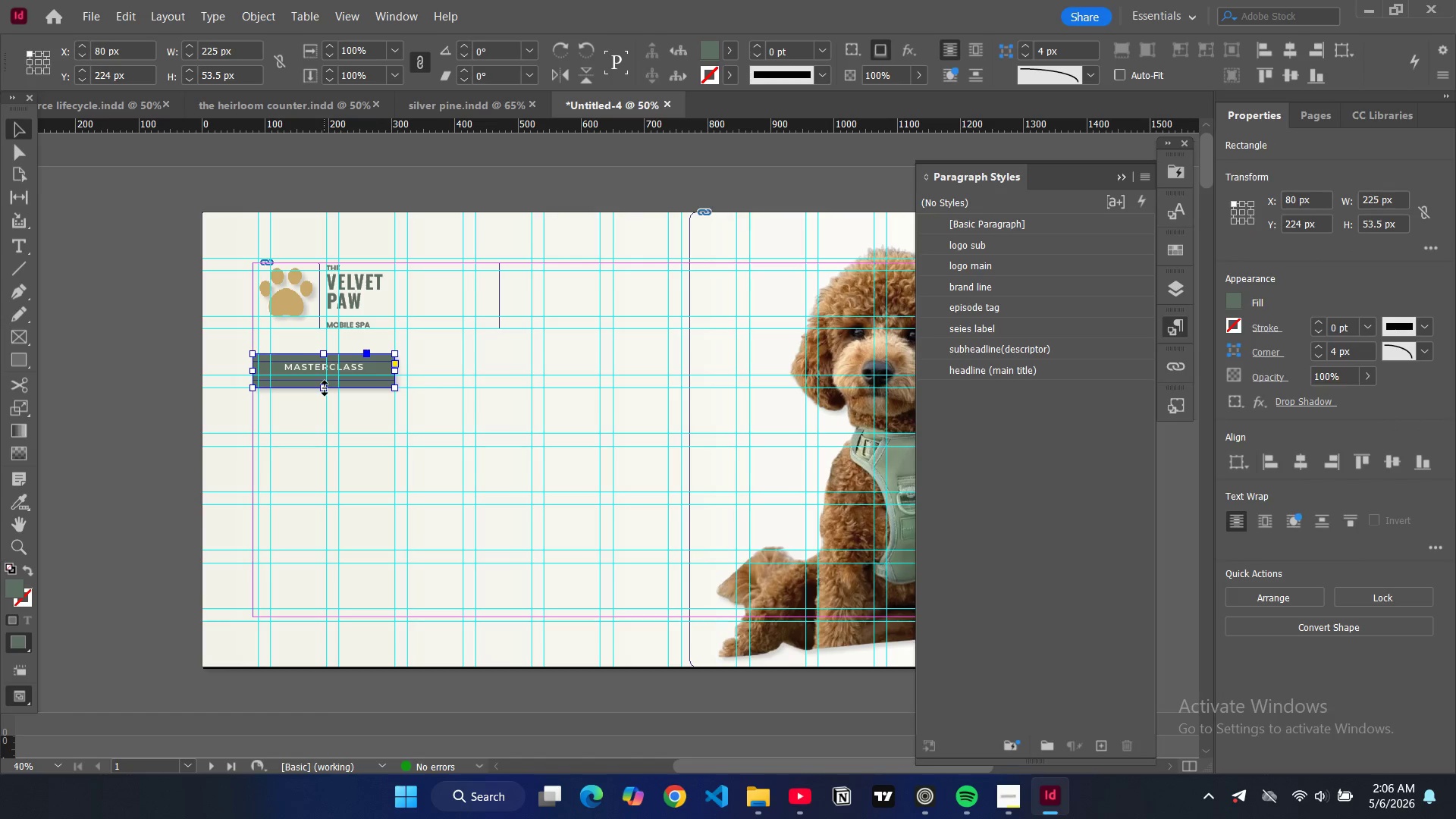 
left_click_drag(start_coordinate=[325, 388], to_coordinate=[324, 384])
 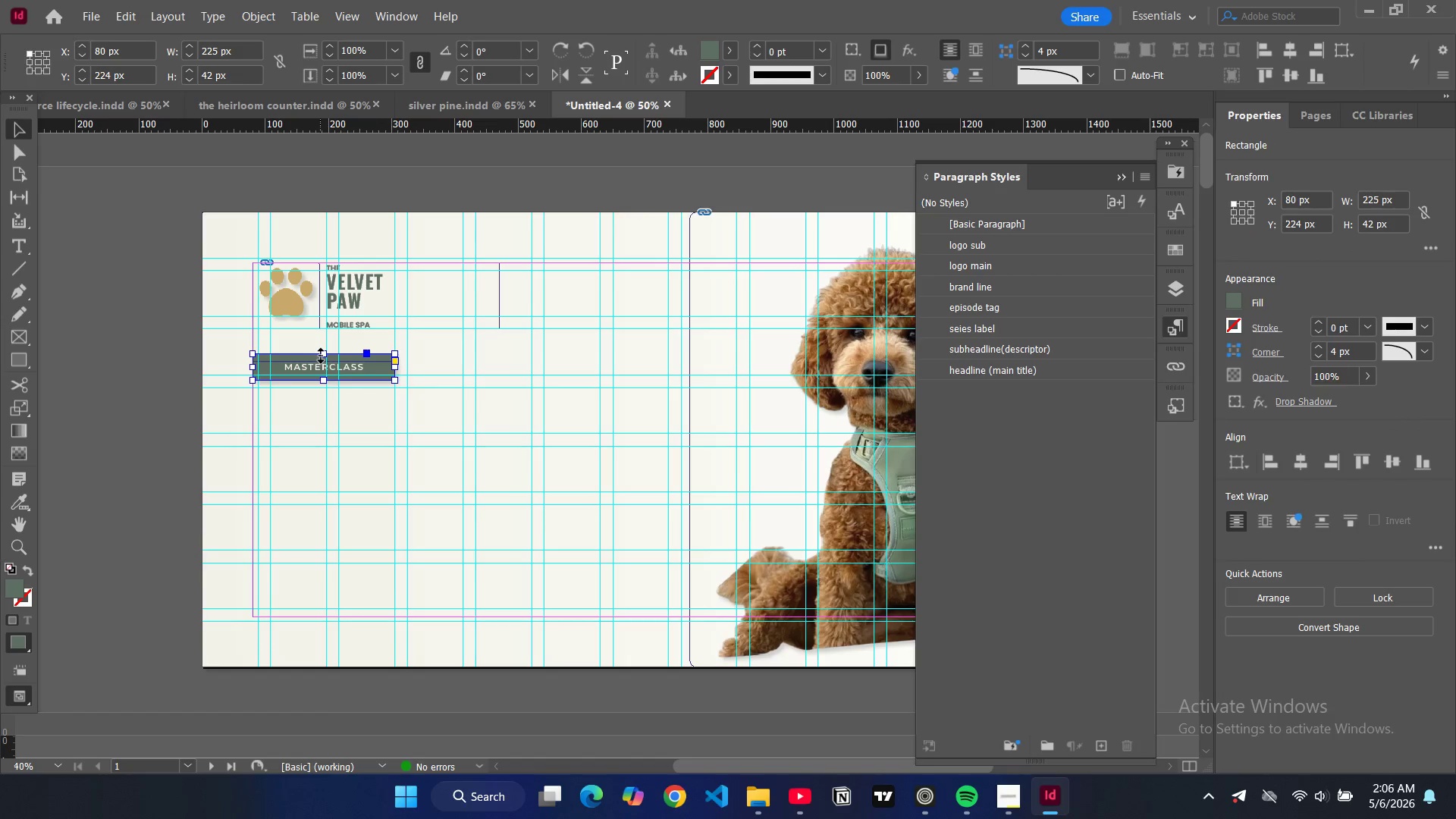 
left_click_drag(start_coordinate=[322, 356], to_coordinate=[325, 362])
 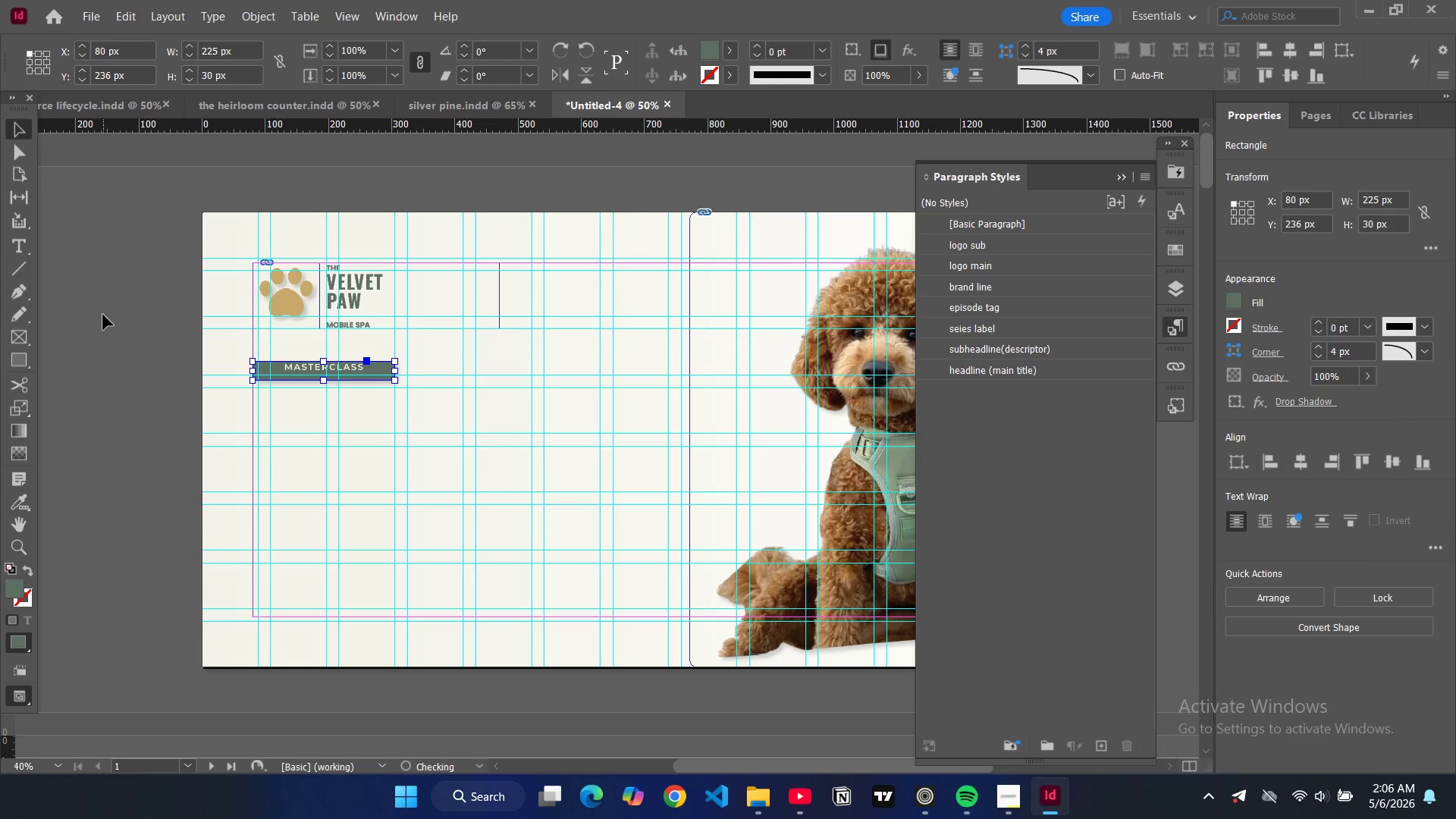 
left_click([103, 315])
 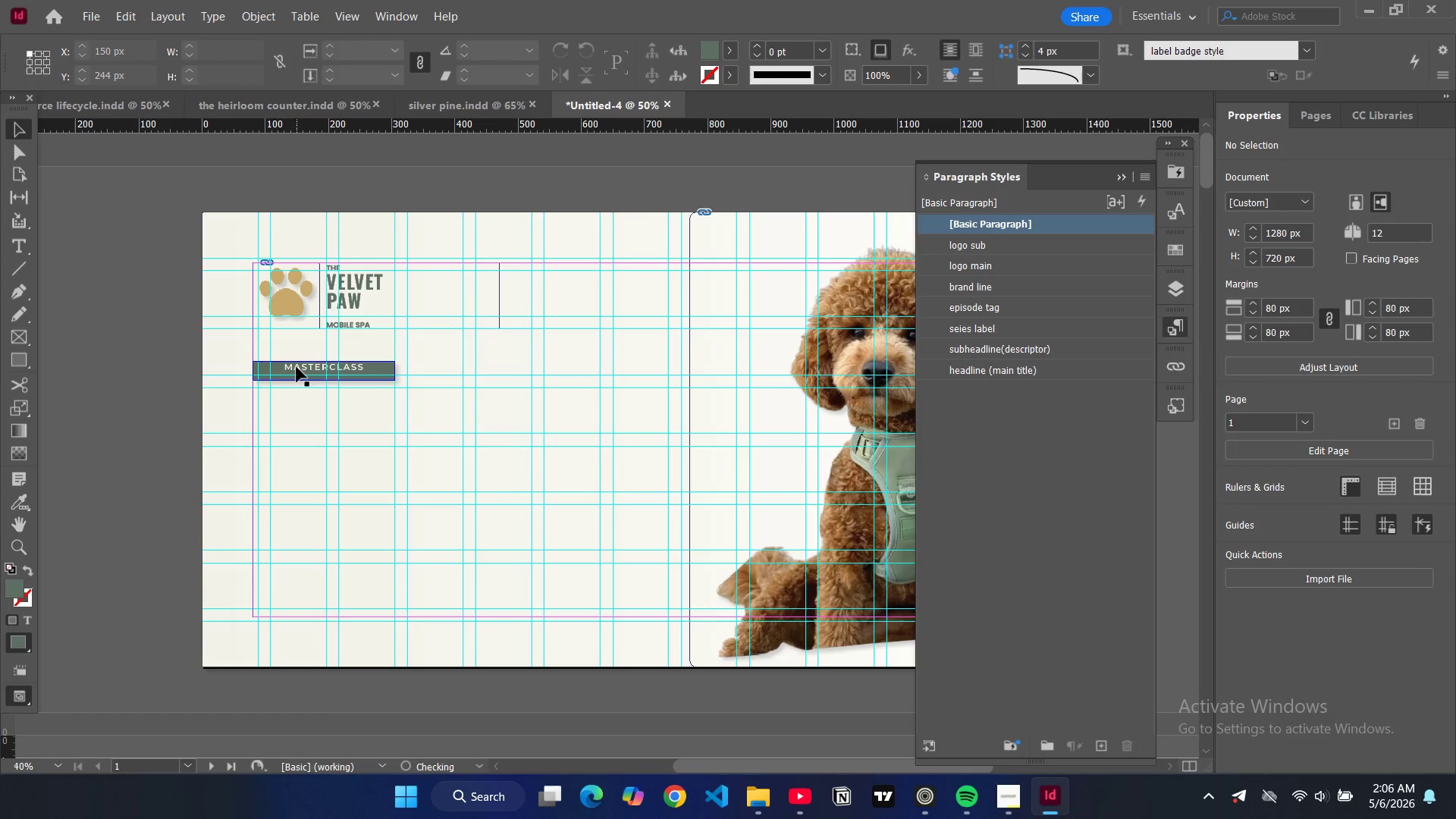 
left_click([297, 367])
 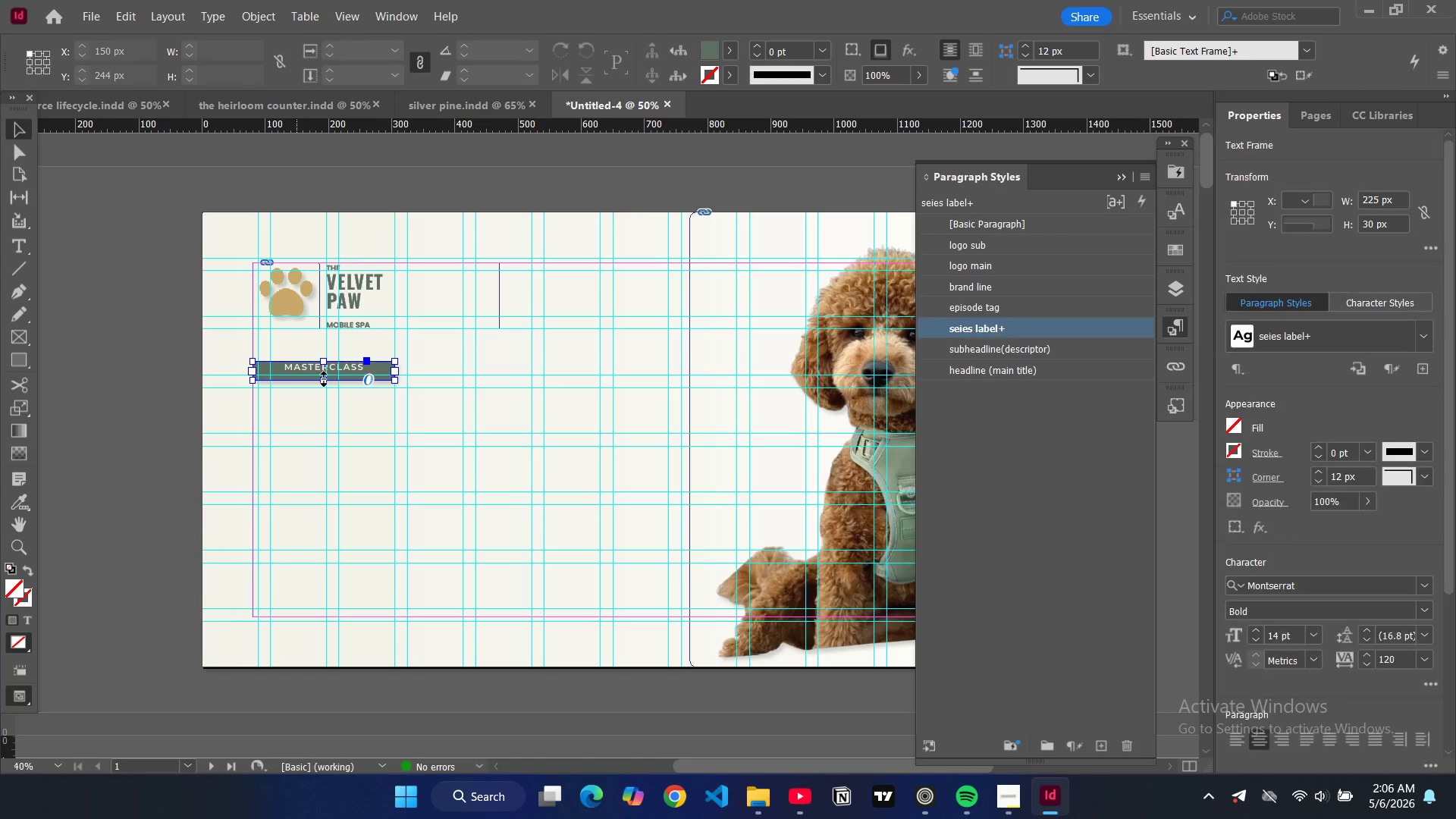 
key(Control+Z)
 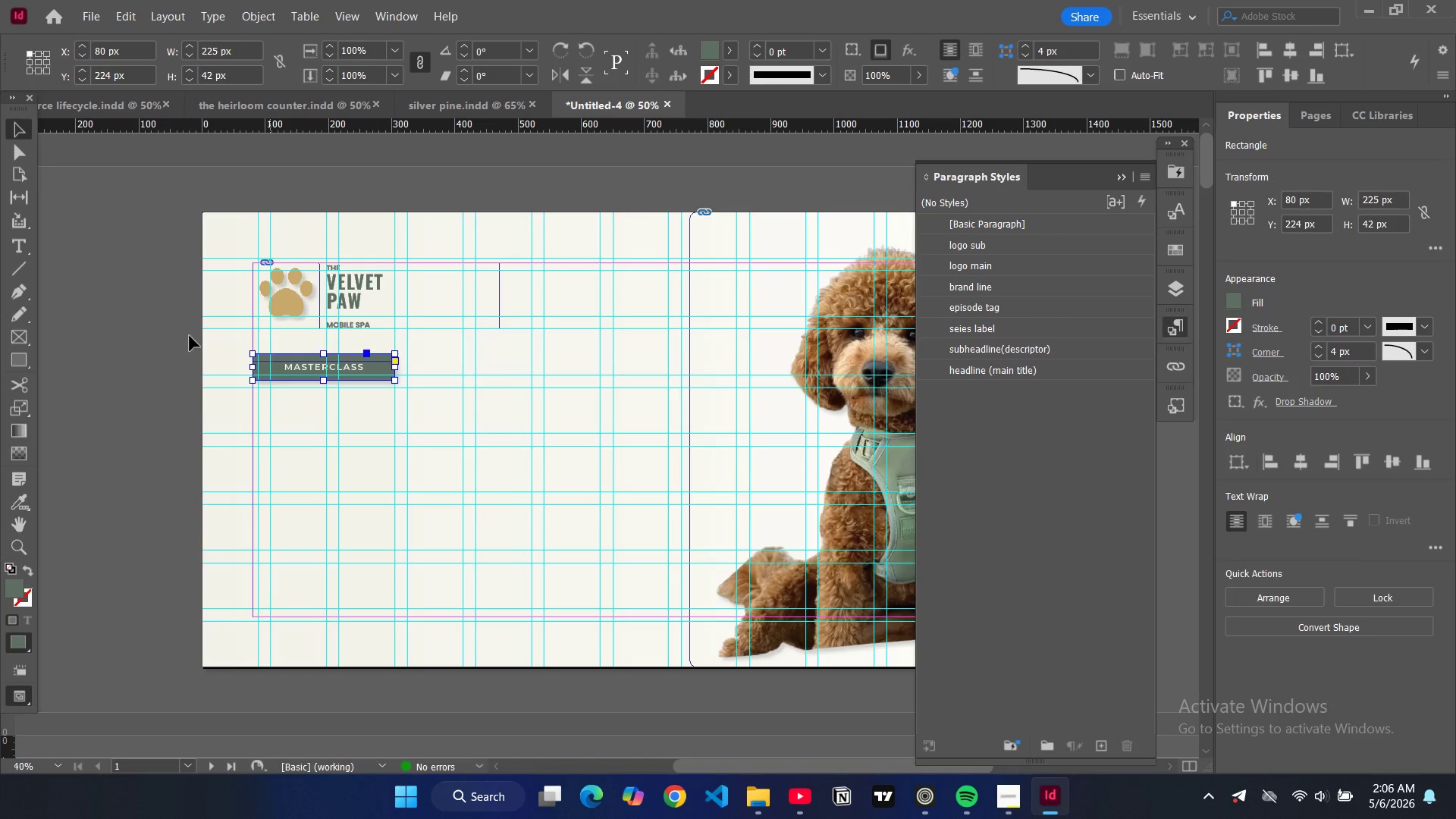 
left_click([138, 329])
 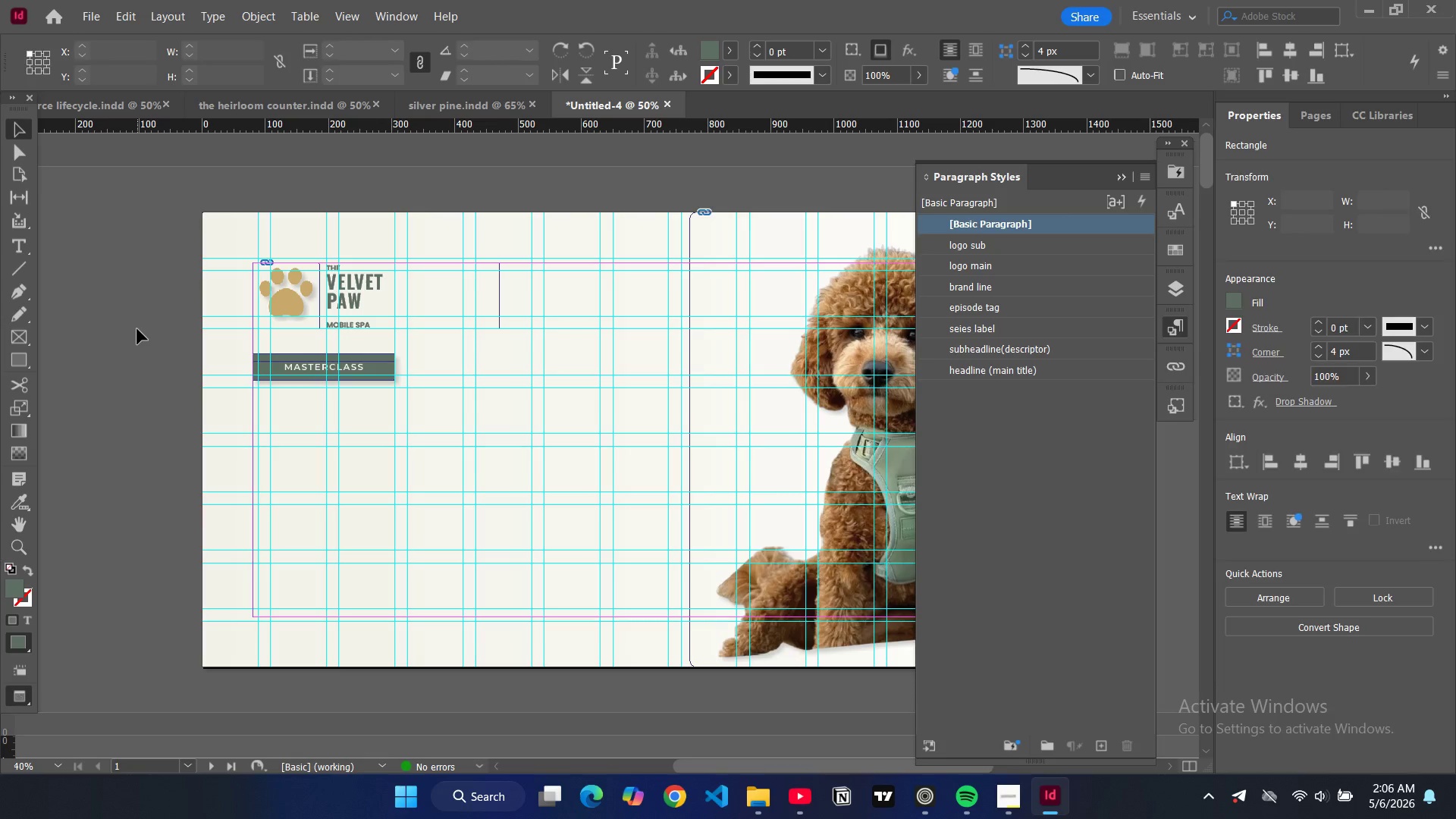 
key(W)
 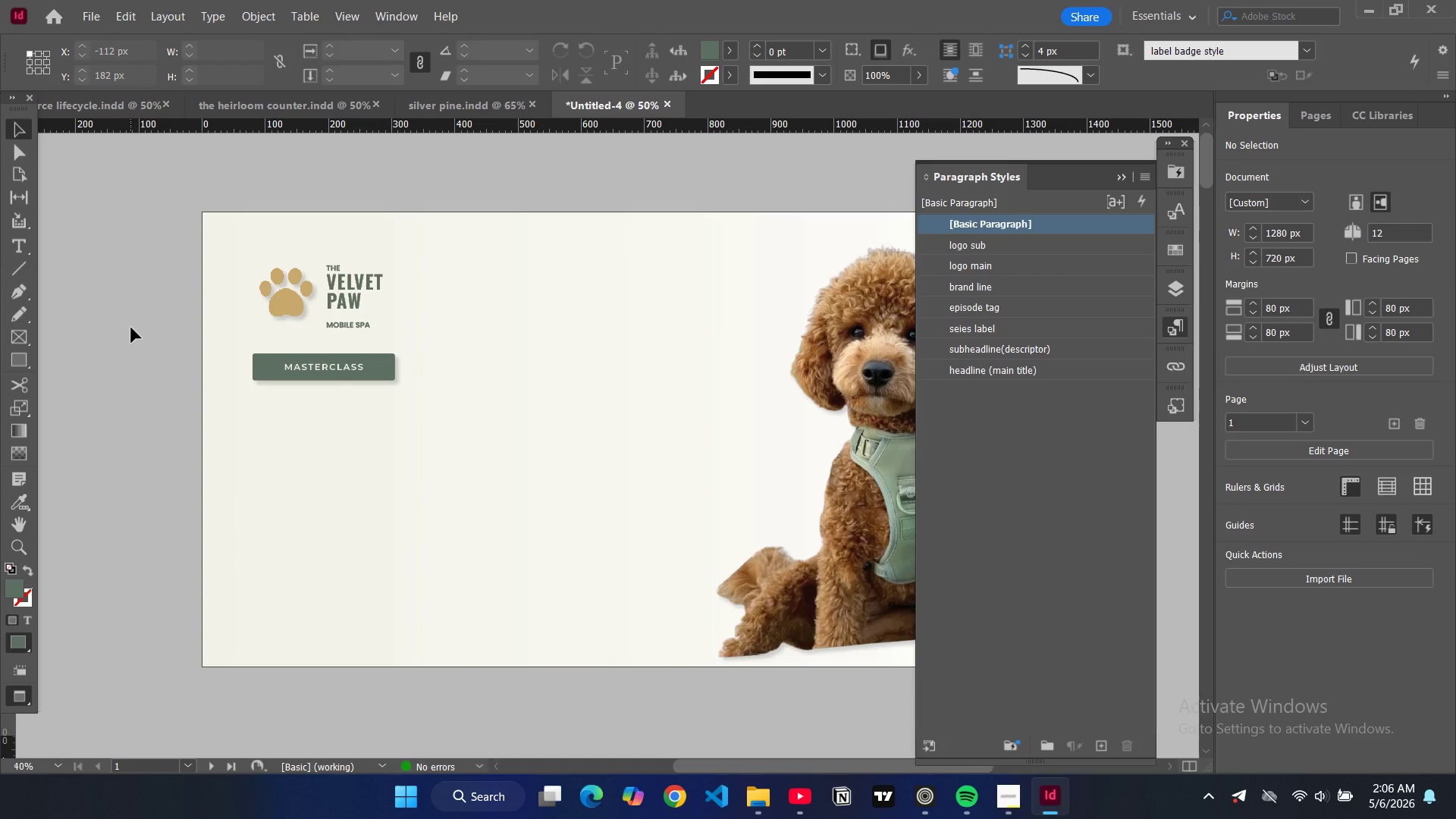 
wait(5.7)
 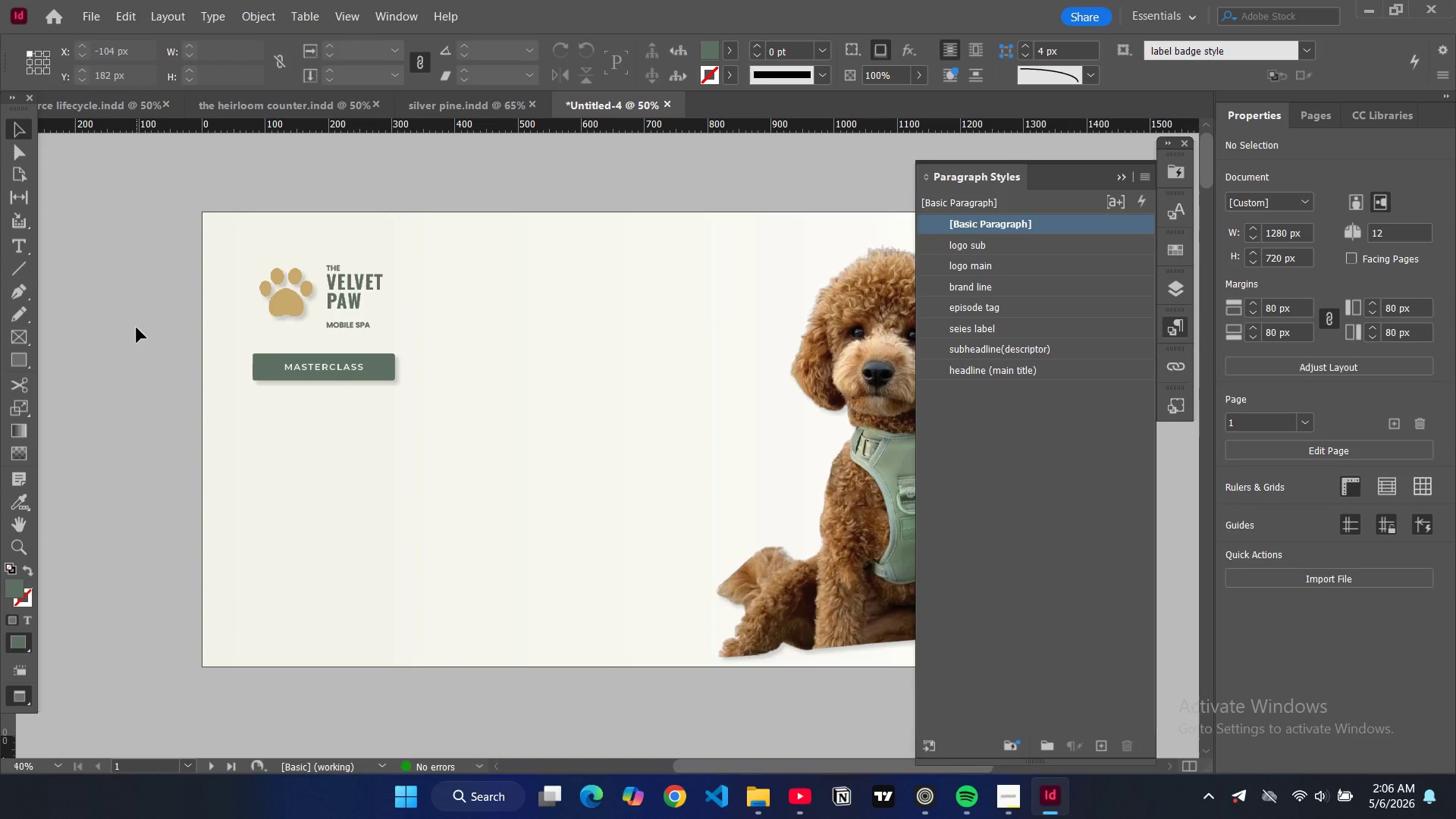 
type(ww)
 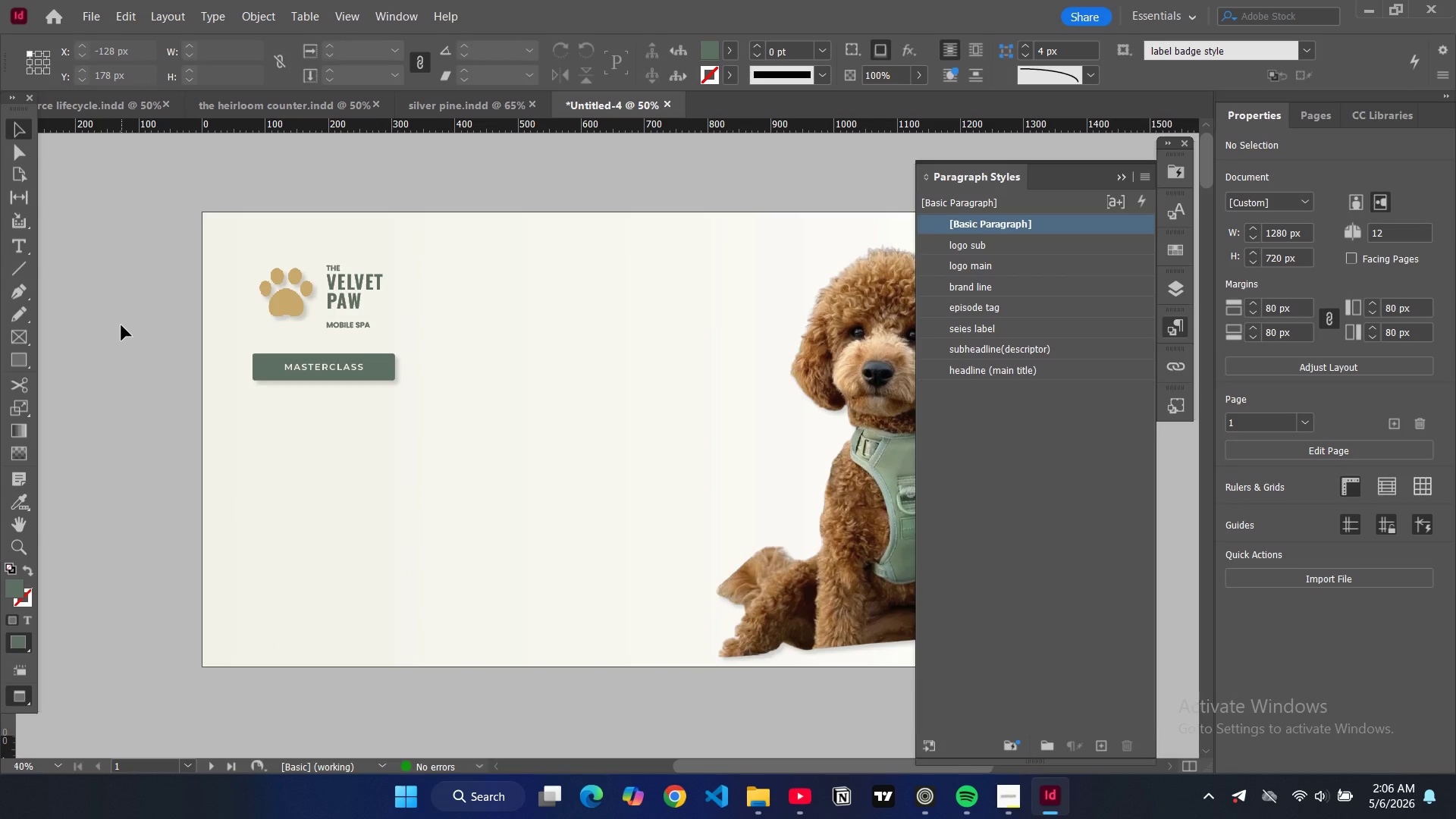 
key(W)
 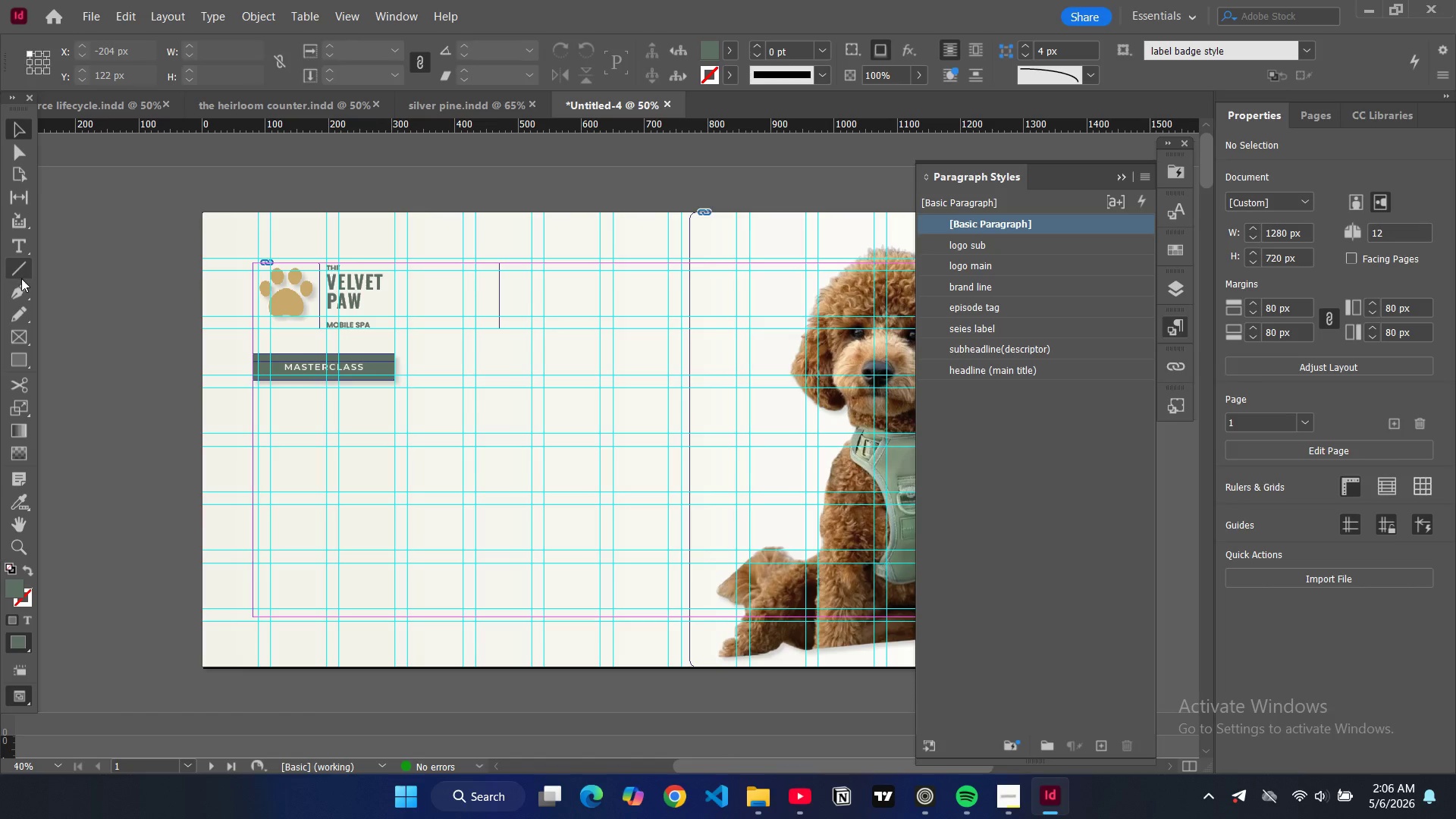 
left_click([23, 245])
 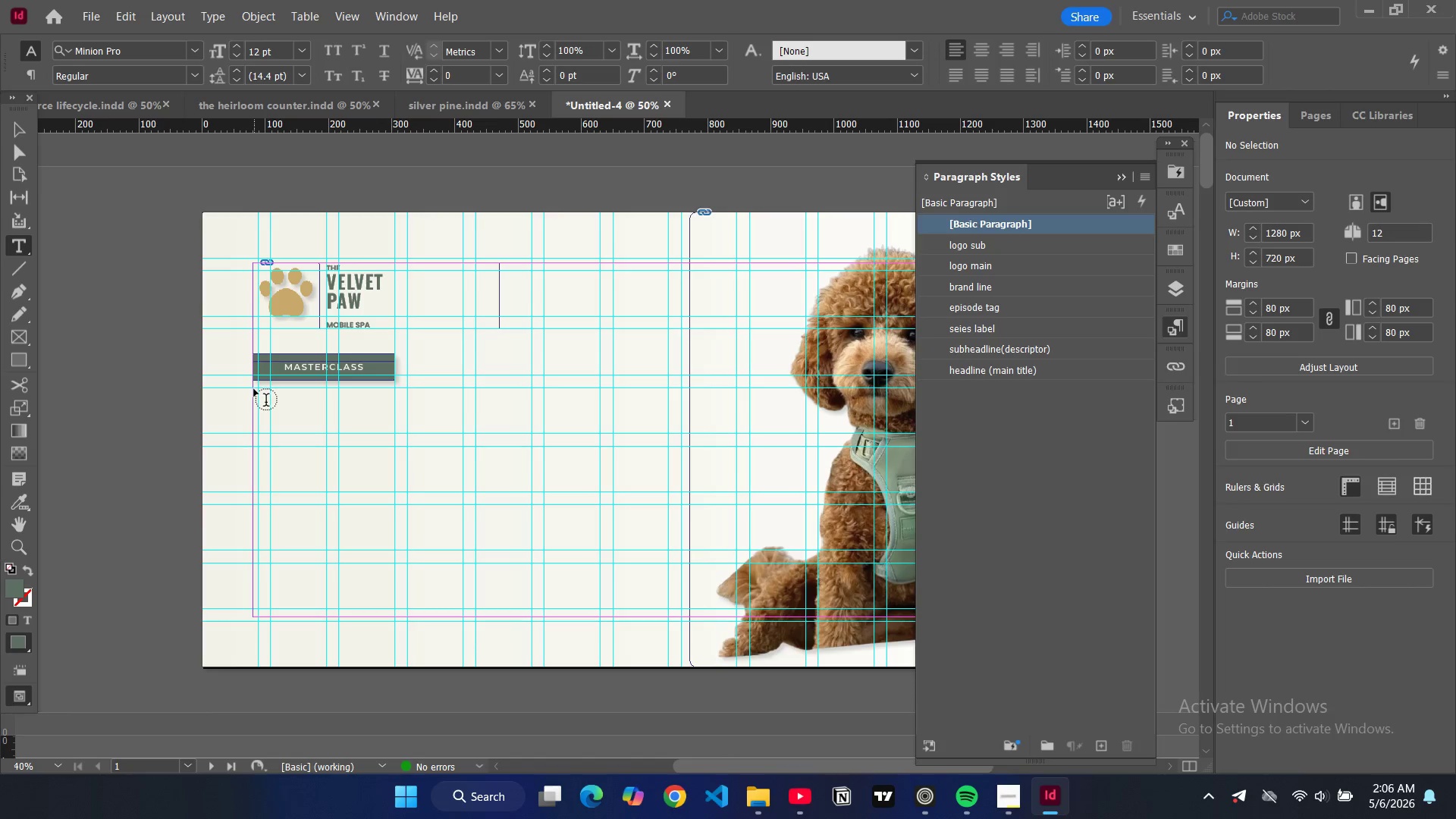 
left_click_drag(start_coordinate=[253, 389], to_coordinate=[582, 552])
 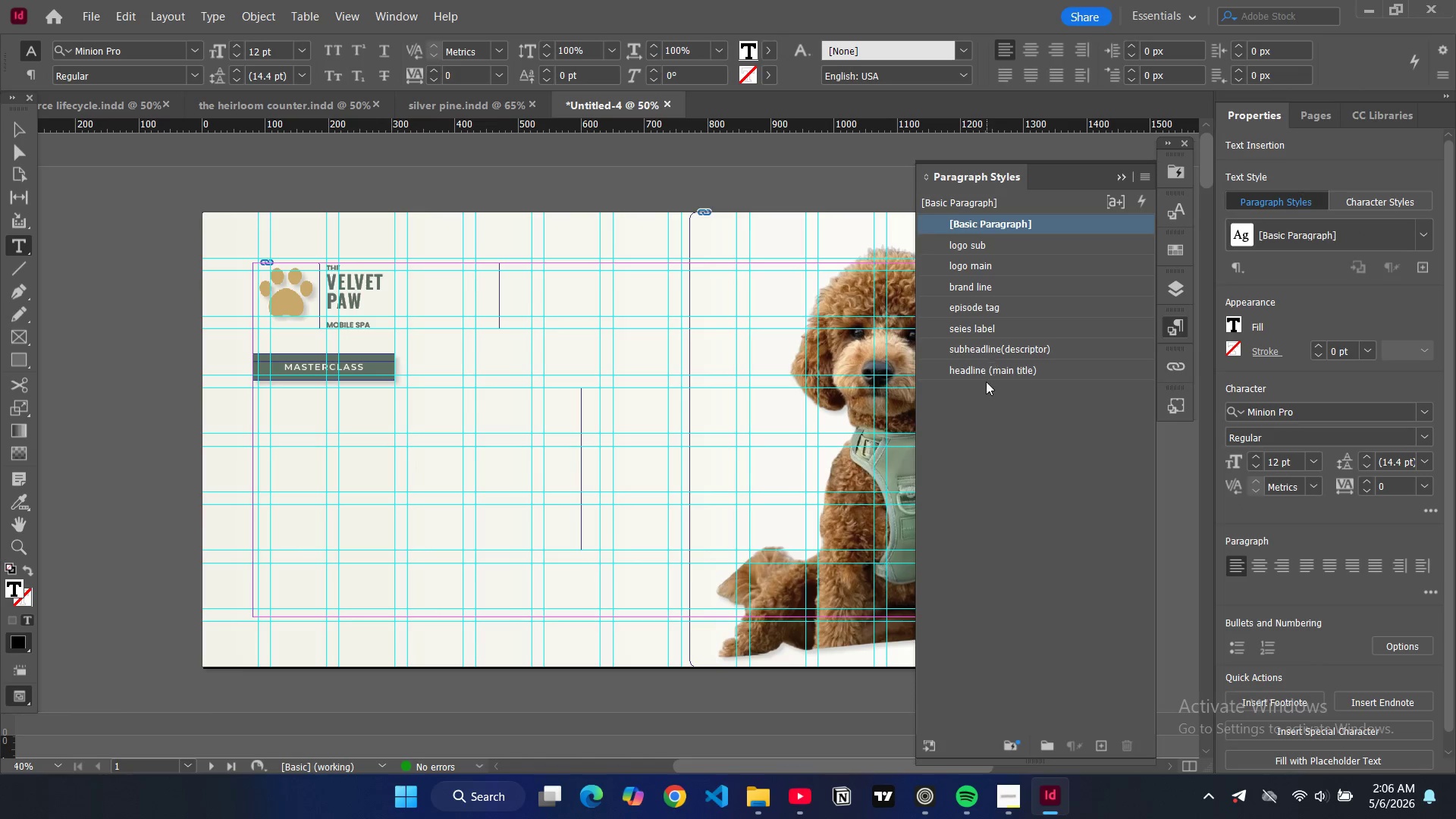 
left_click([984, 371])
 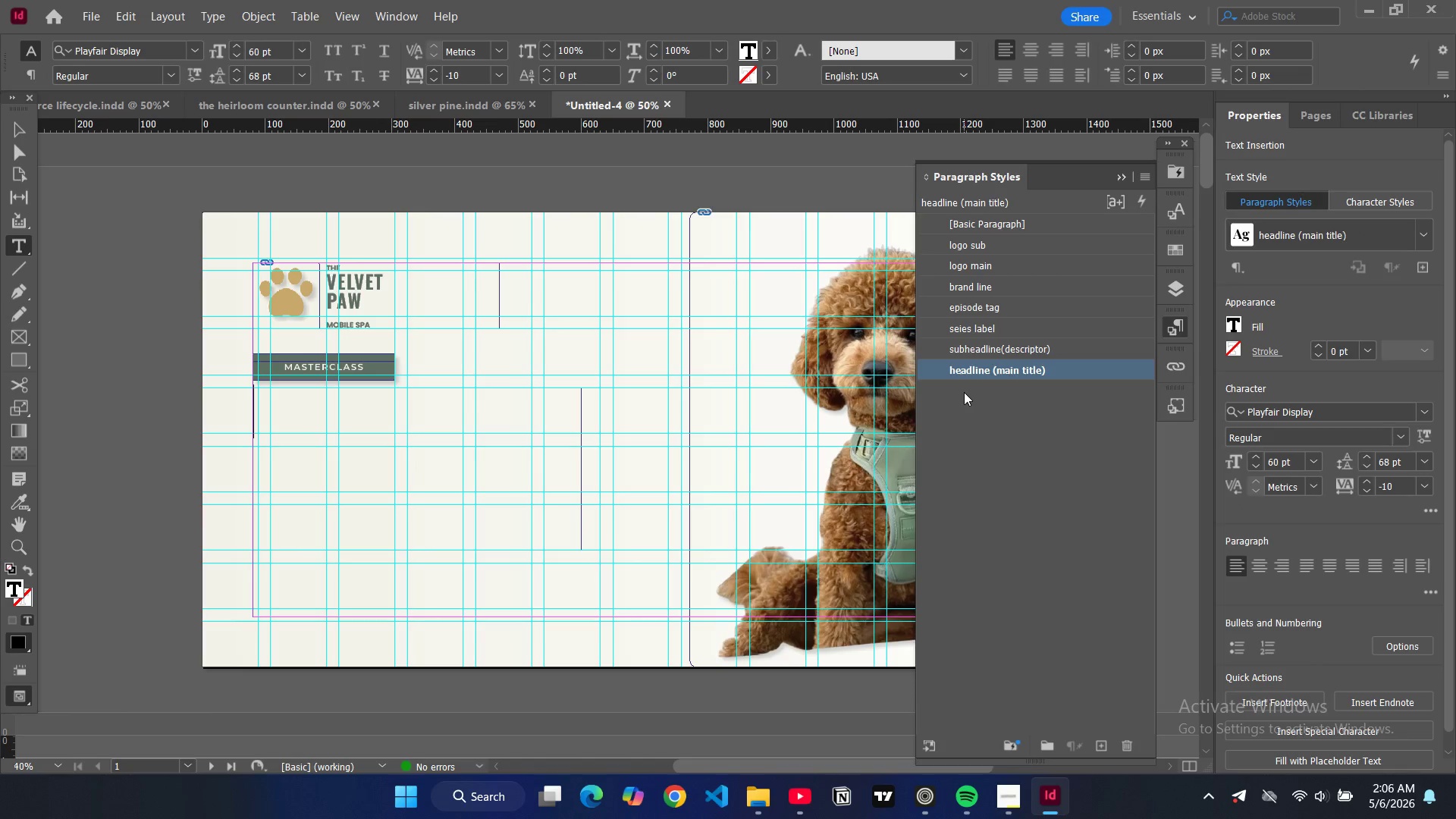 
type(per)
key(Backspace)
key(Backspace)
key(Backspace)
type(PERFECT )
 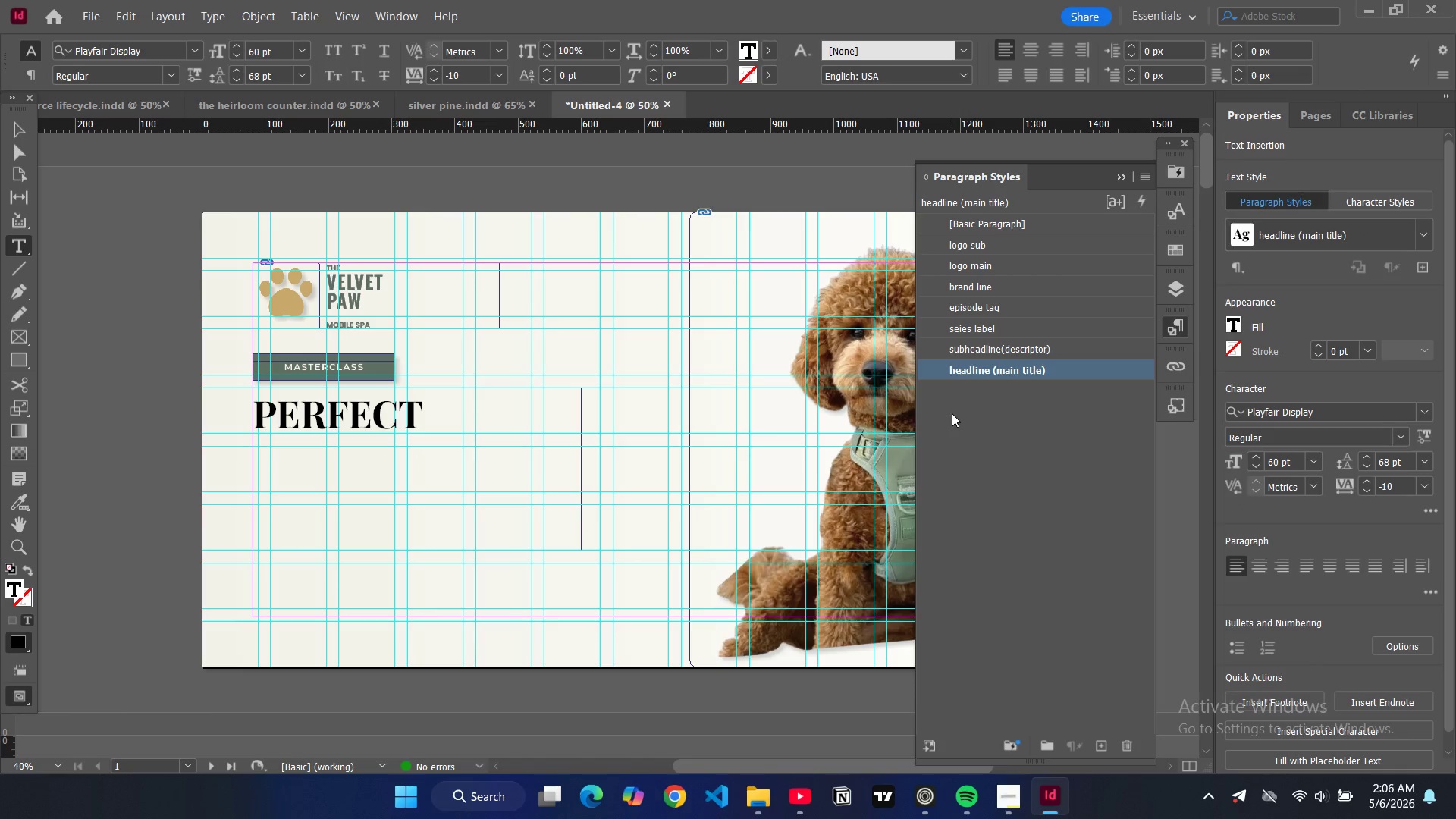 
key(Enter)
 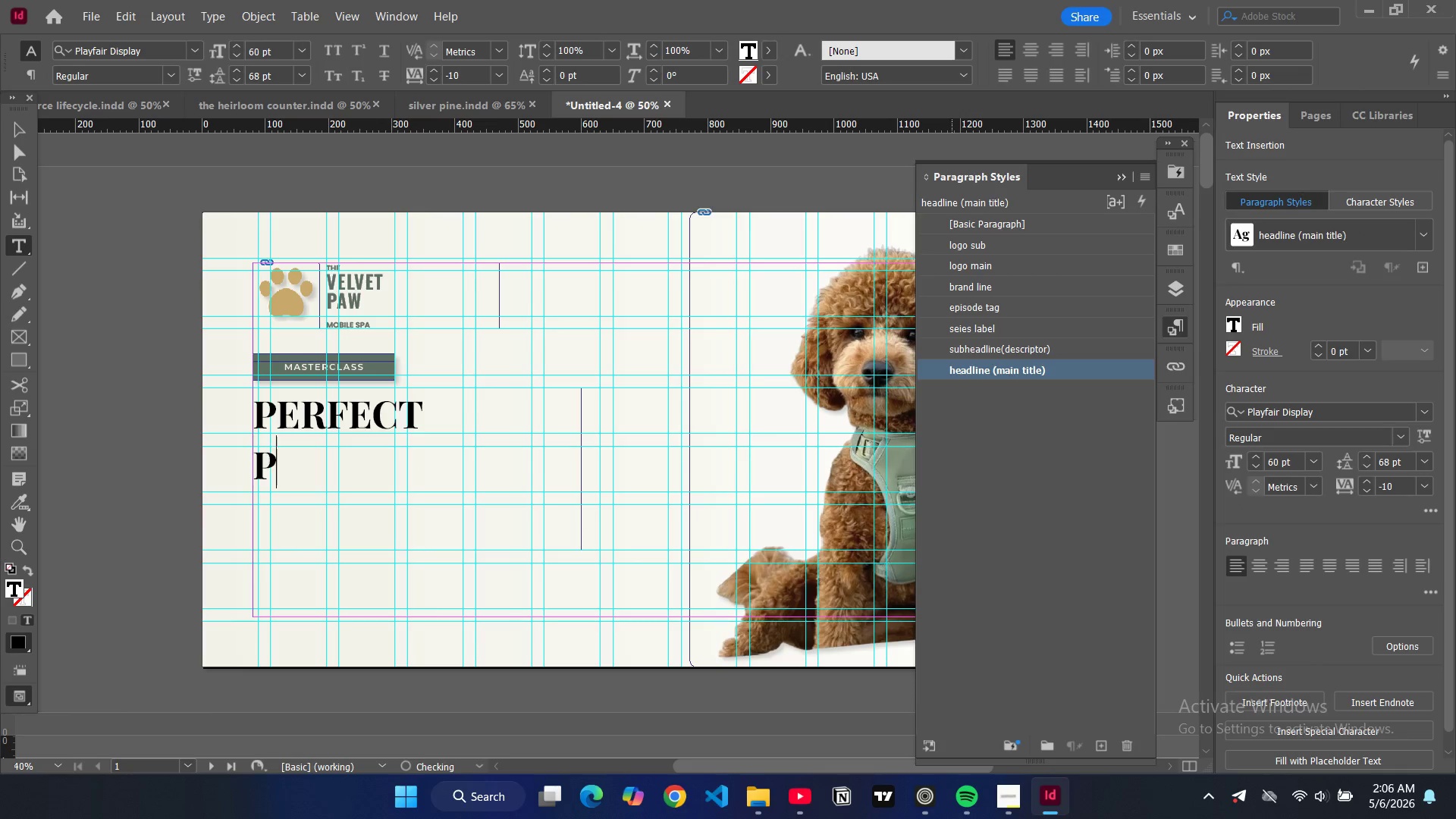 
type(POODLE)
 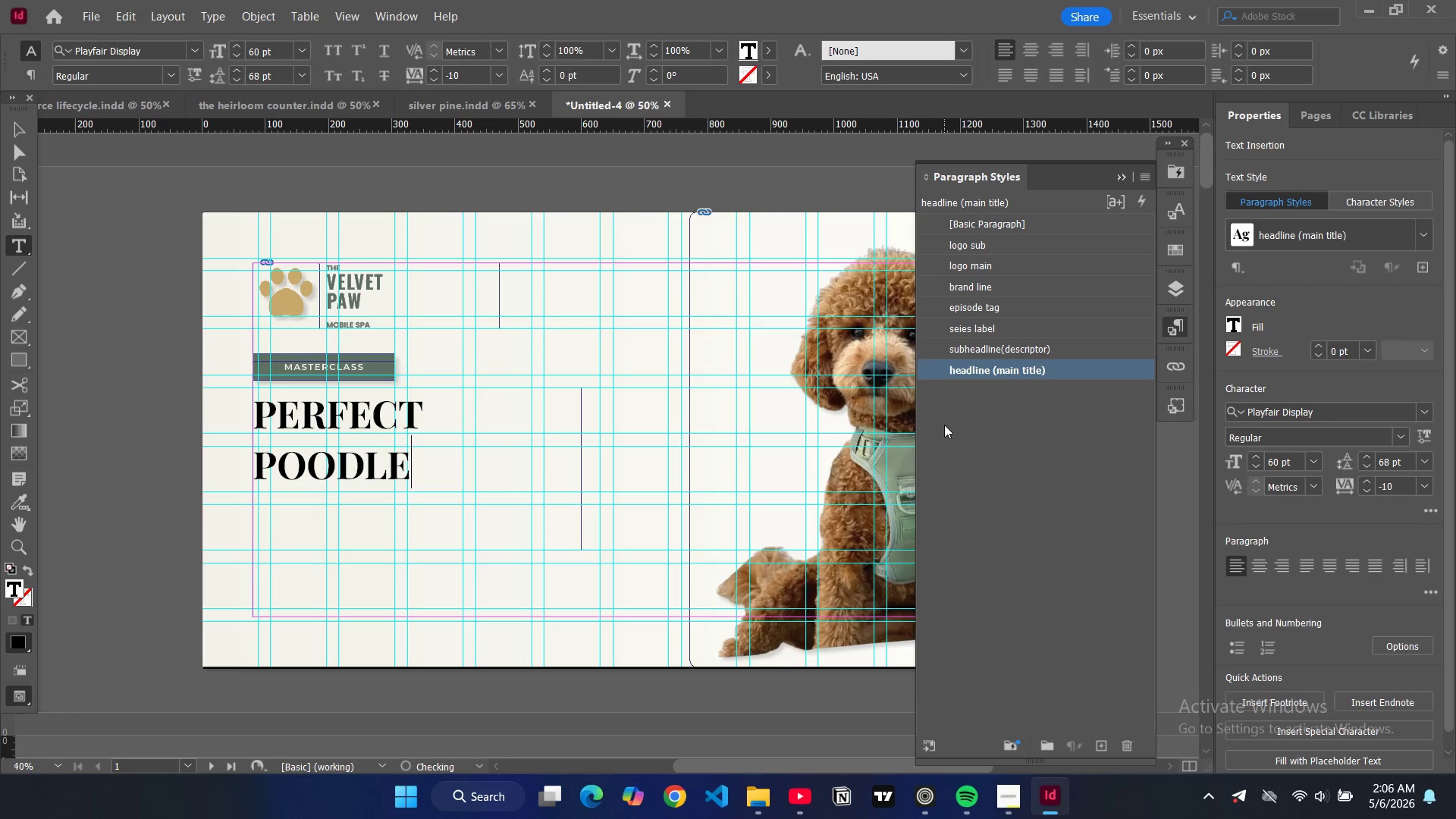 
key(Enter)
 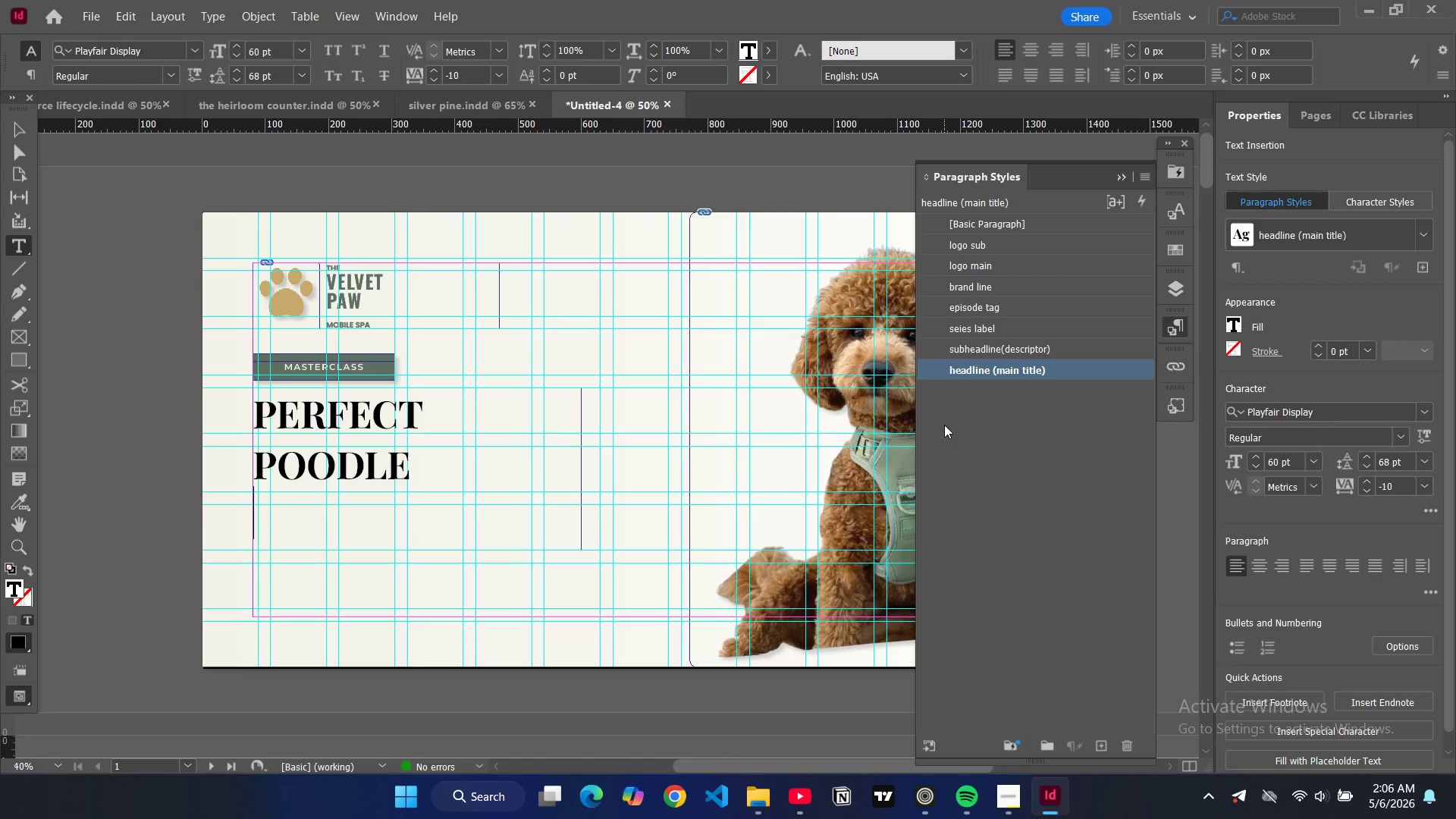 
type(SCISSOR WORK)
 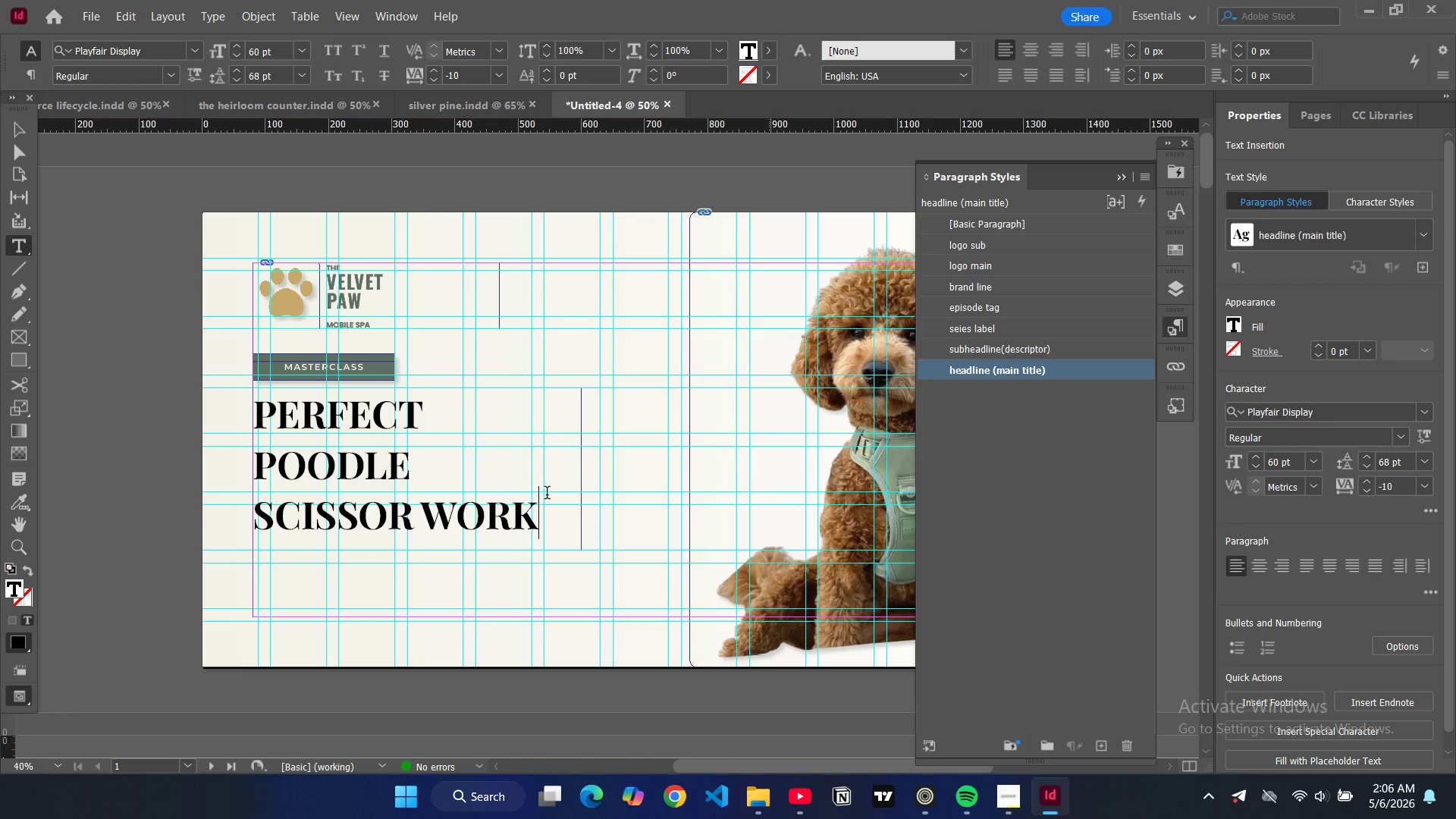 
double_click([462, 529])
 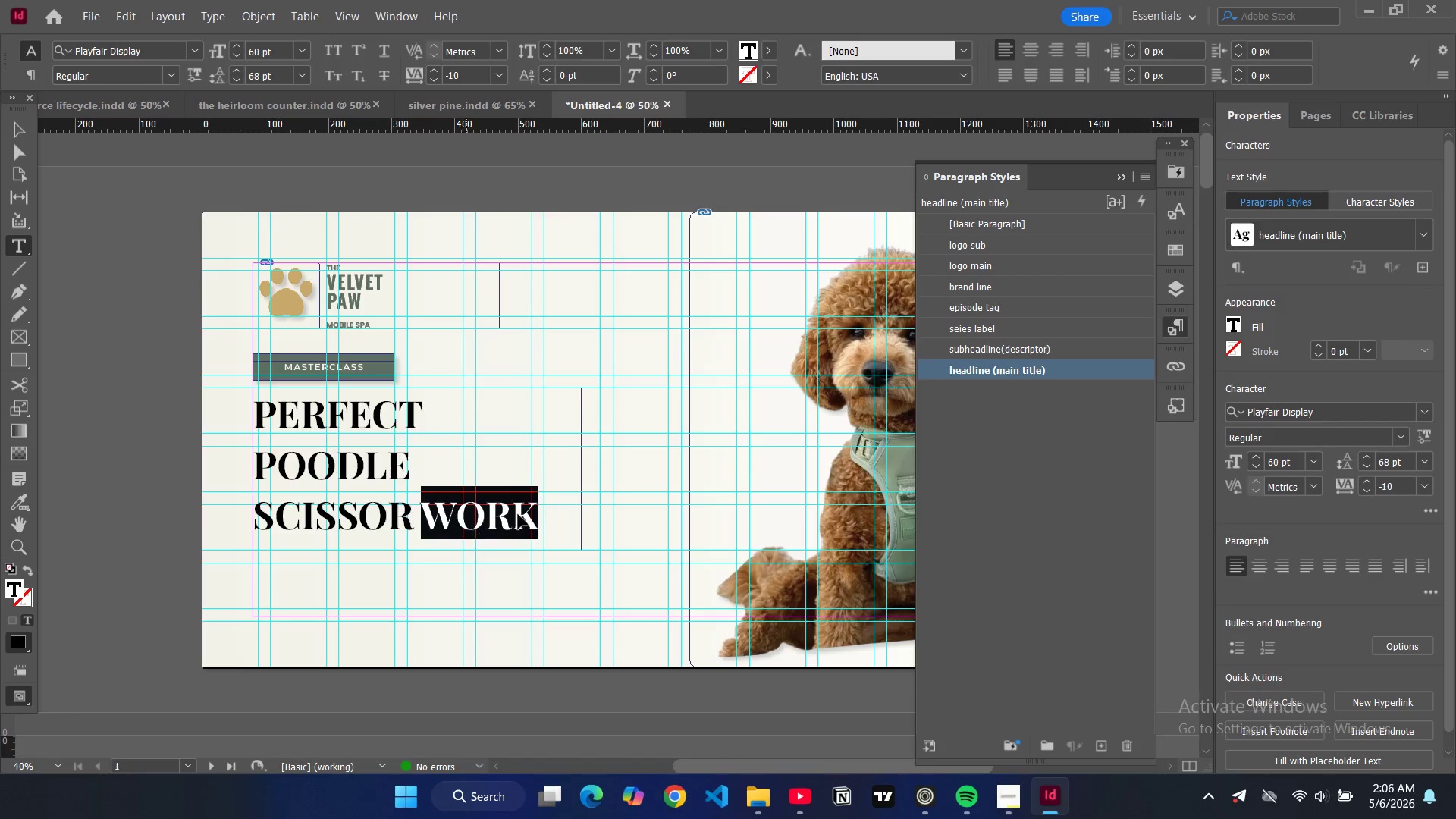 
key(Control+A)
 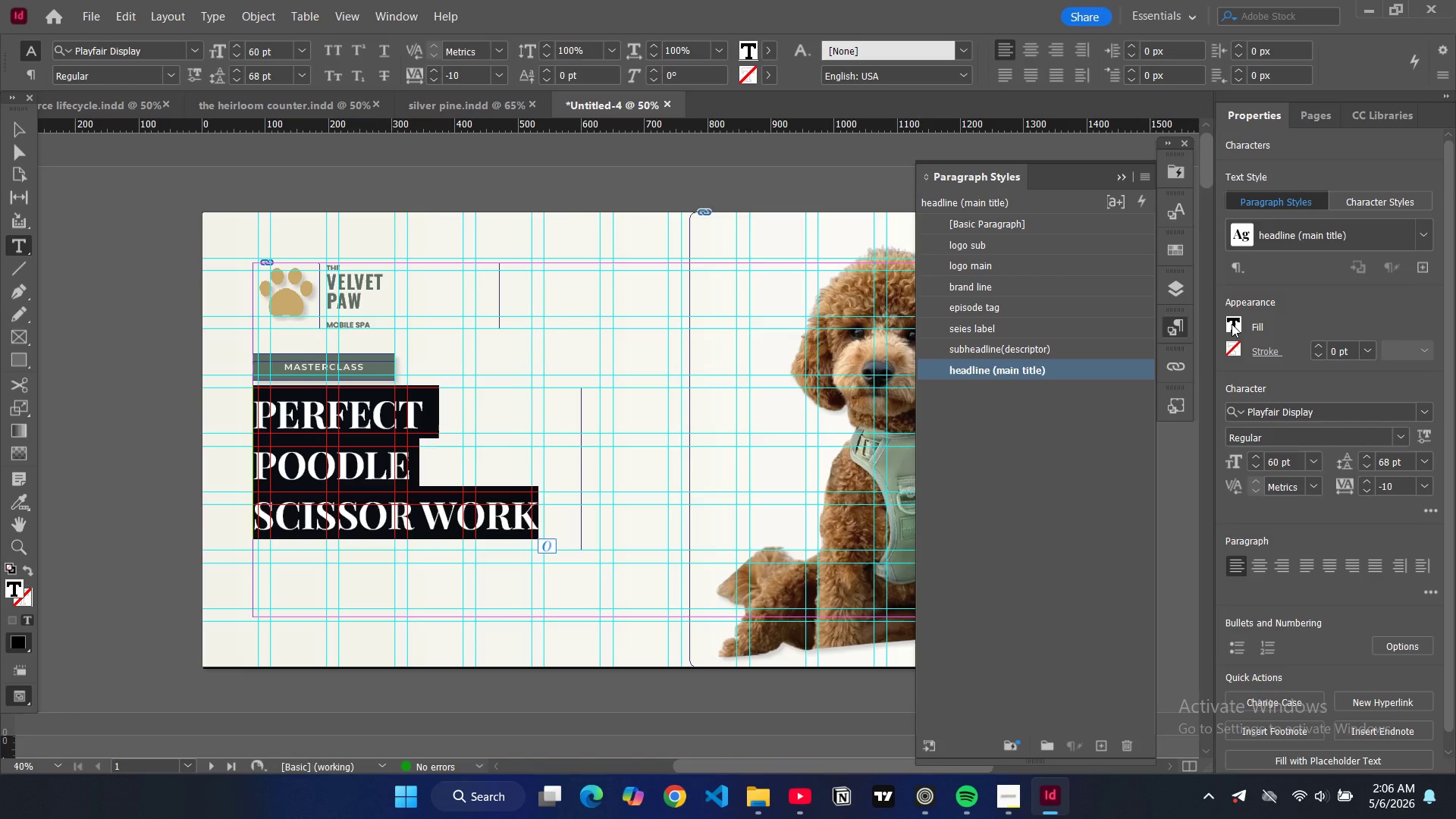 
left_click([1232, 324])
 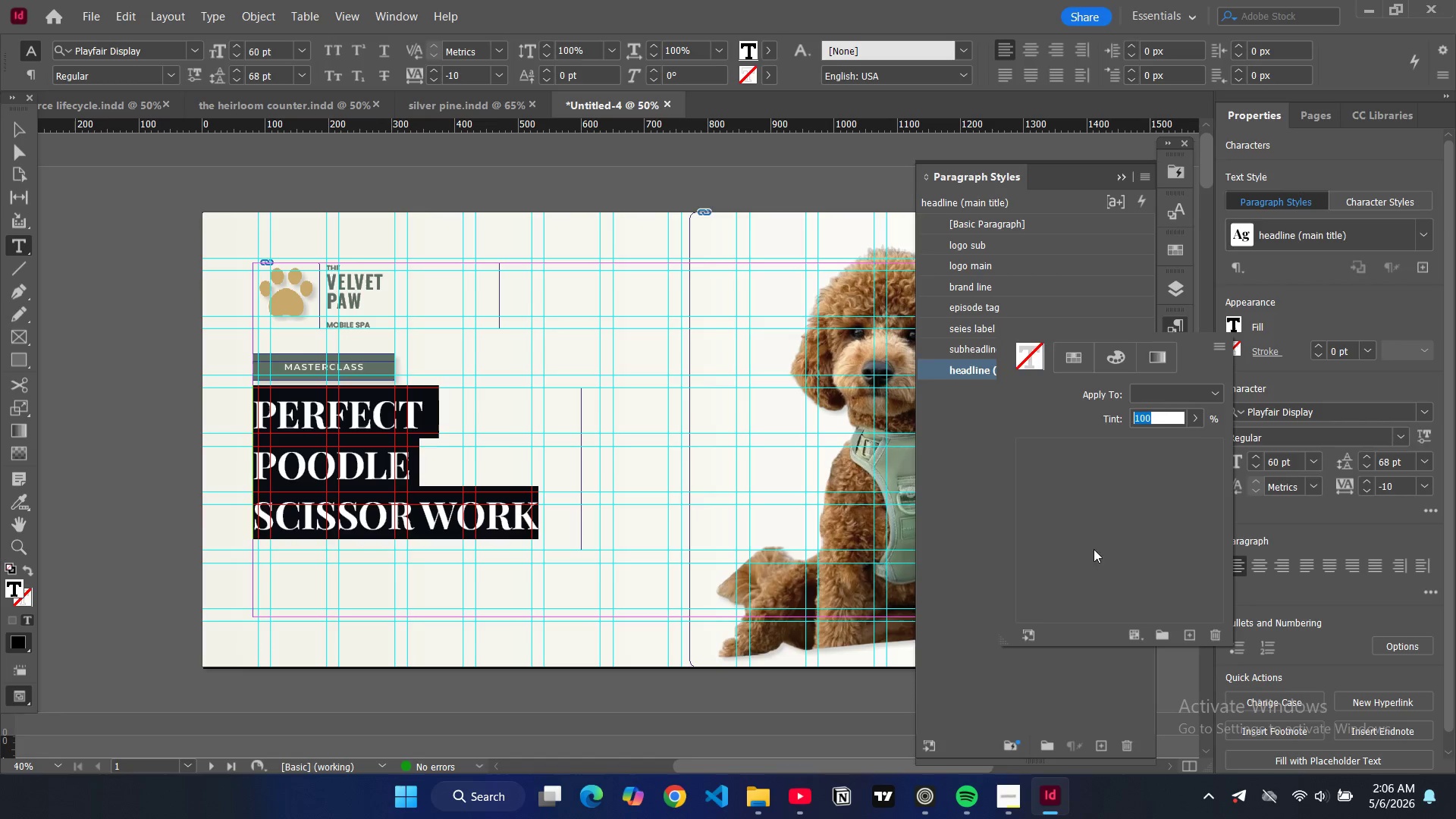 
scroll: coordinate [1065, 557], scroll_direction: down, amount: 9.0
 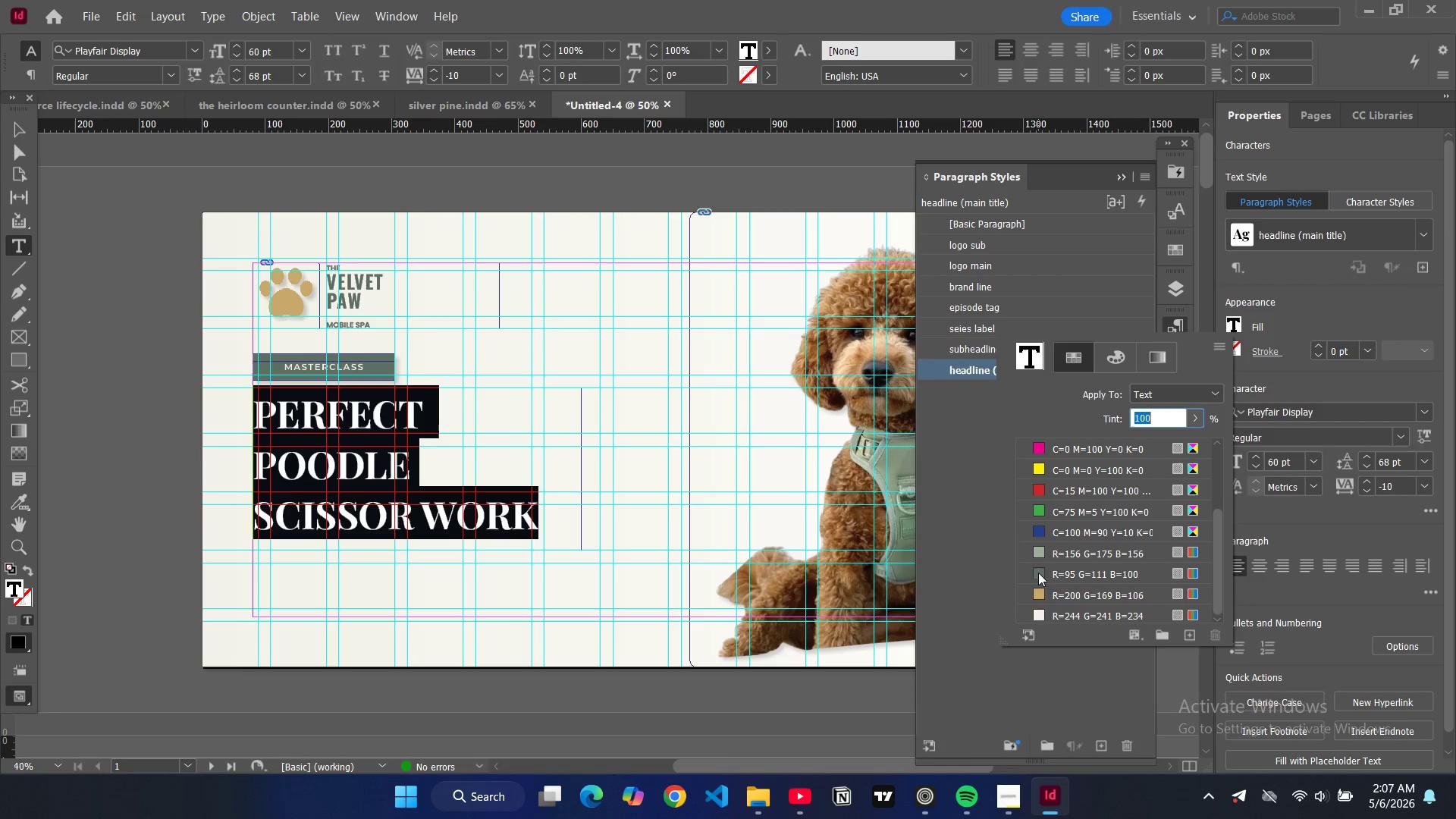 
left_click([1038, 573])
 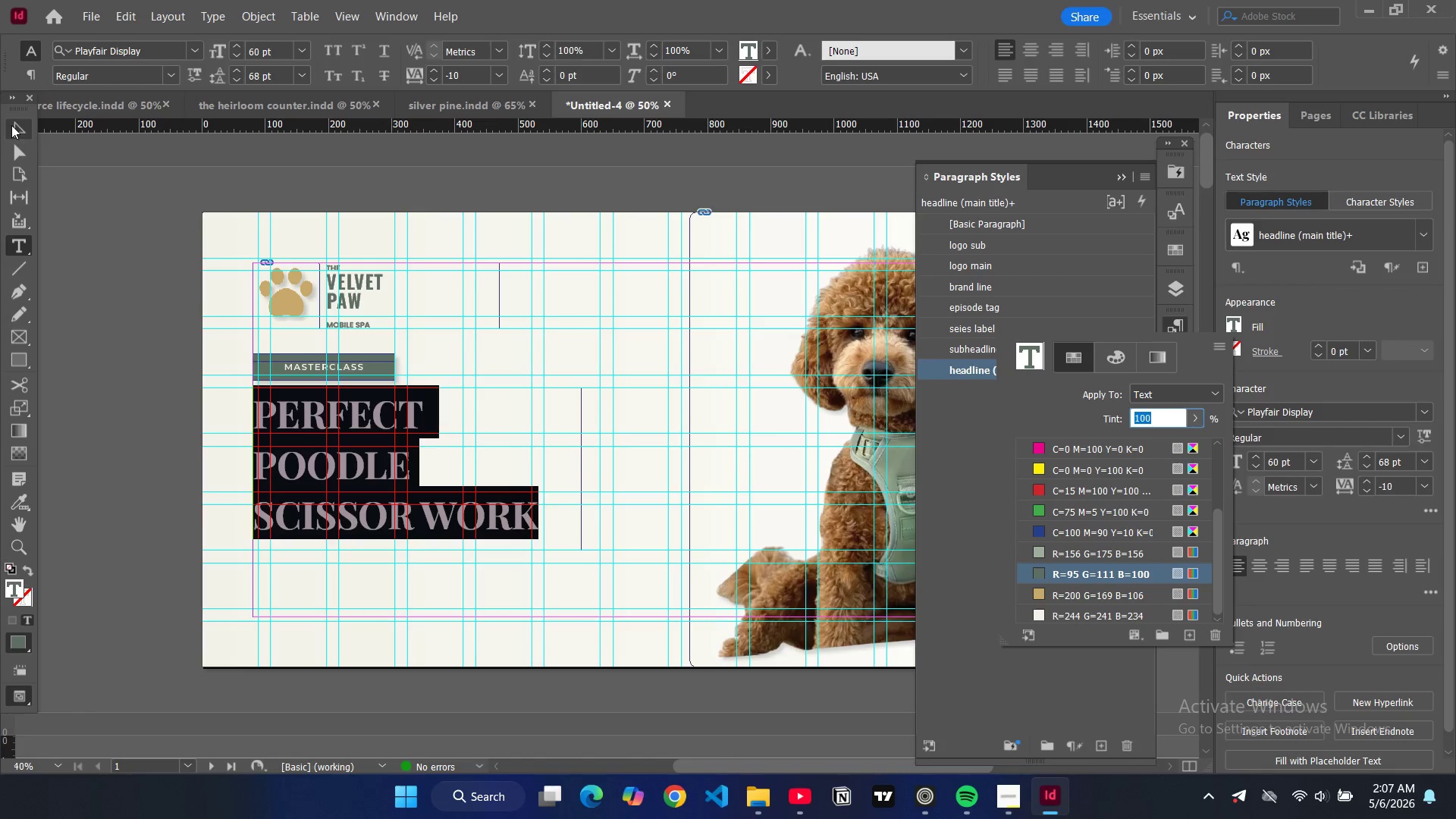 
left_click([13, 124])
 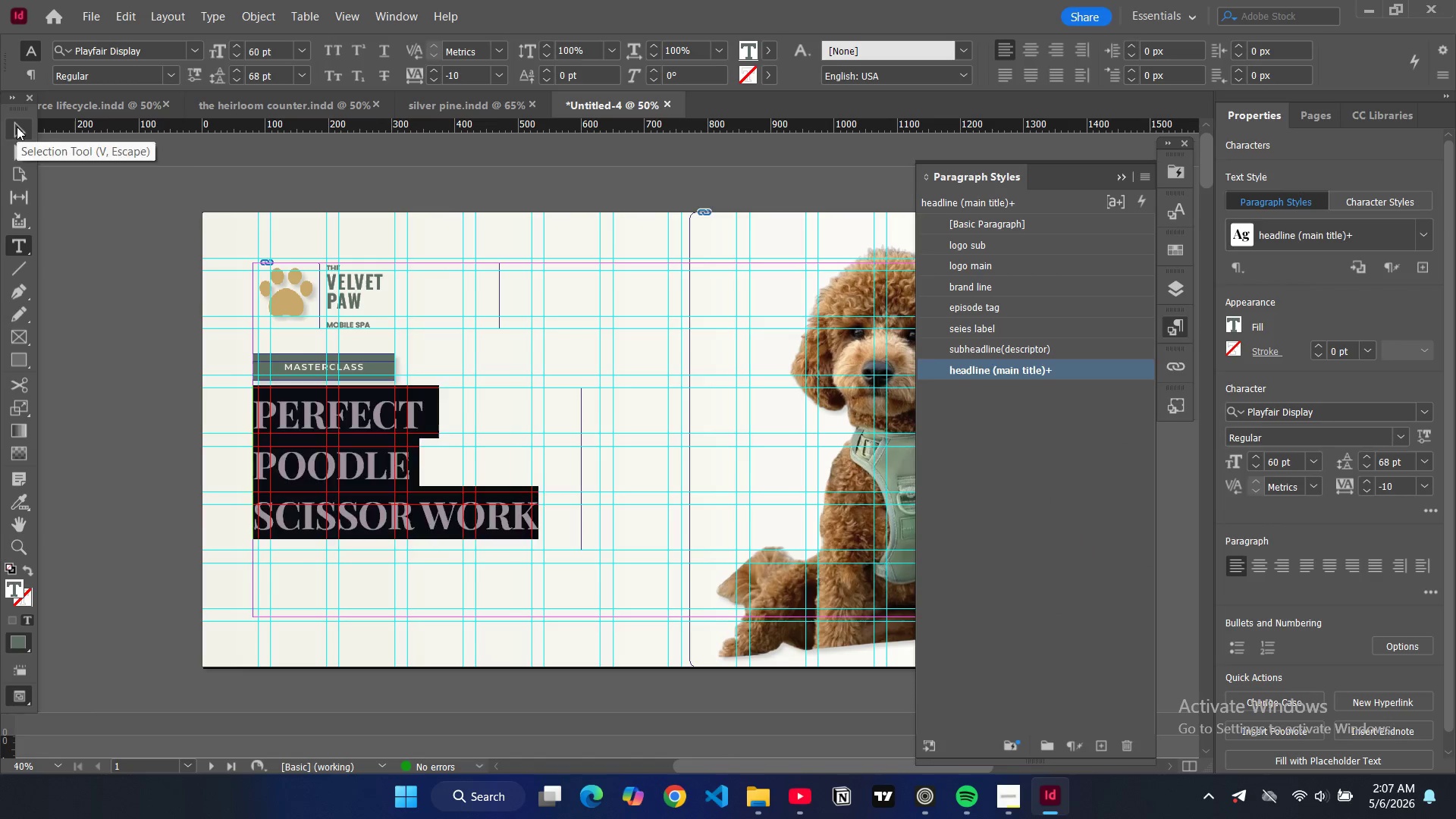 
left_click([17, 127])
 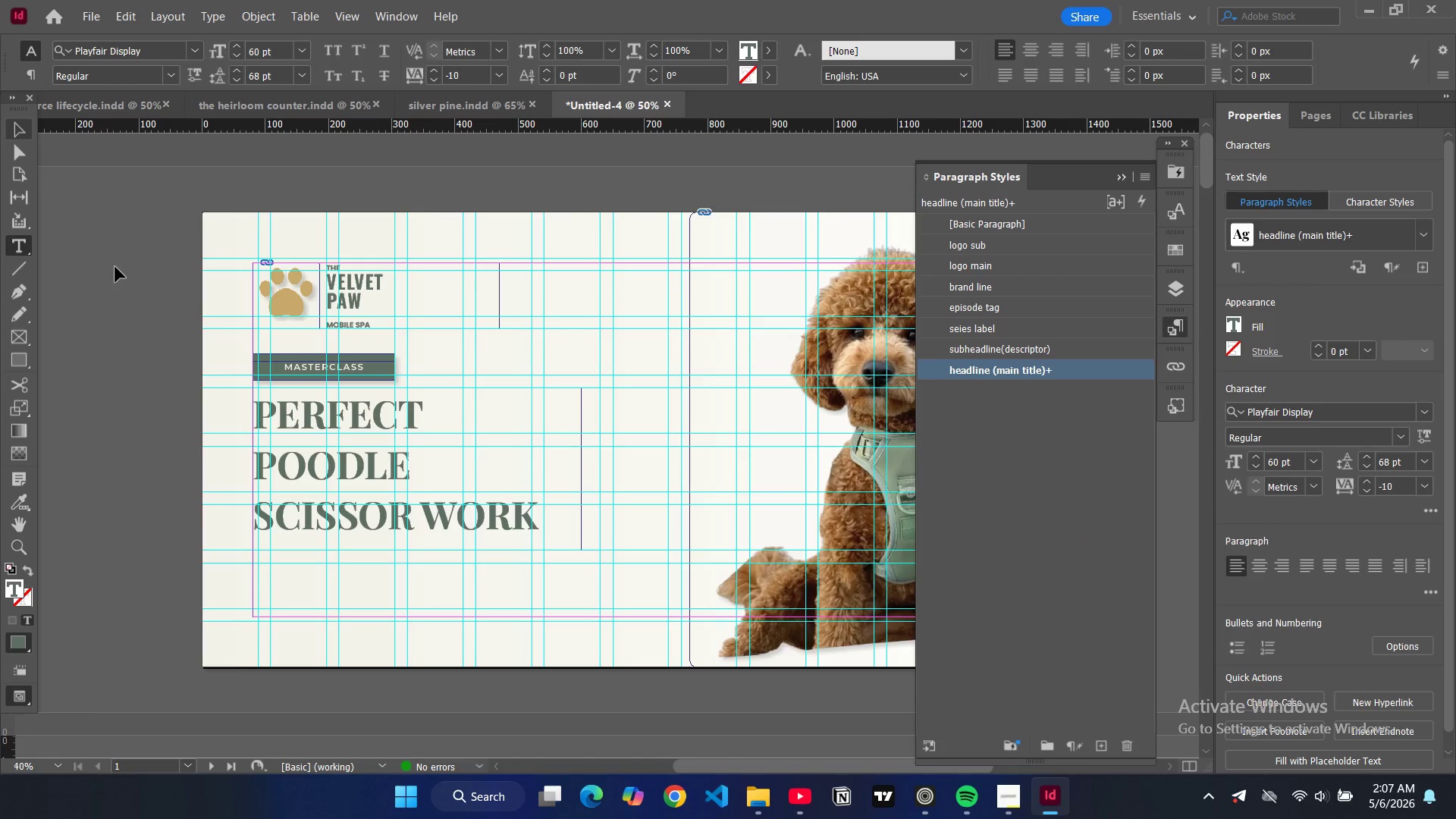 
left_click([115, 267])
 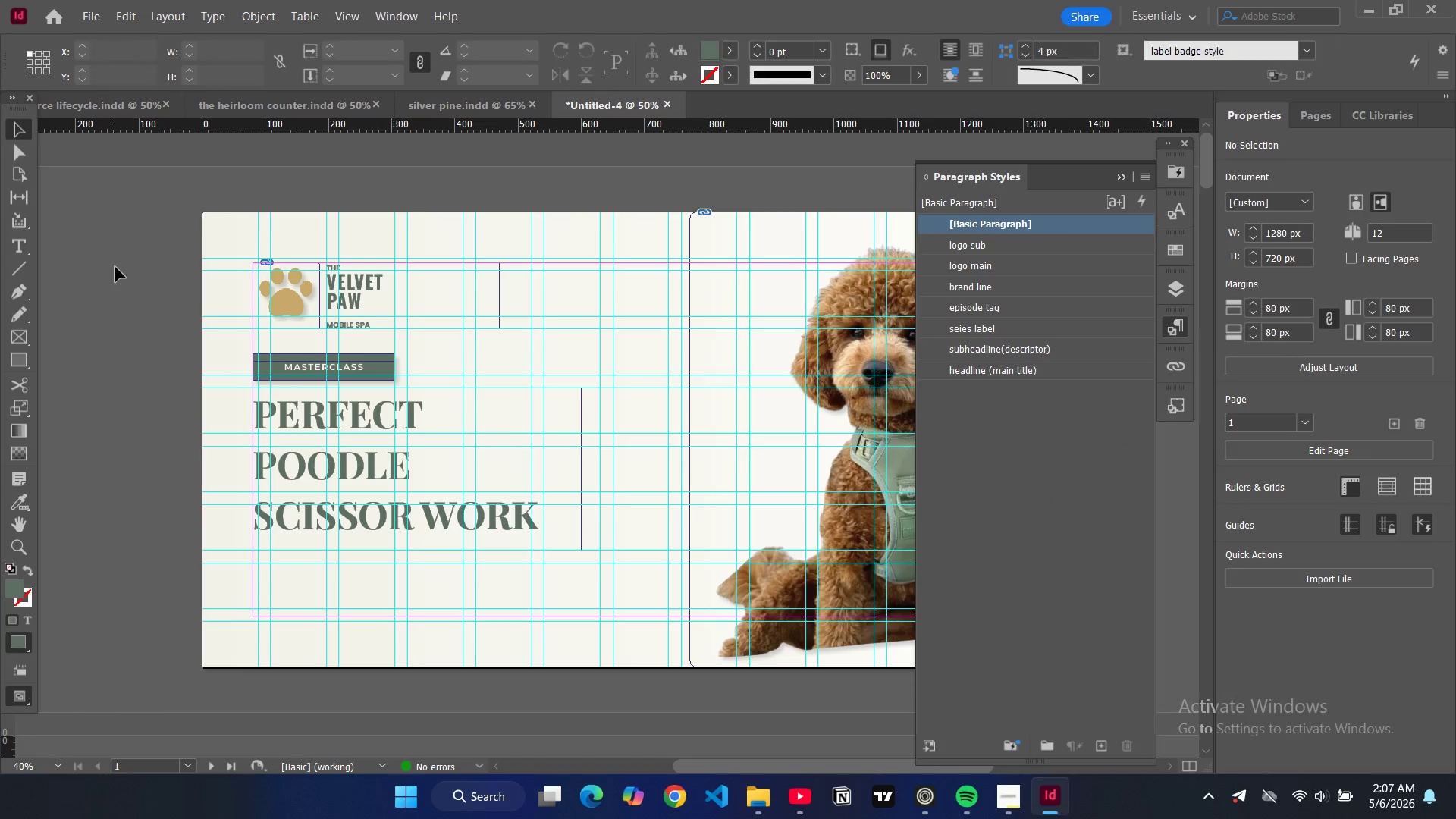 
key(W)
 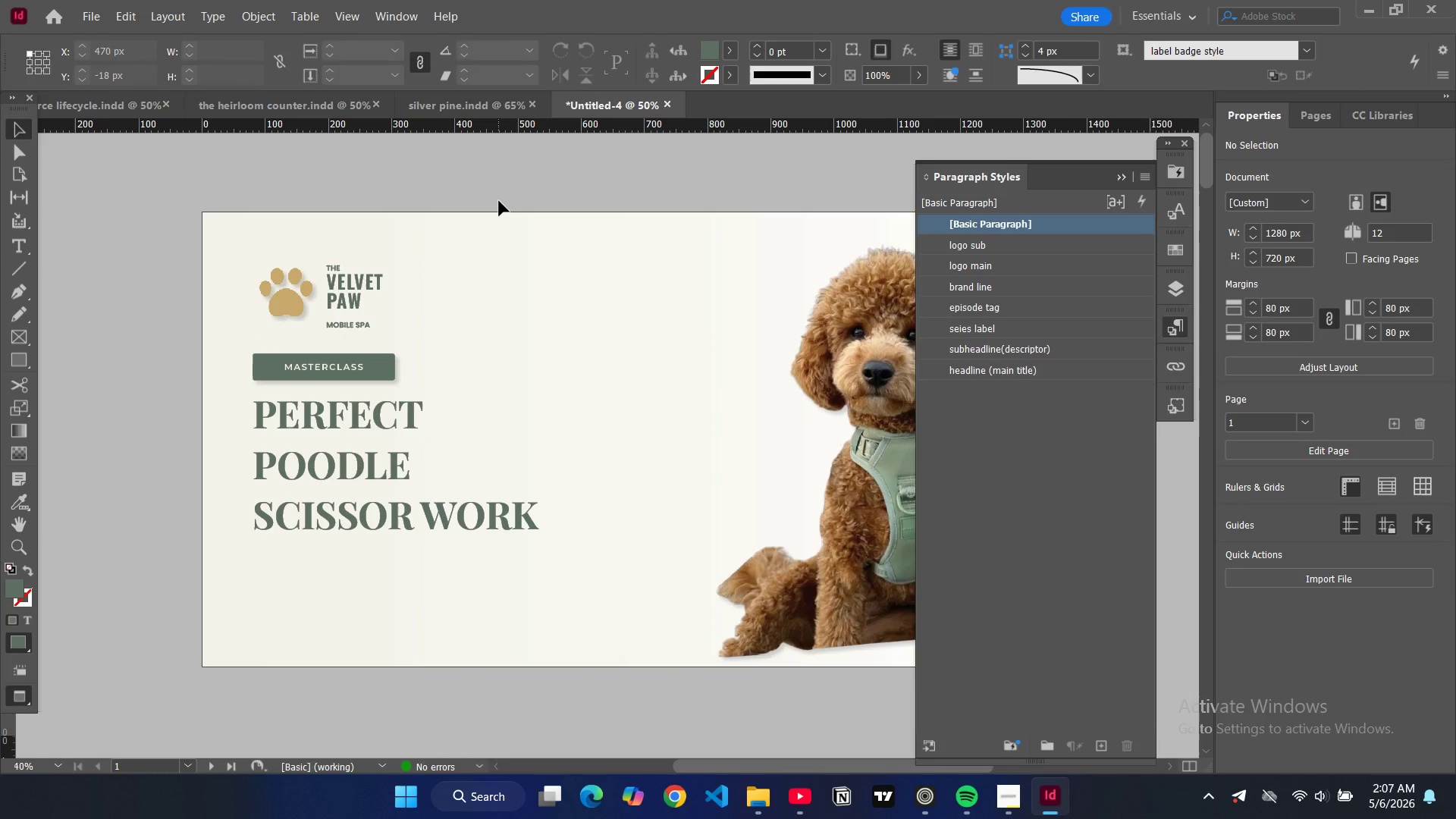 
key(W)
 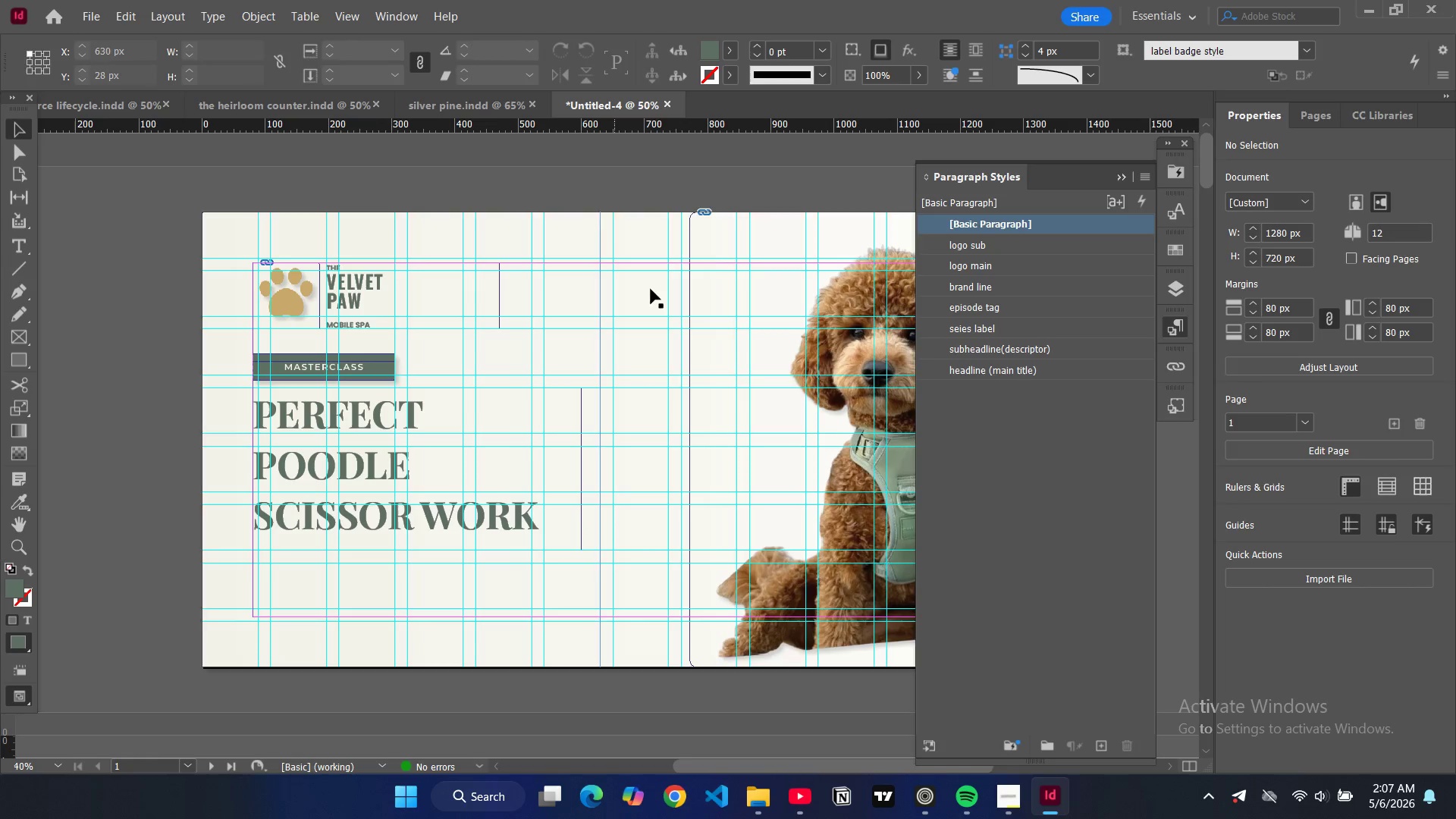 
left_click([722, 406])
 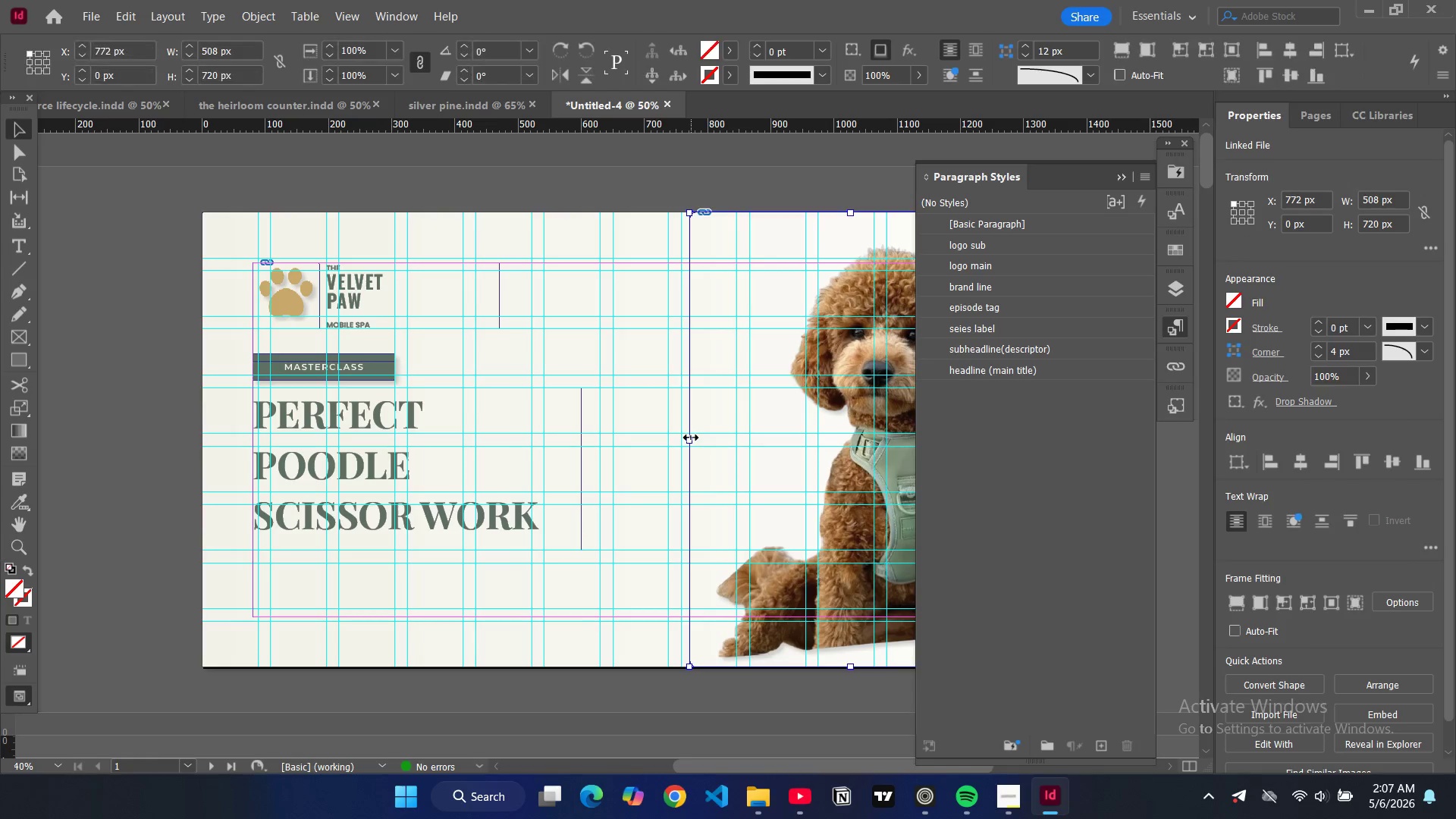 
left_click_drag(start_coordinate=[691, 438], to_coordinate=[614, 441])
 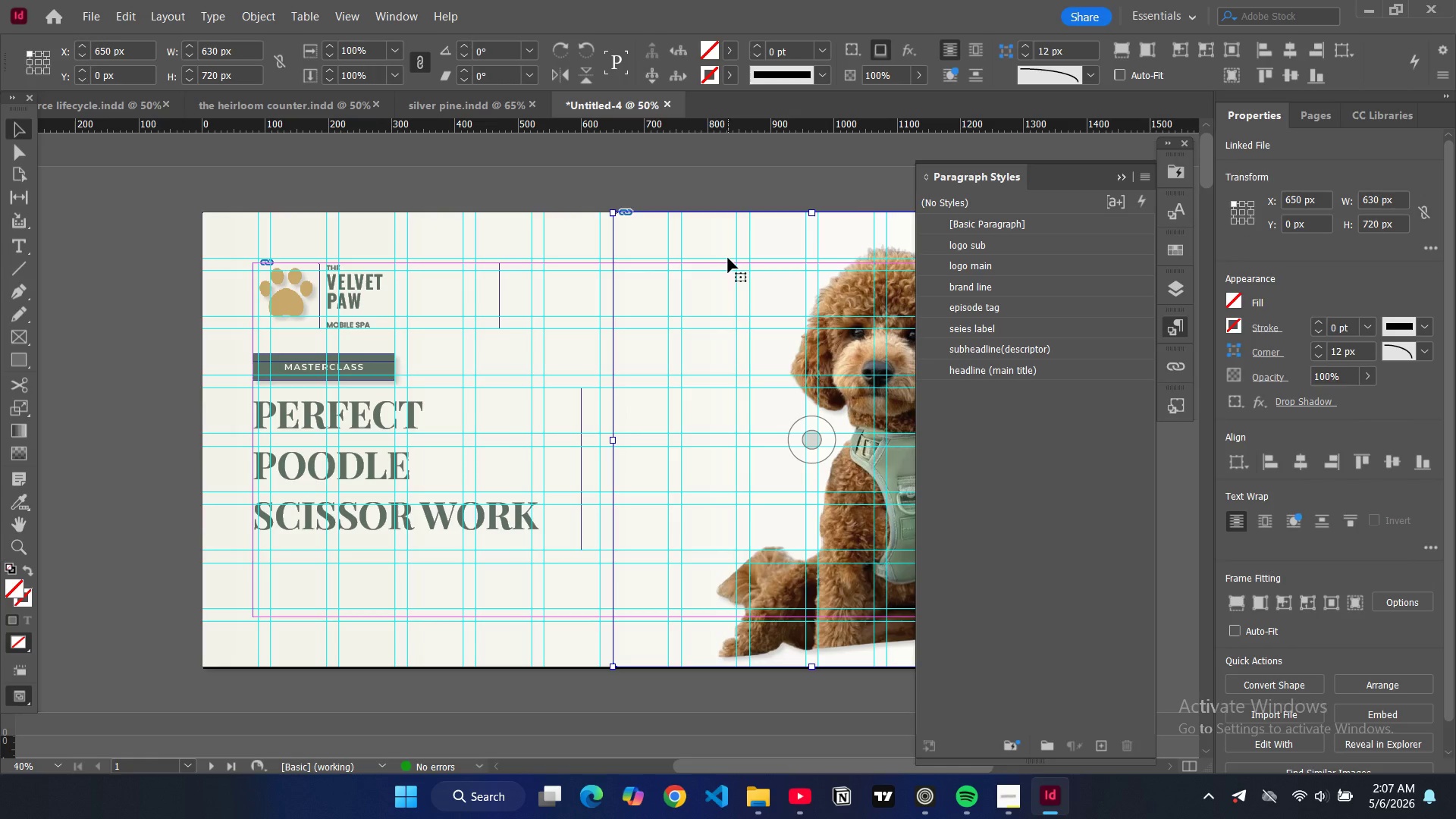 
key(Alt+Control+Shift+AltLeft)
 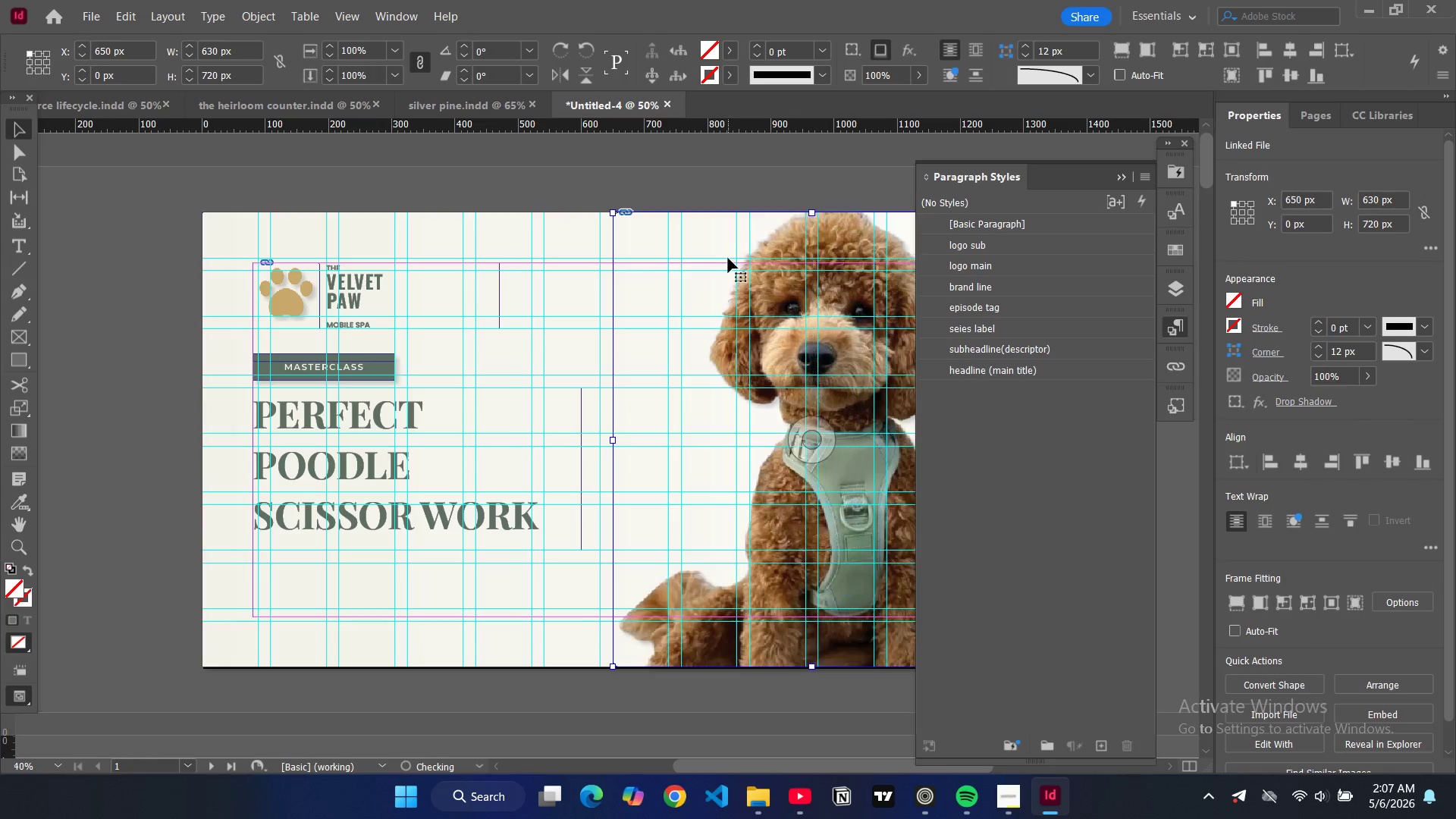 
key(Alt+Control+Shift+C)
 